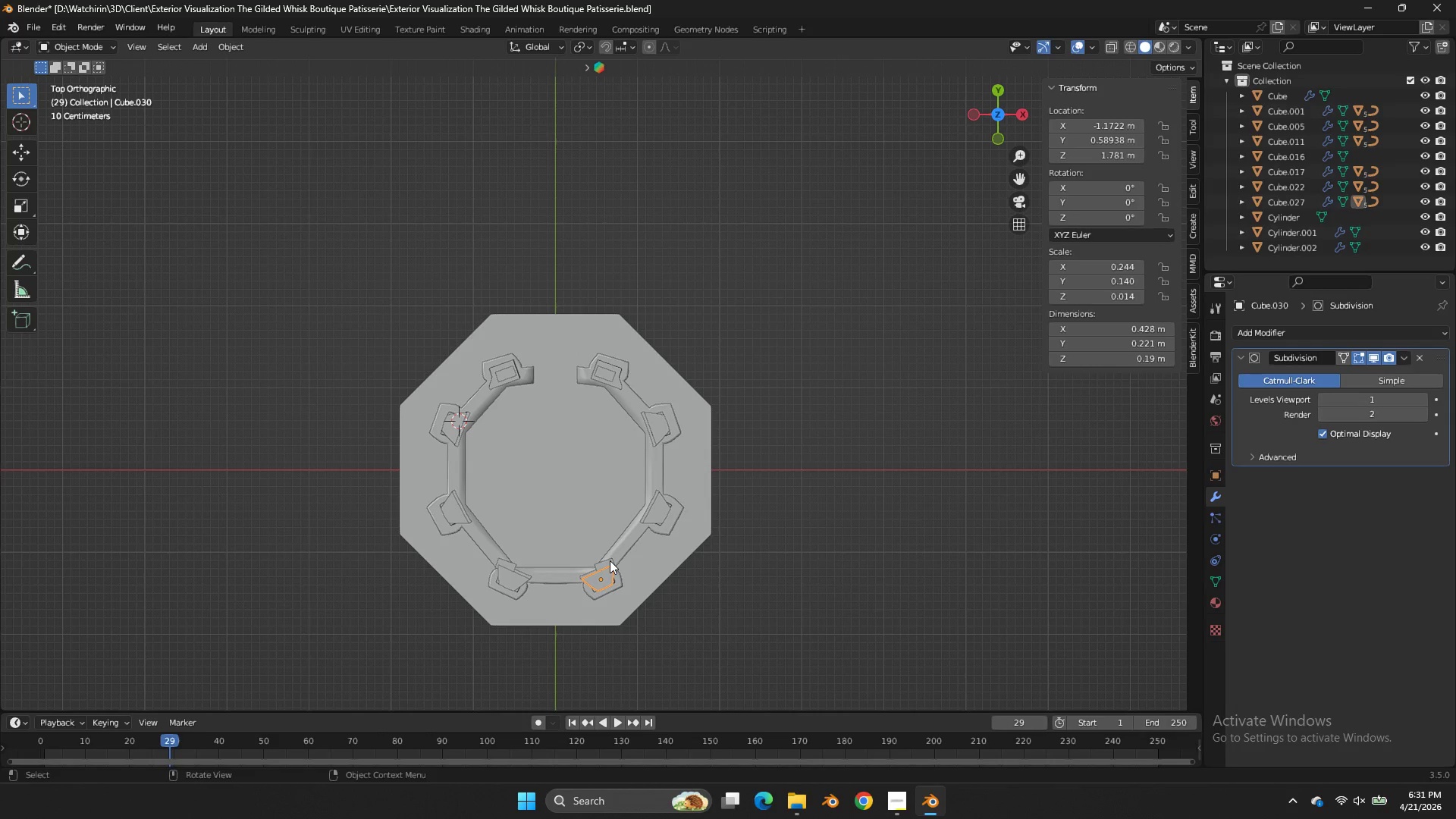 
left_click([609, 558])
 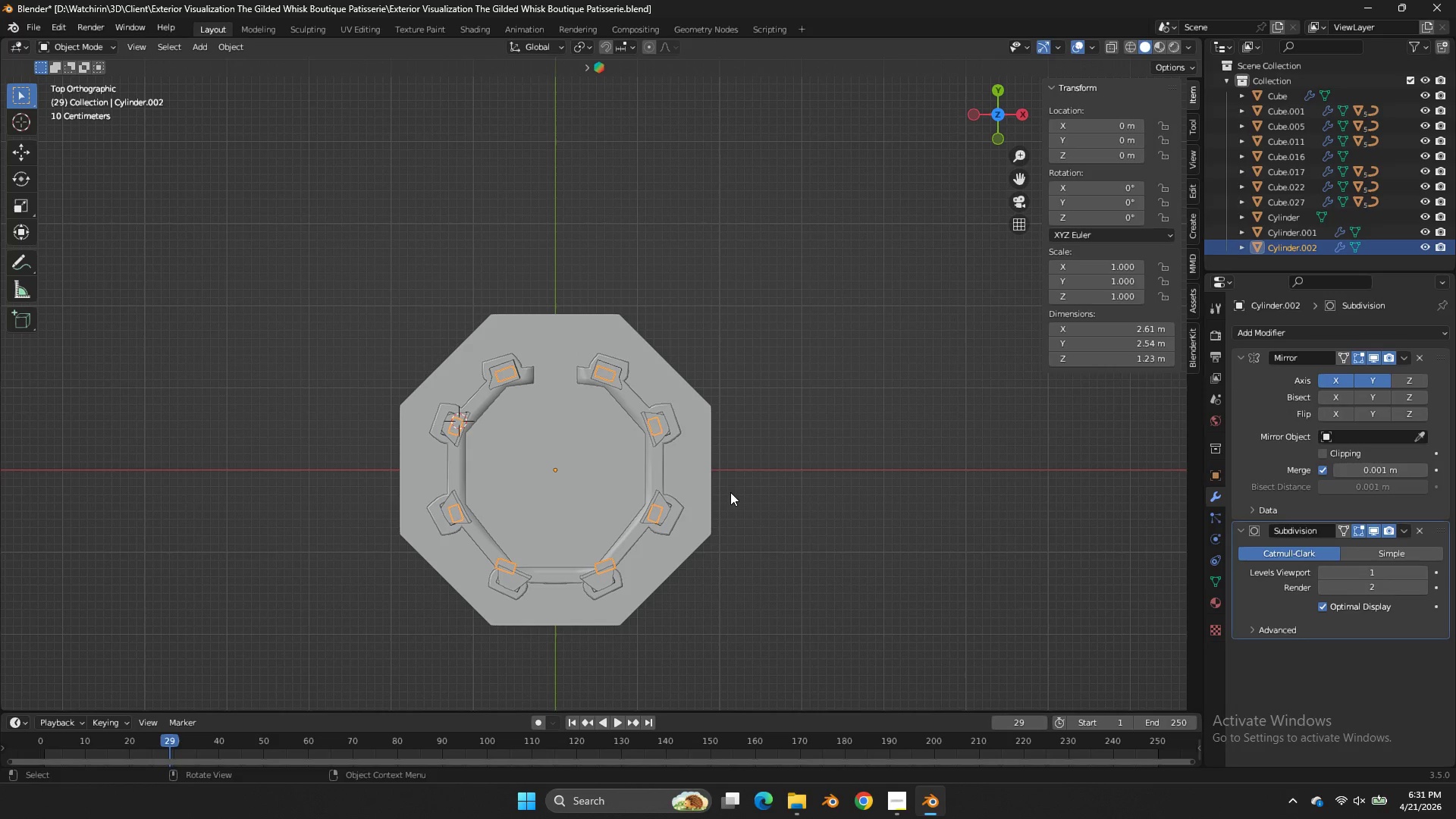 
left_click([1373, 380])
 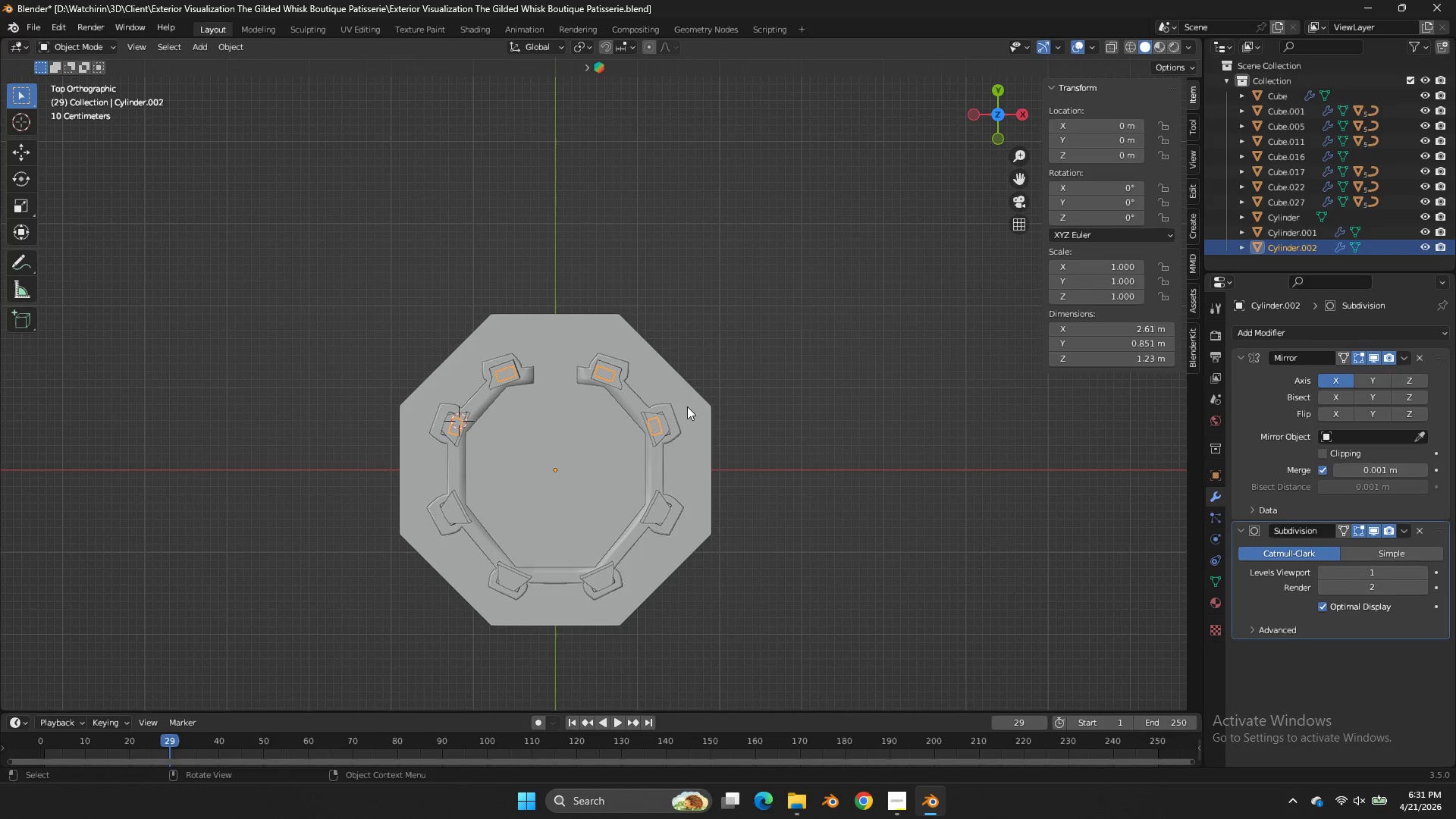 
scroll: coordinate [687, 406], scroll_direction: up, amount: 2.0
 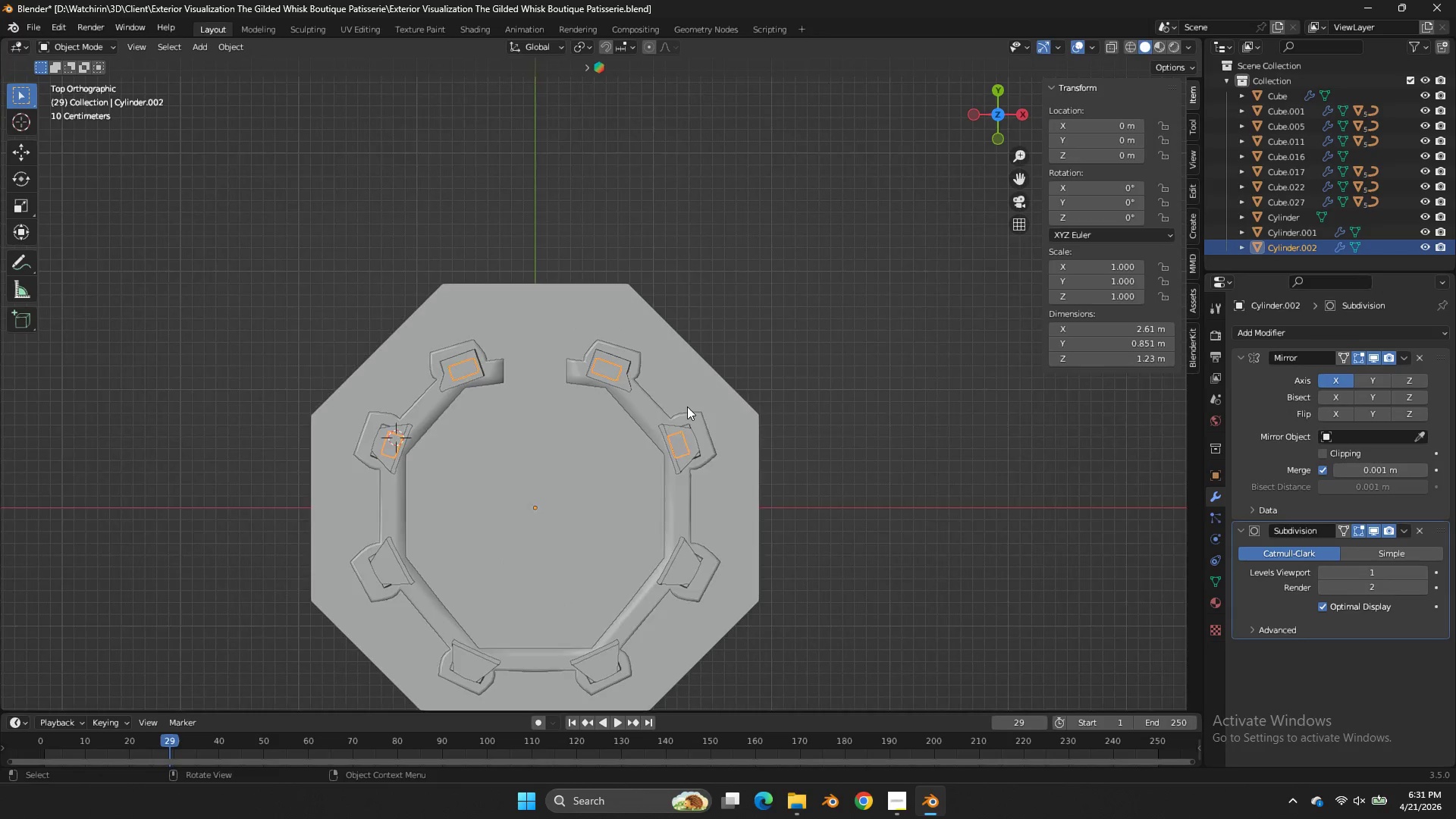 
scroll: coordinate [687, 406], scroll_direction: down, amount: 1.0
 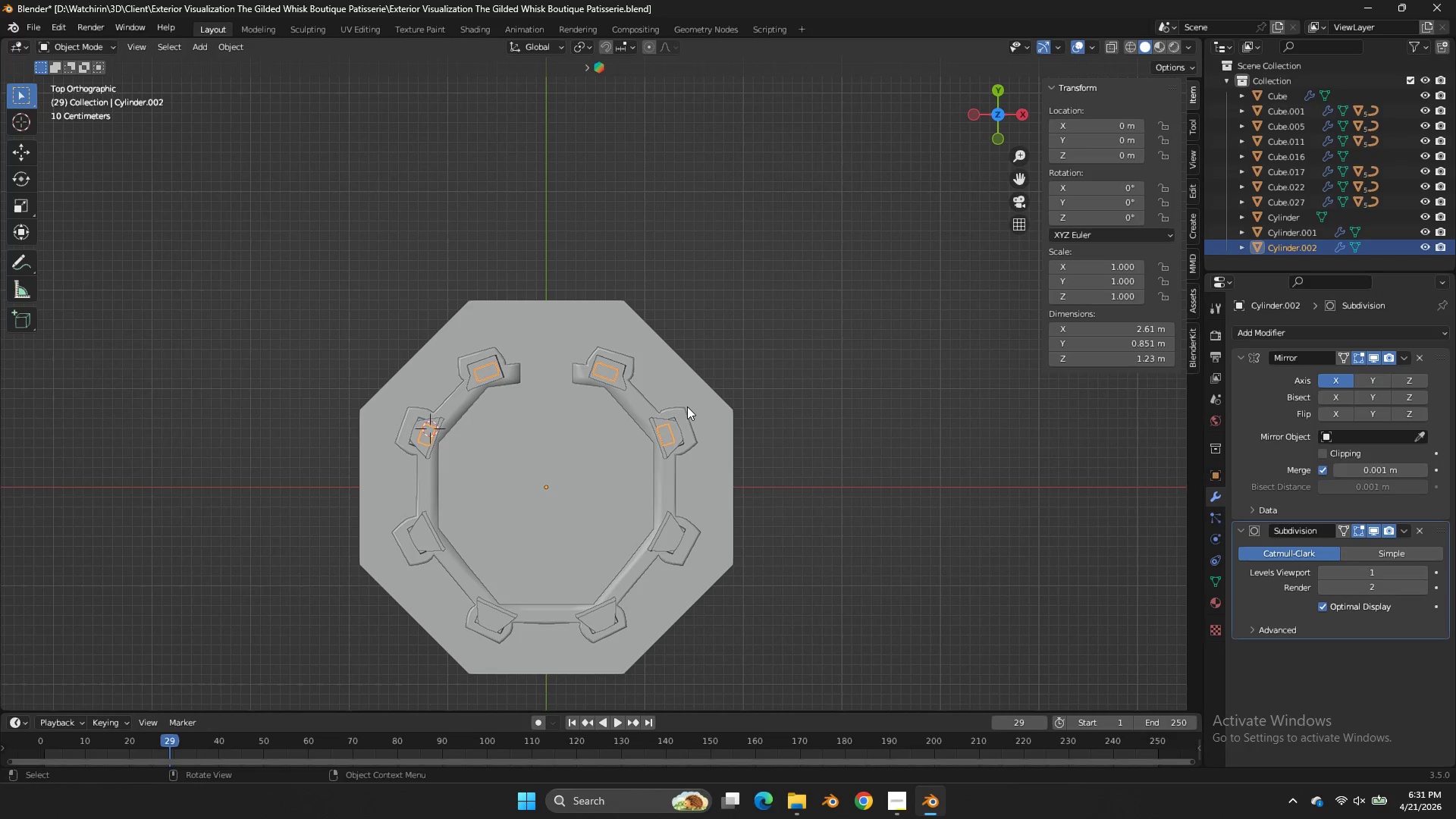 
key(Shift+ShiftLeft)
 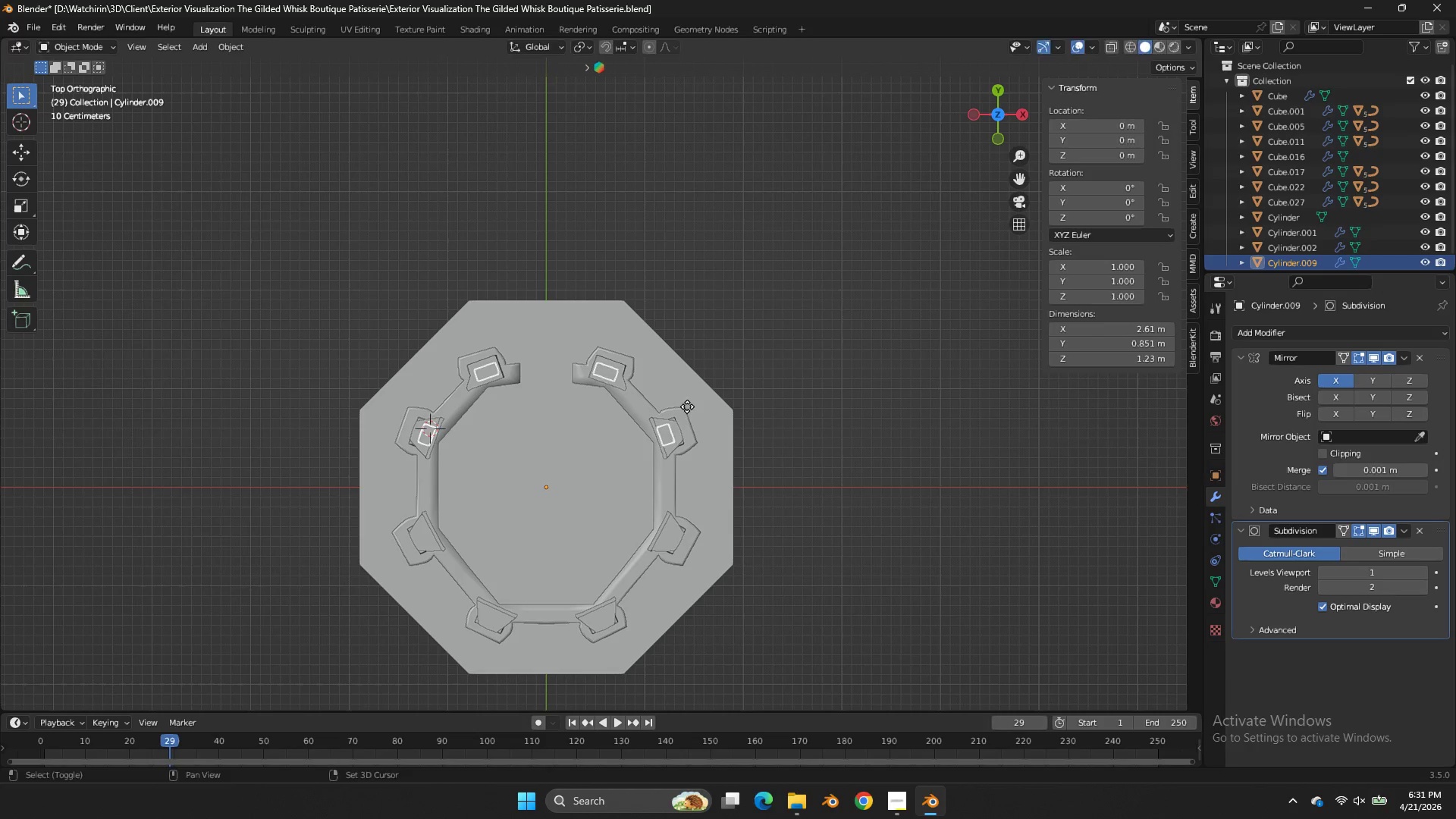 
key(Shift+D)
 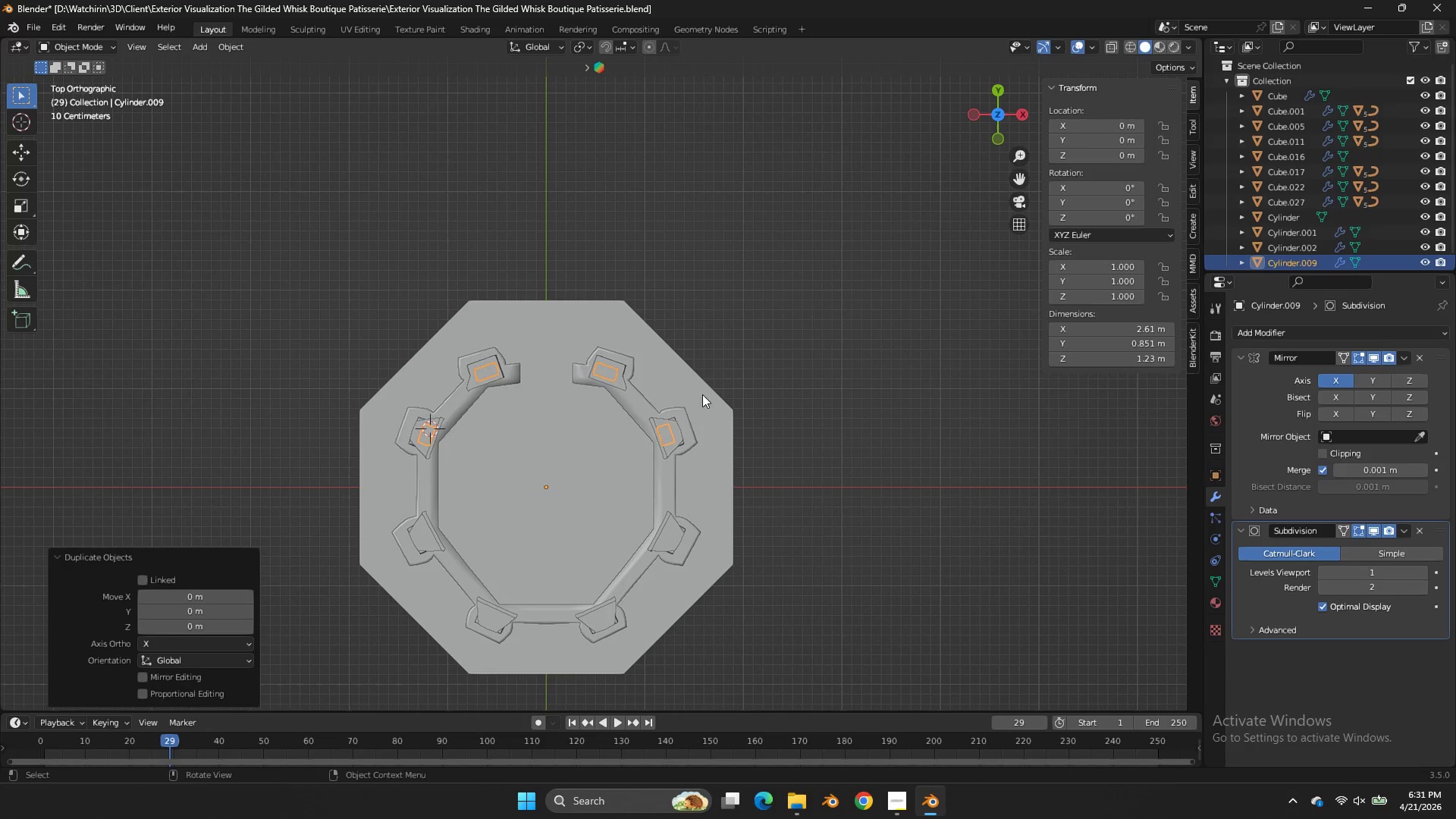 
right_click([651, 400])
 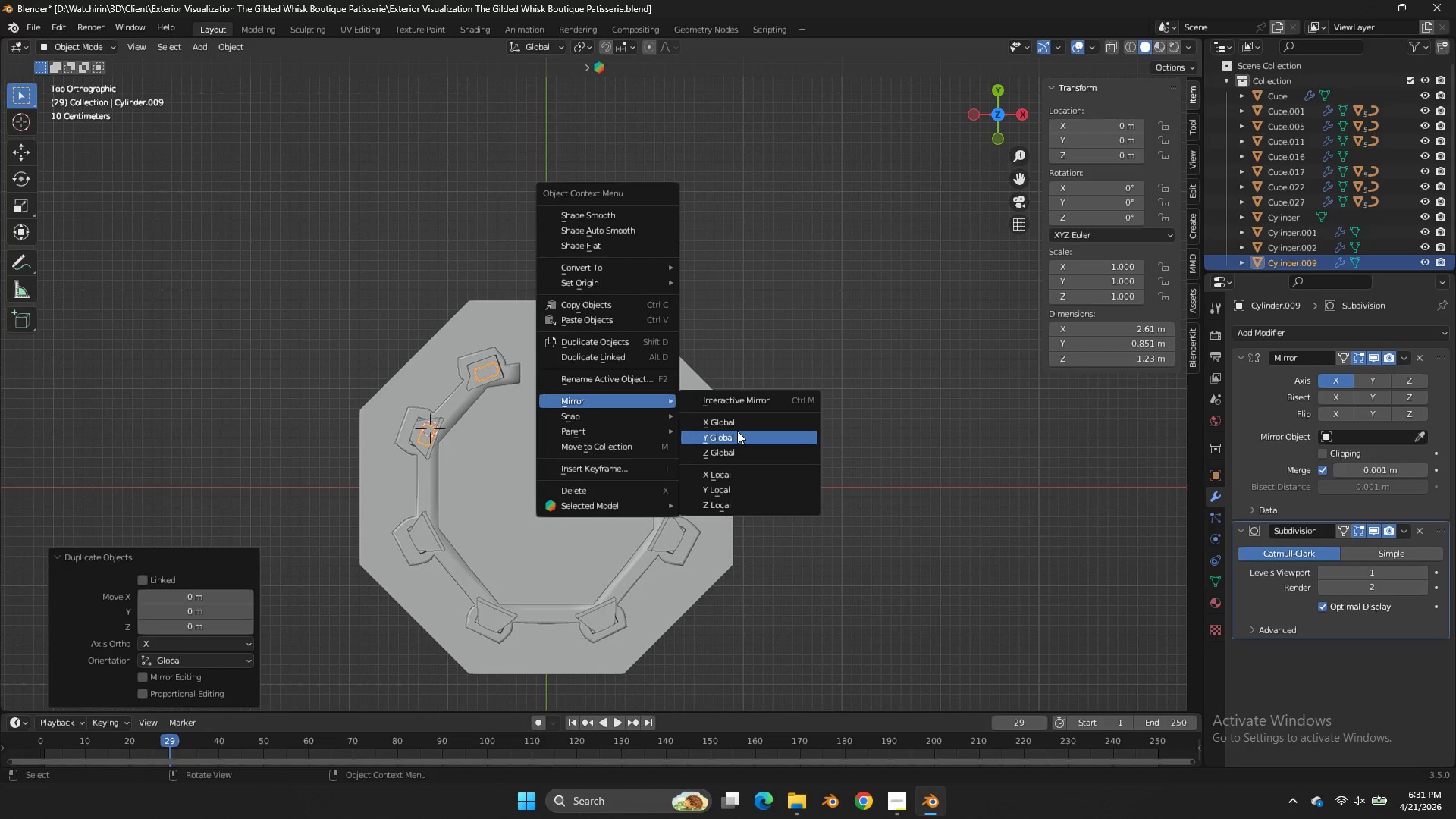 
left_click([737, 431])
 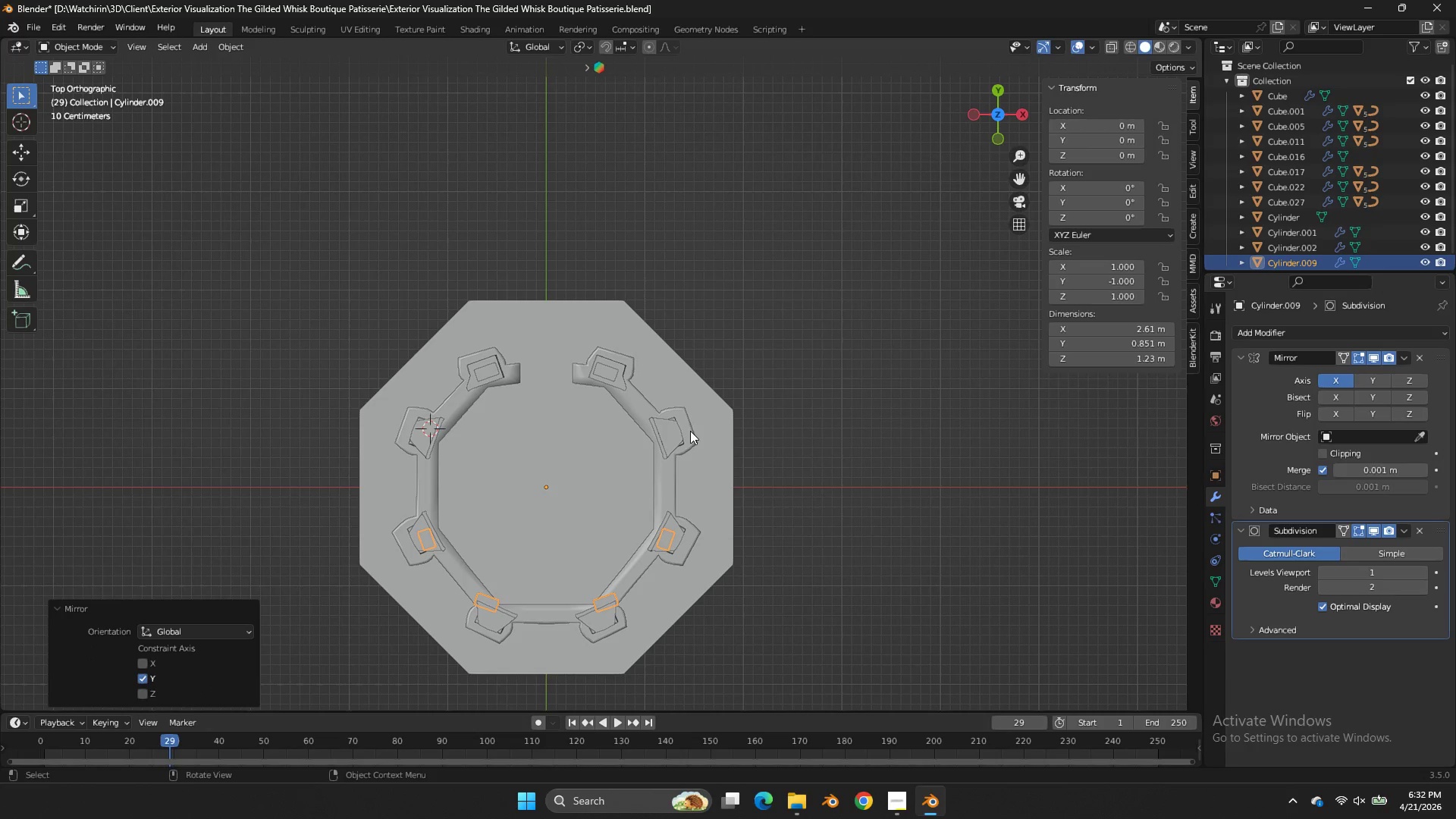 
key(Z)
 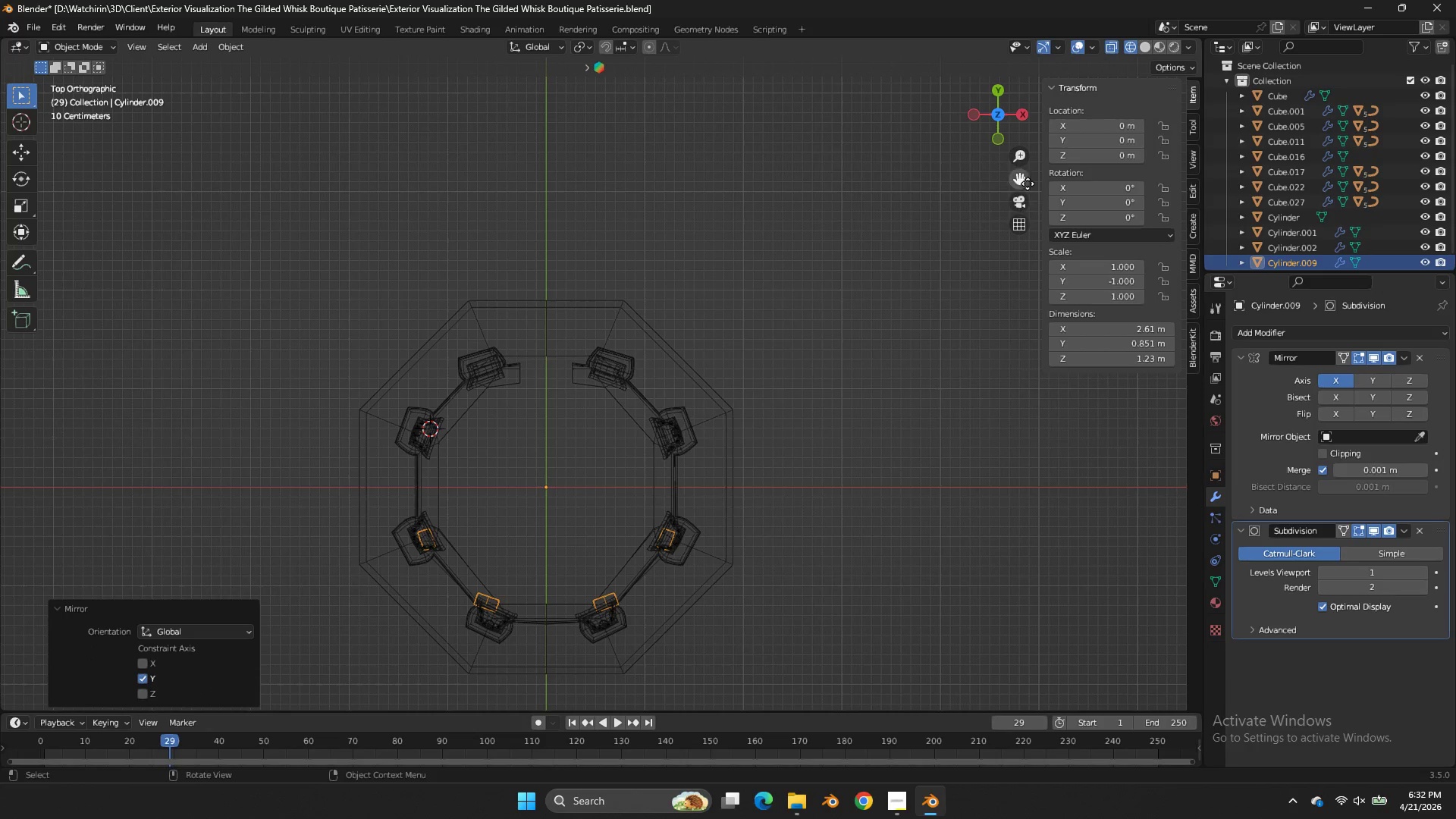 
left_click_drag(start_coordinate=[1025, 177], to_coordinate=[1160, 624])
 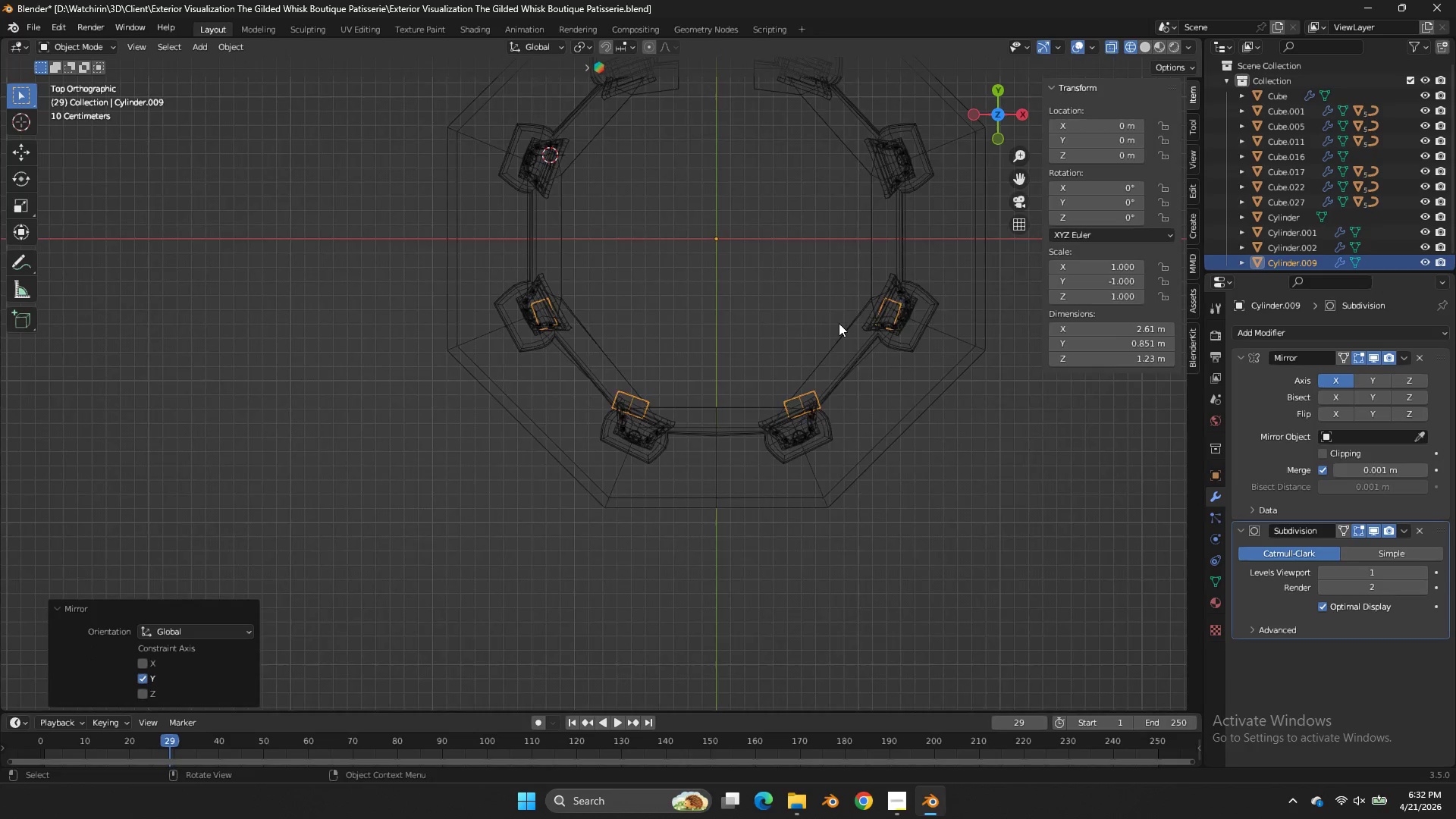 
key(Tab)
 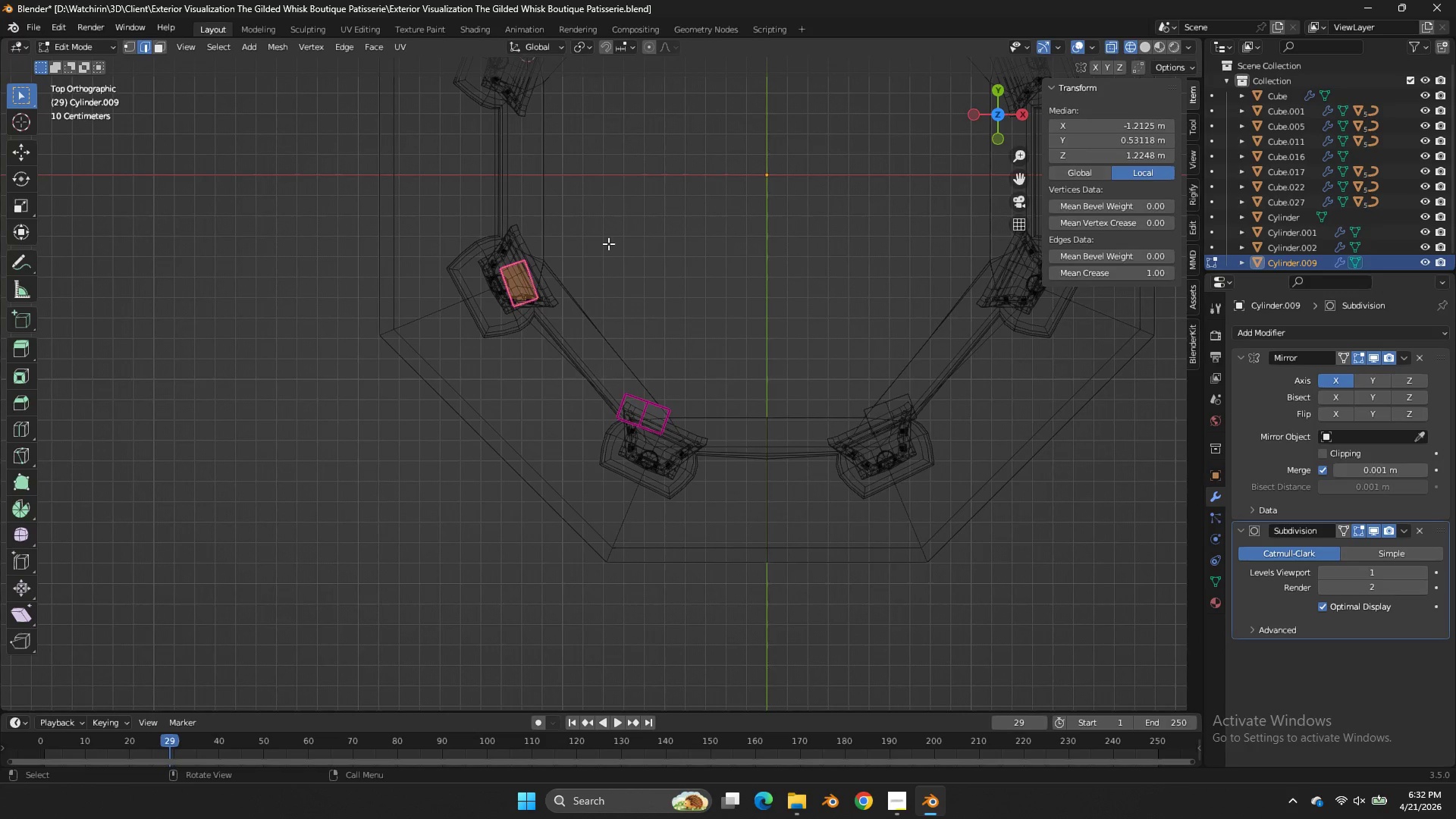 
scroll: coordinate [839, 323], scroll_direction: up, amount: 4.0
 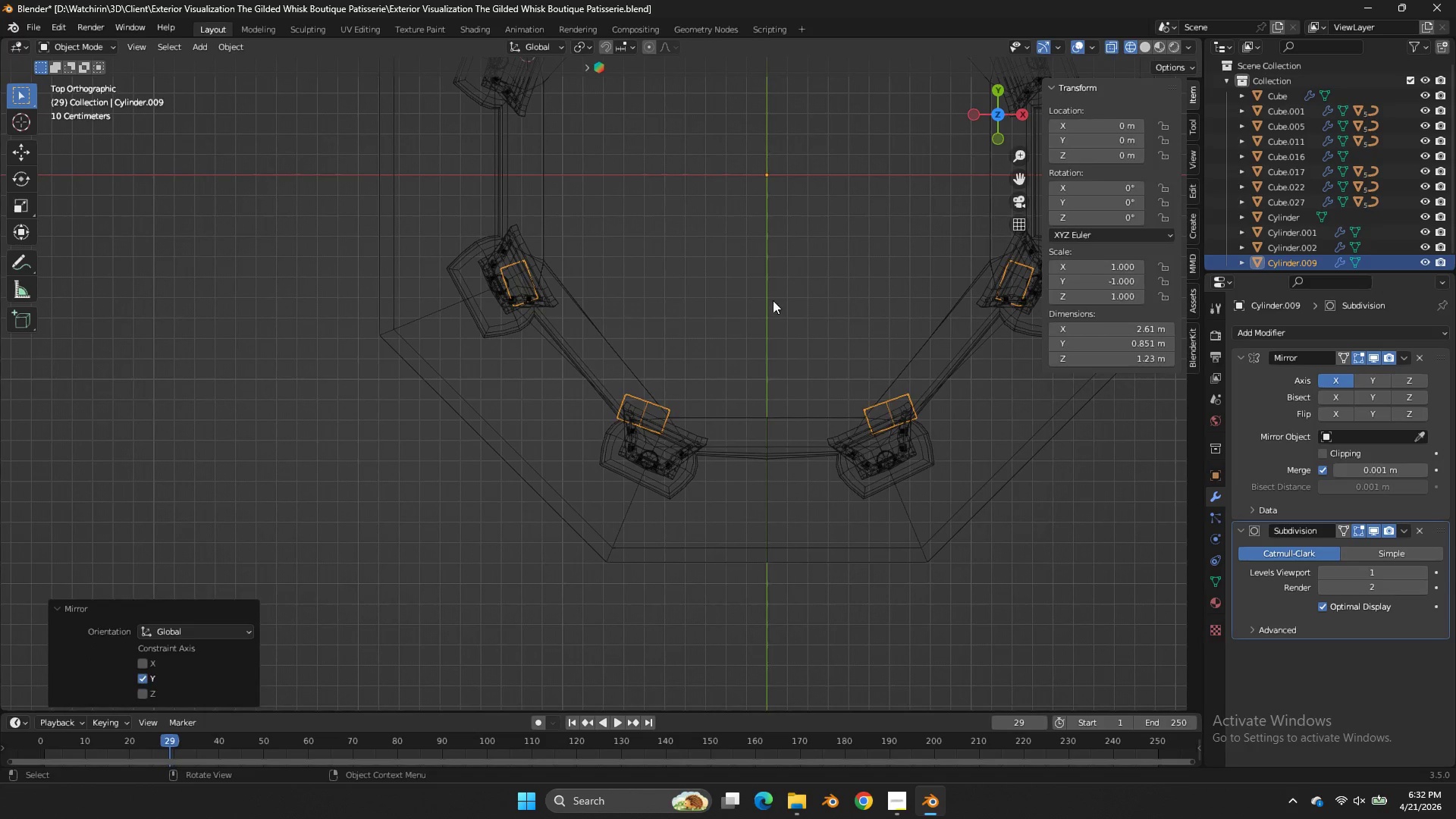 
key(R)
 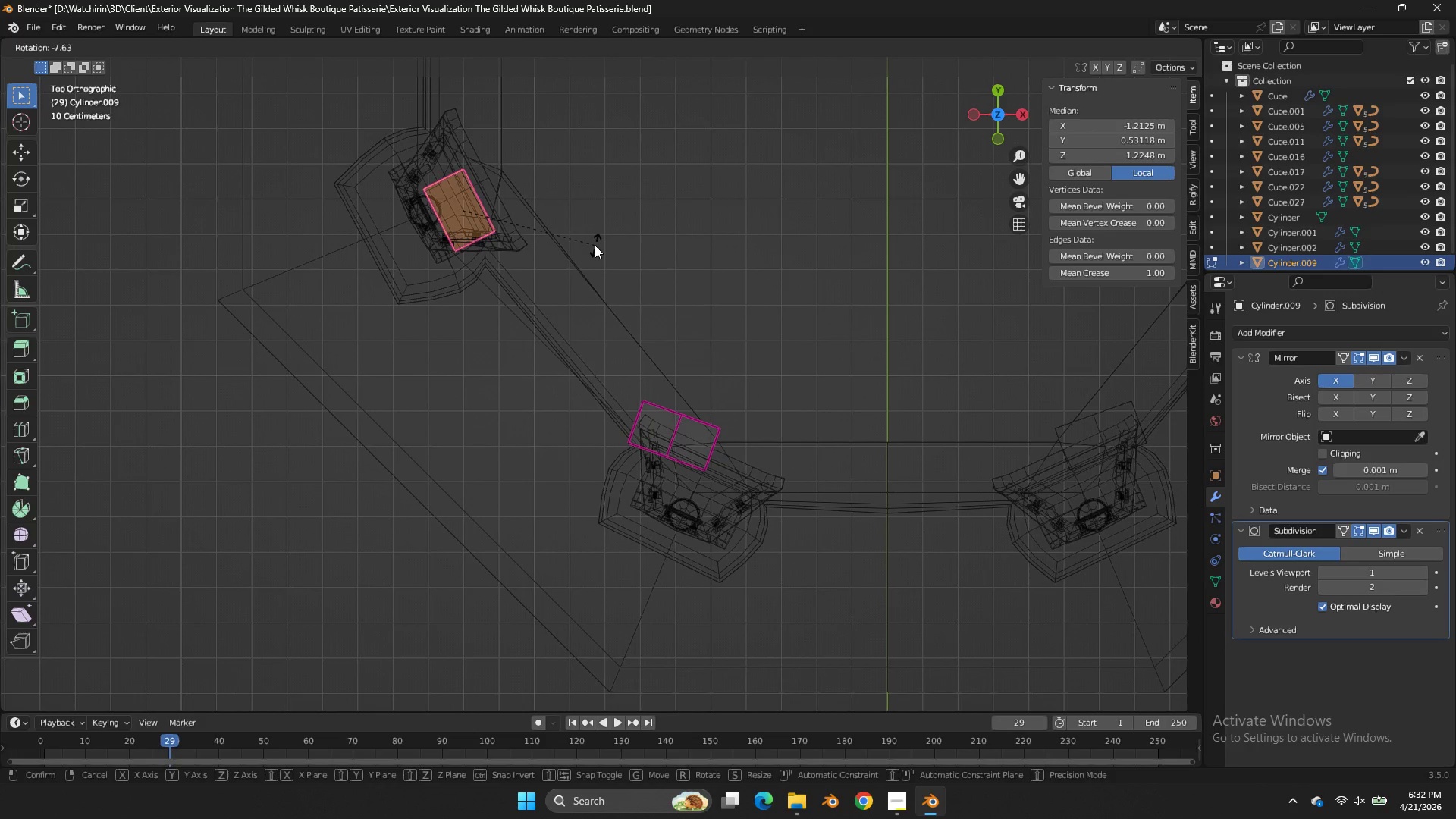 
scroll: coordinate [607, 243], scroll_direction: up, amount: 3.0
 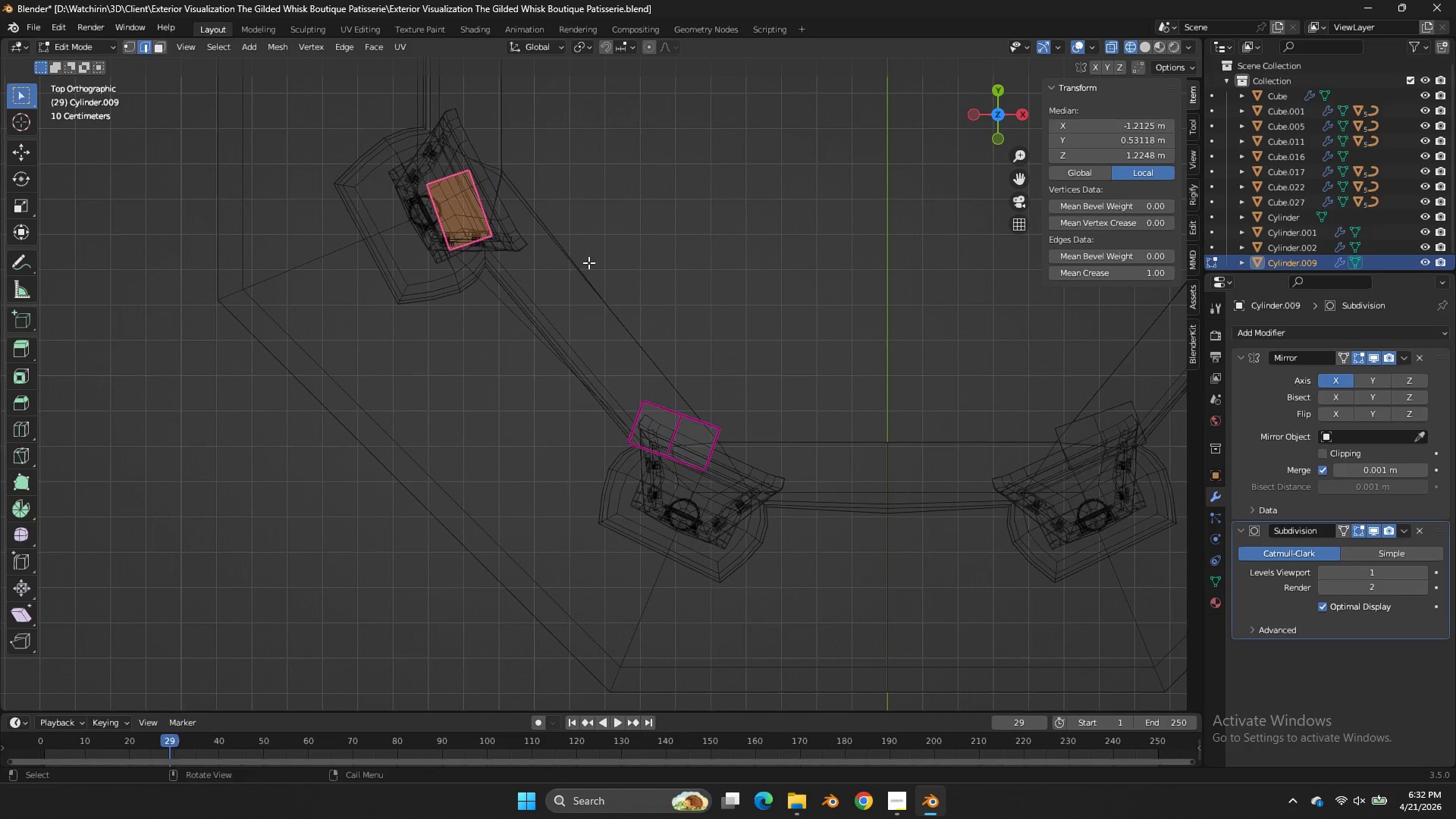 
left_click([595, 245])
 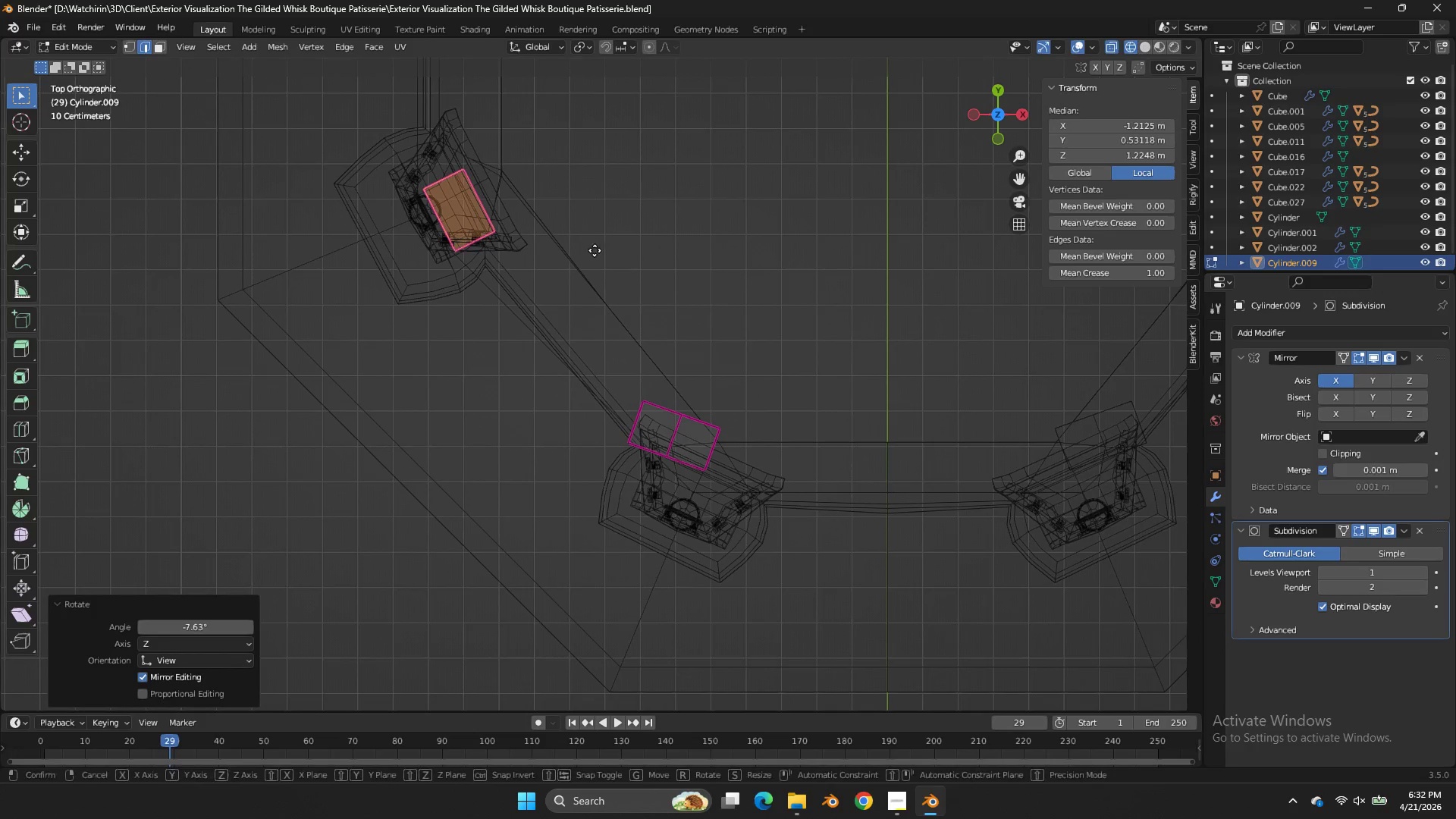 
key(G)
 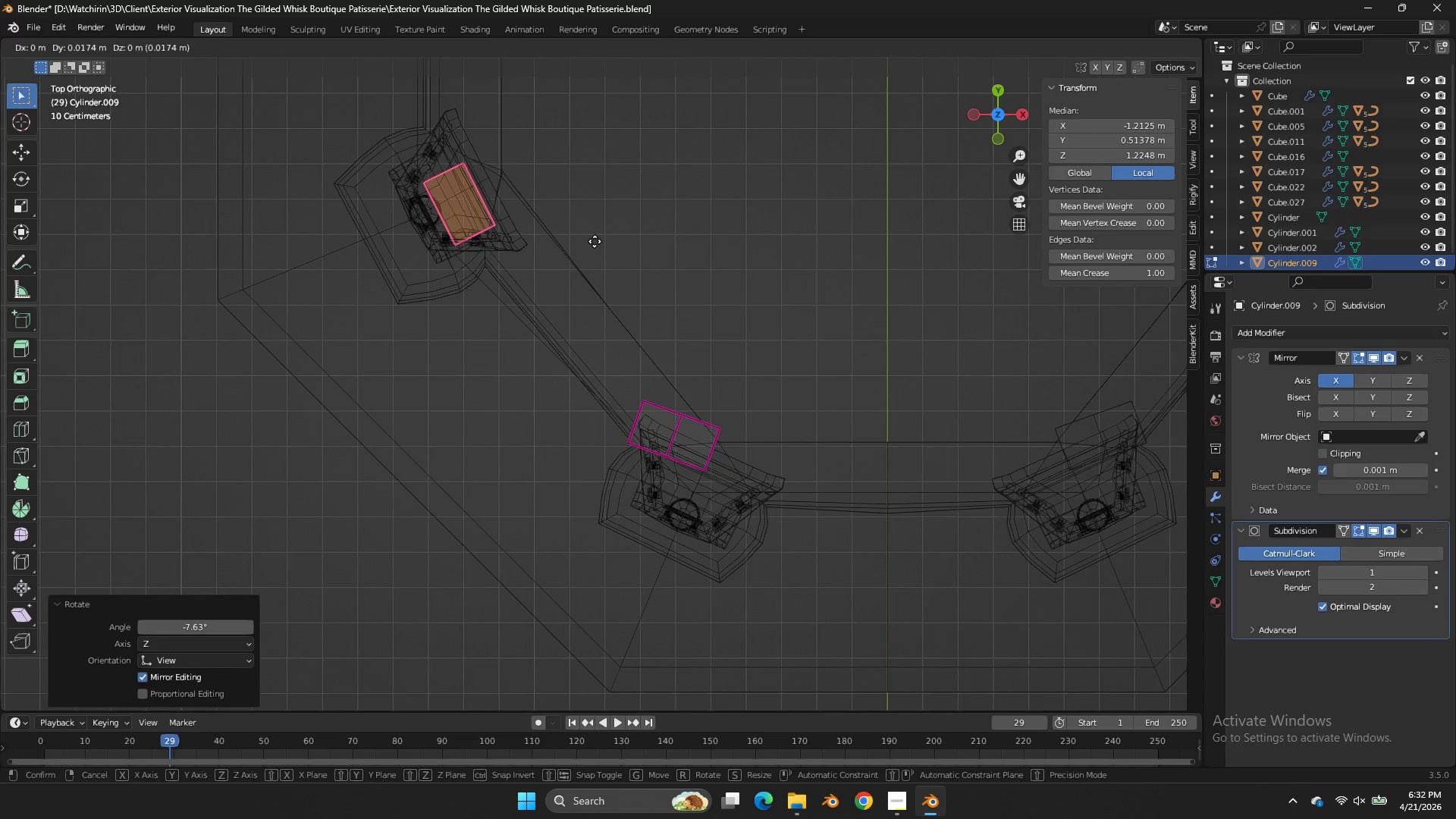 
hold_key(key=ShiftLeft, duration=3.42)
left_click([579, 167])
 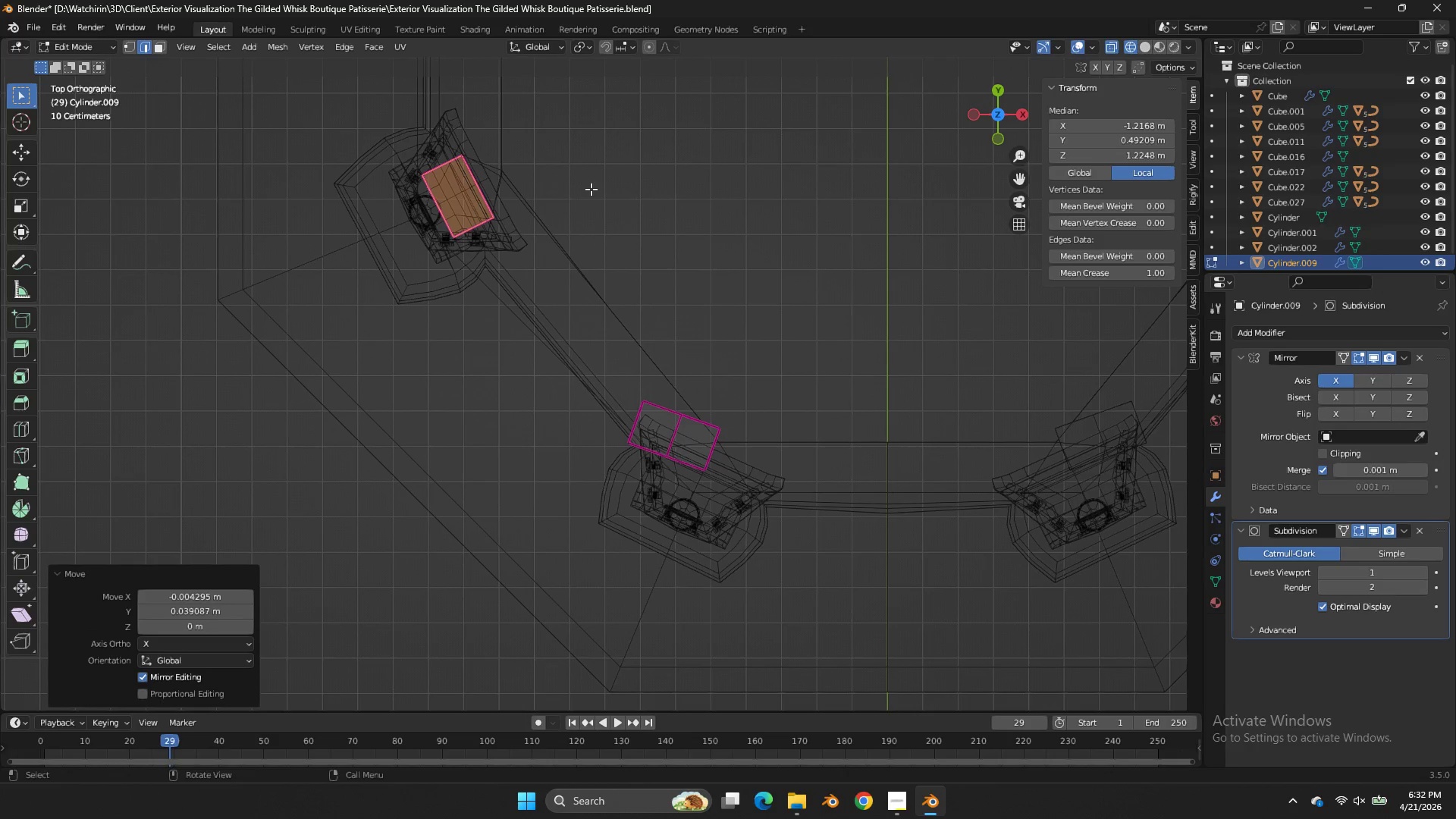 
key(R)
 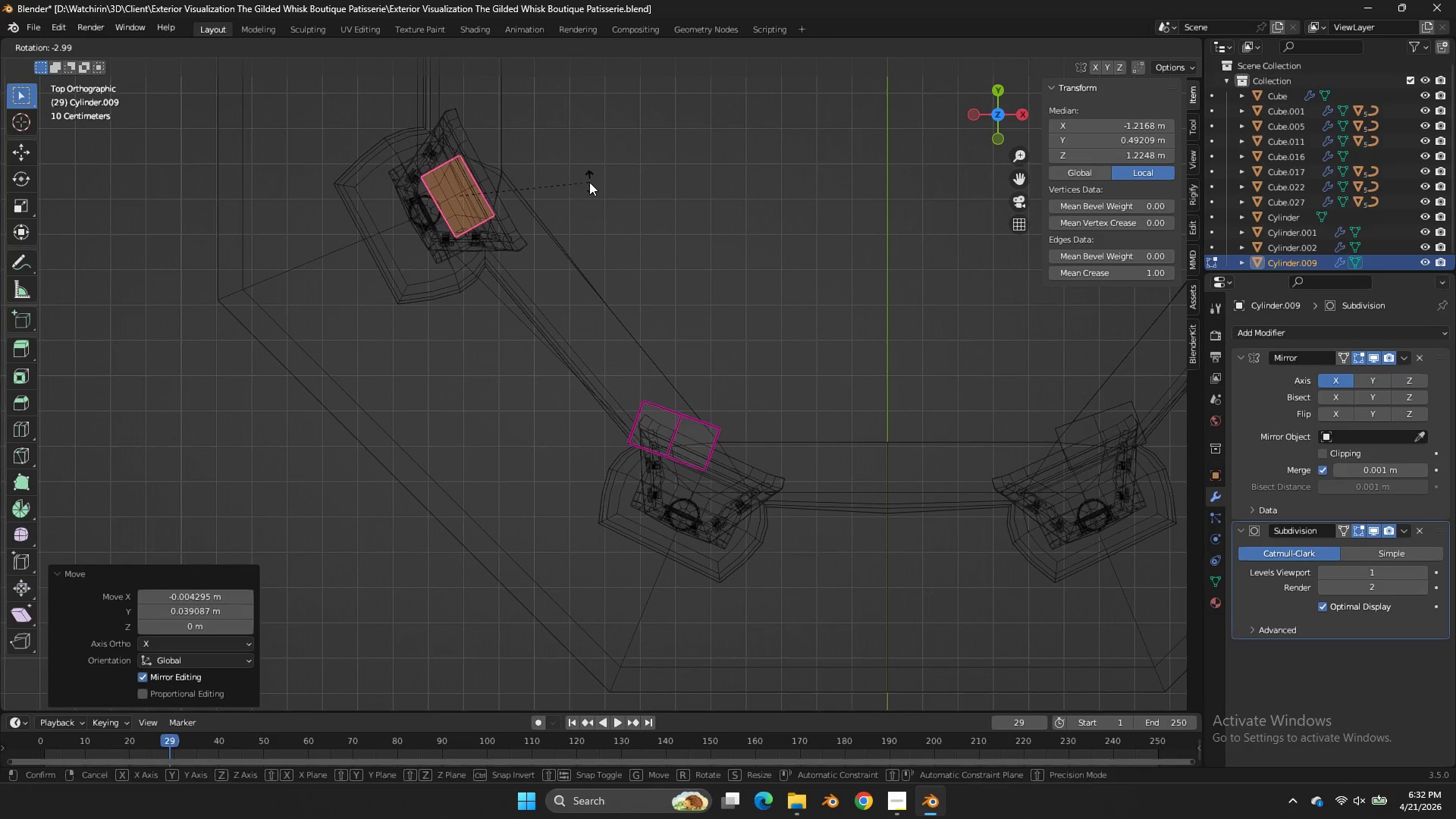 
left_click([589, 181])
 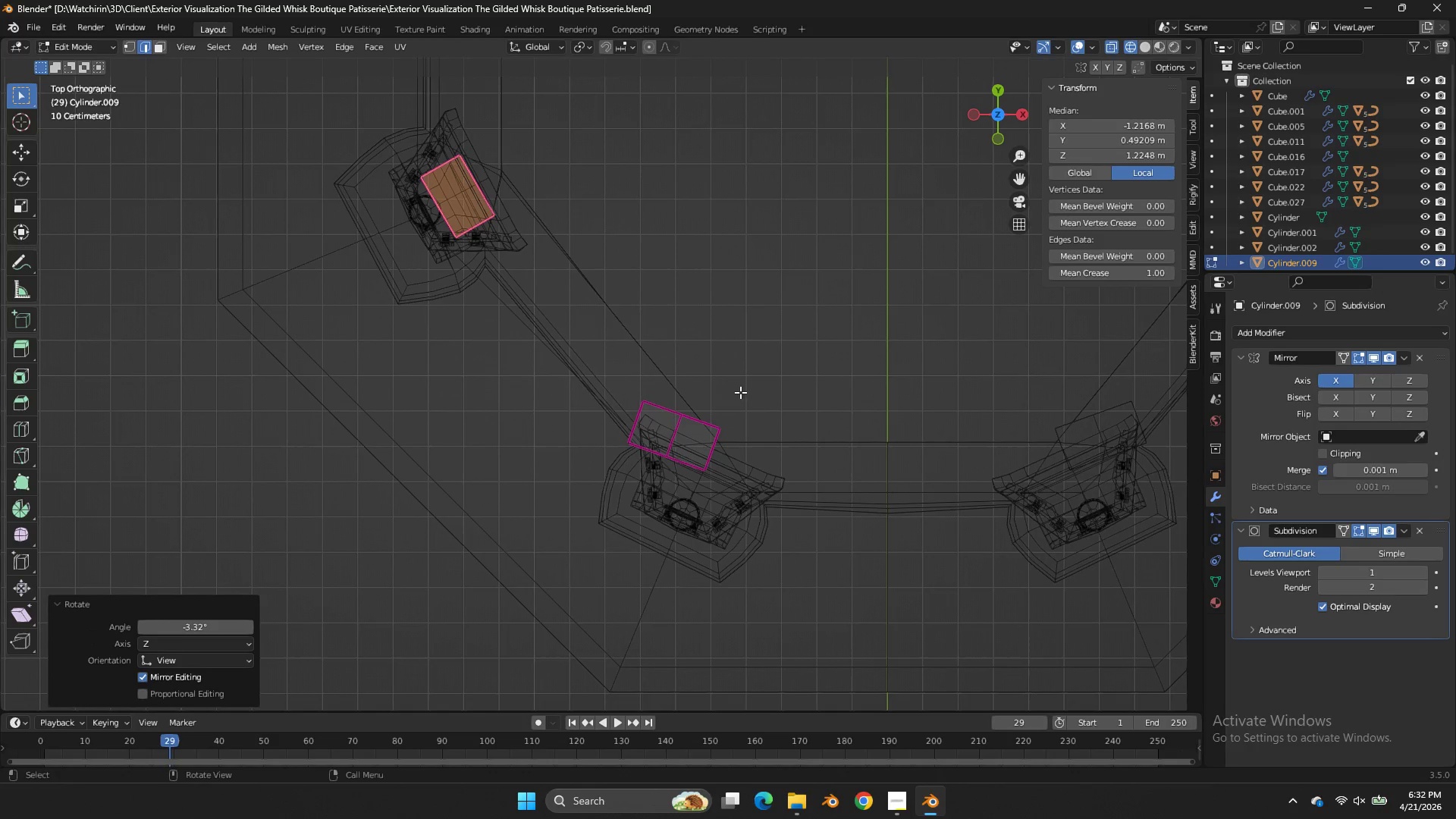 
left_click_drag(start_coordinate=[797, 381], to_coordinate=[517, 503])
 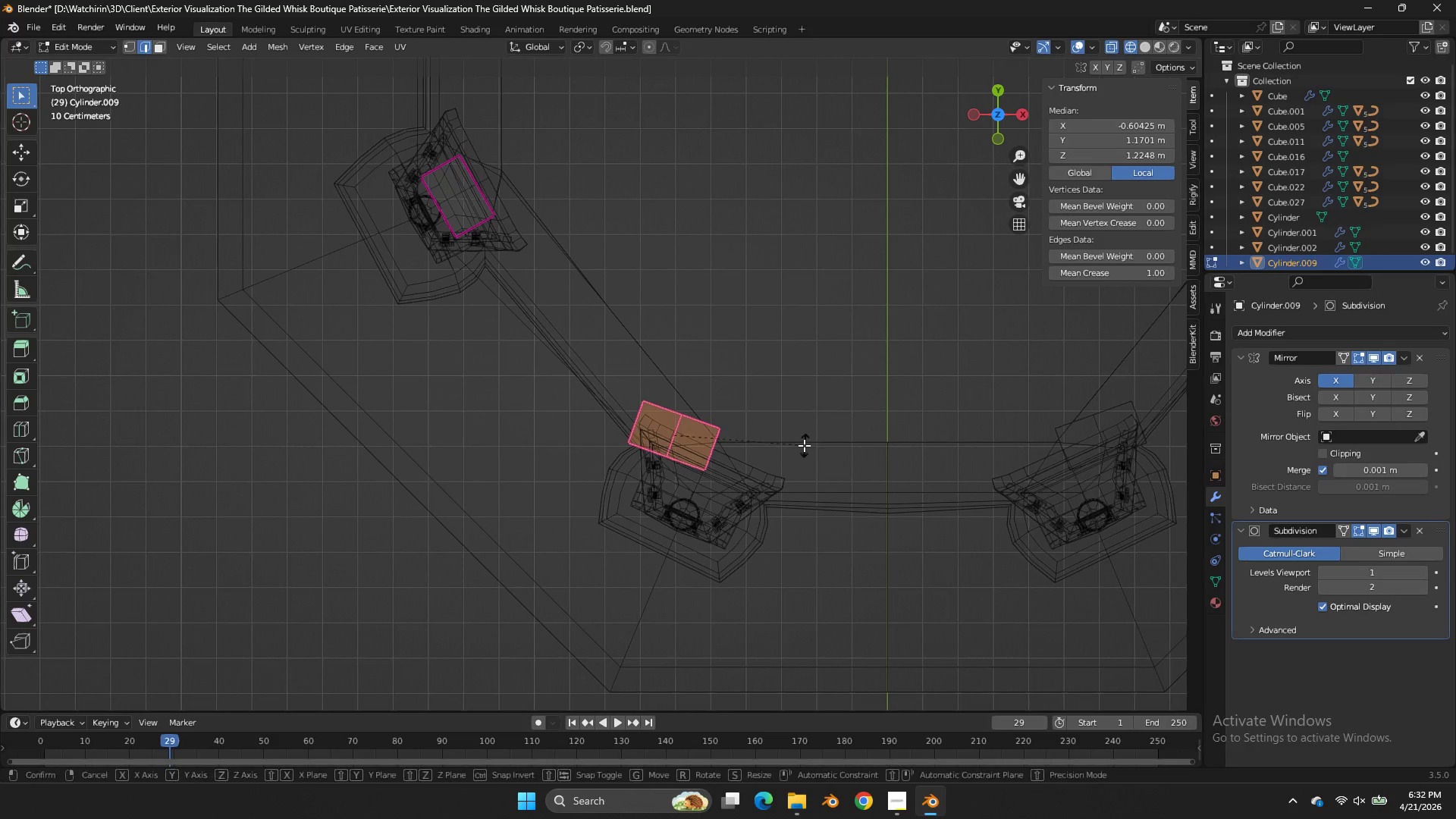 
key(R)
 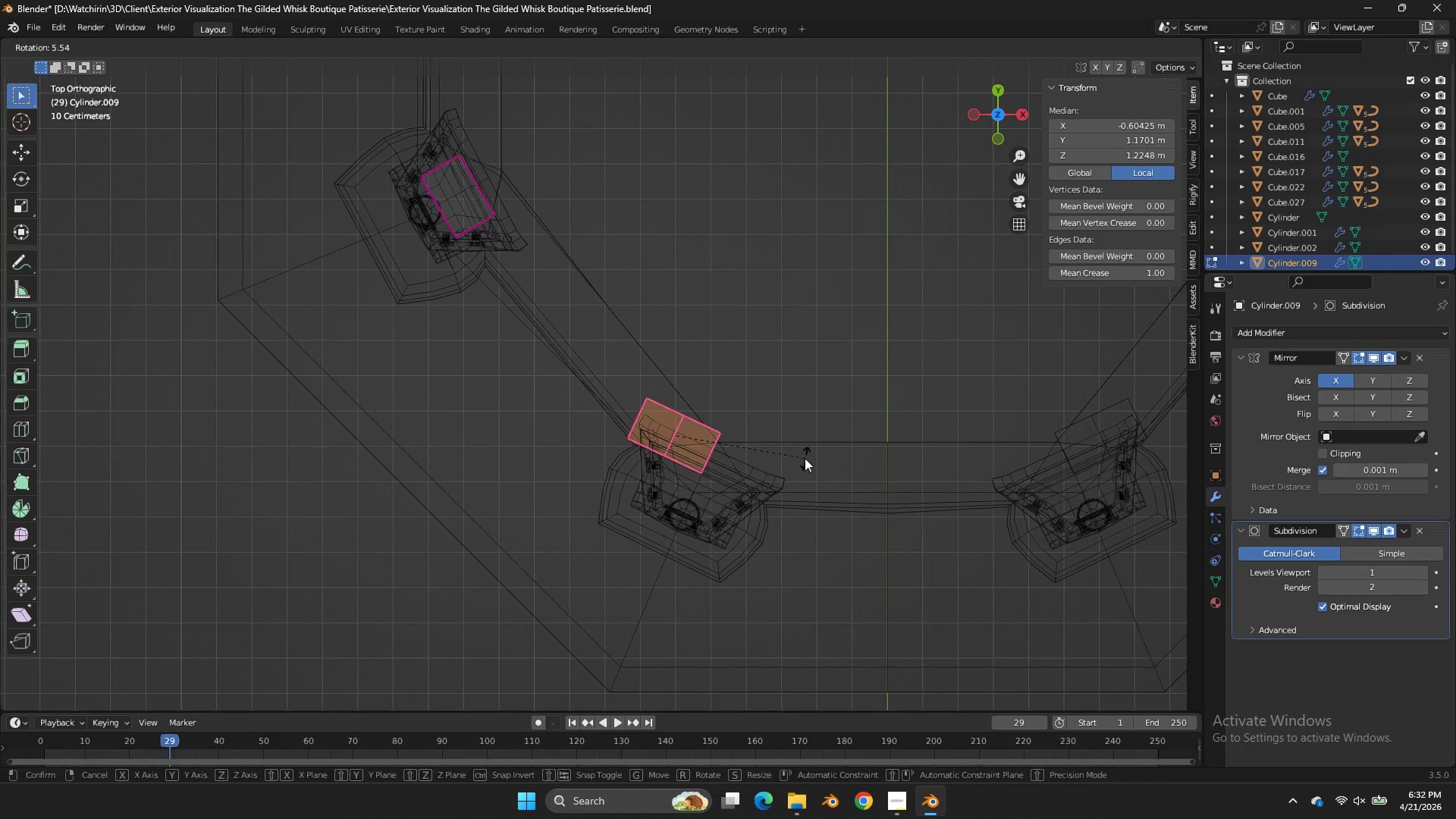 
left_click([805, 458])
 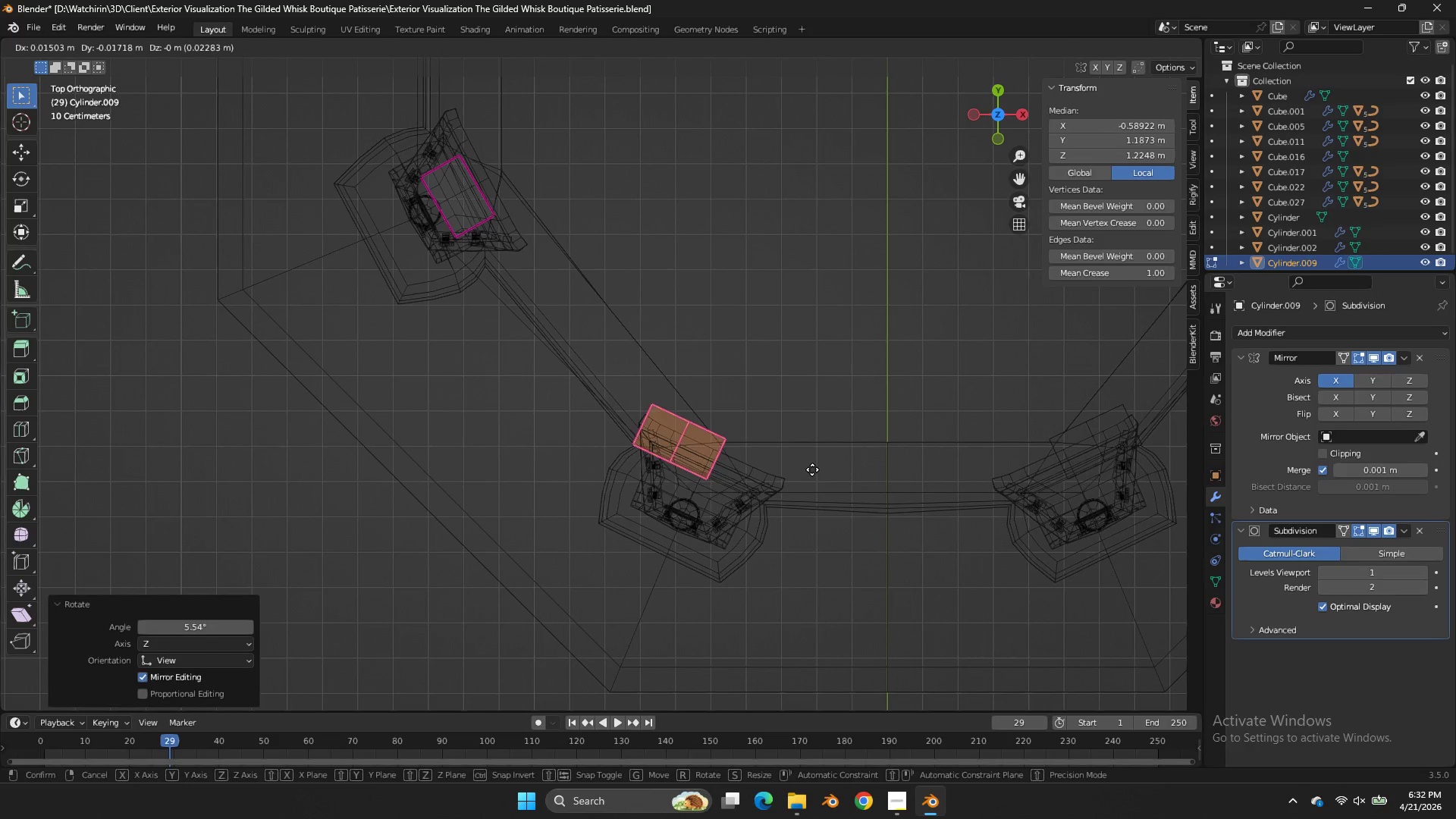 
key(G)
 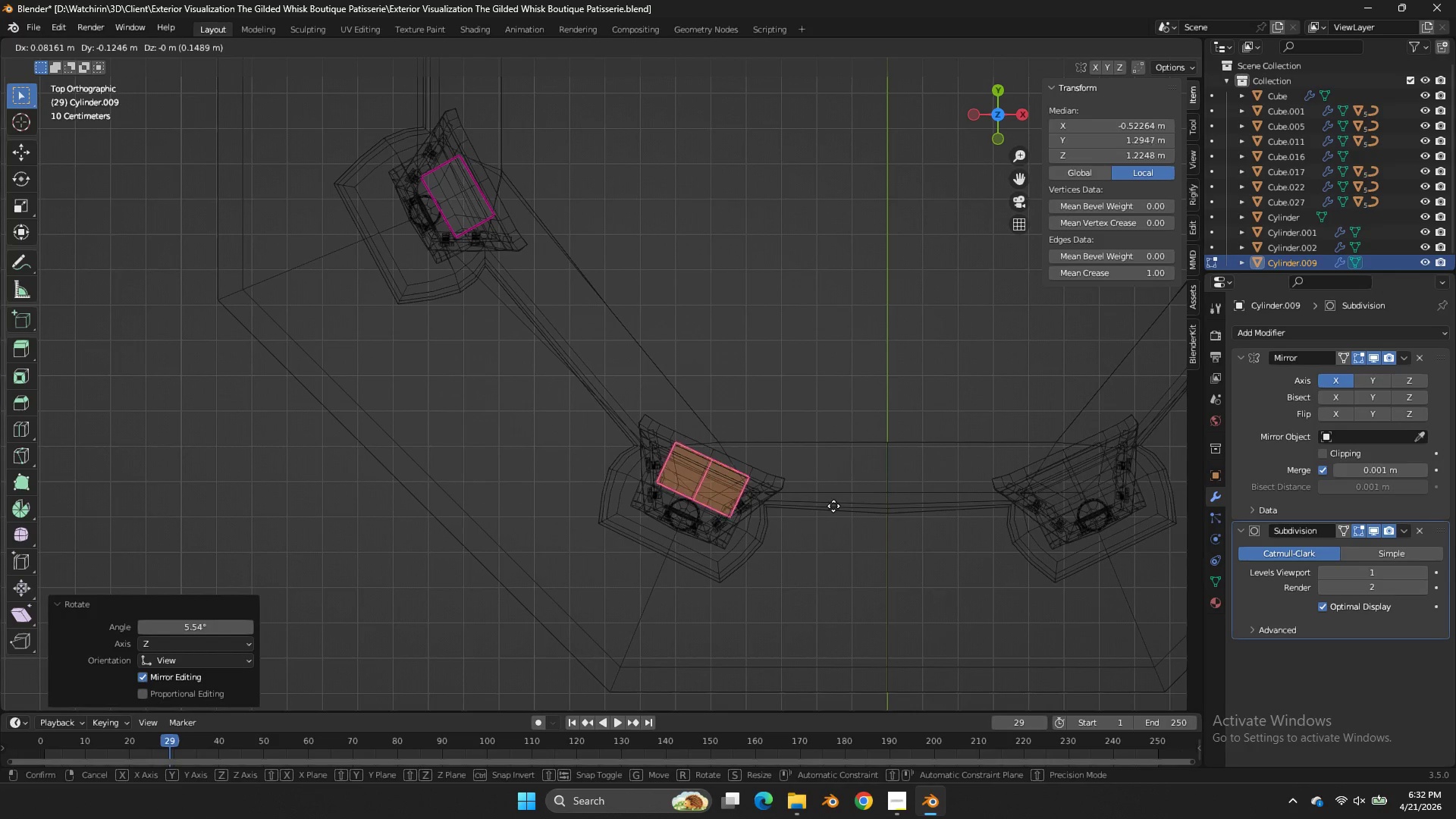 
hold_key(key=ShiftLeft, duration=1.06)
left_click([825, 532])
 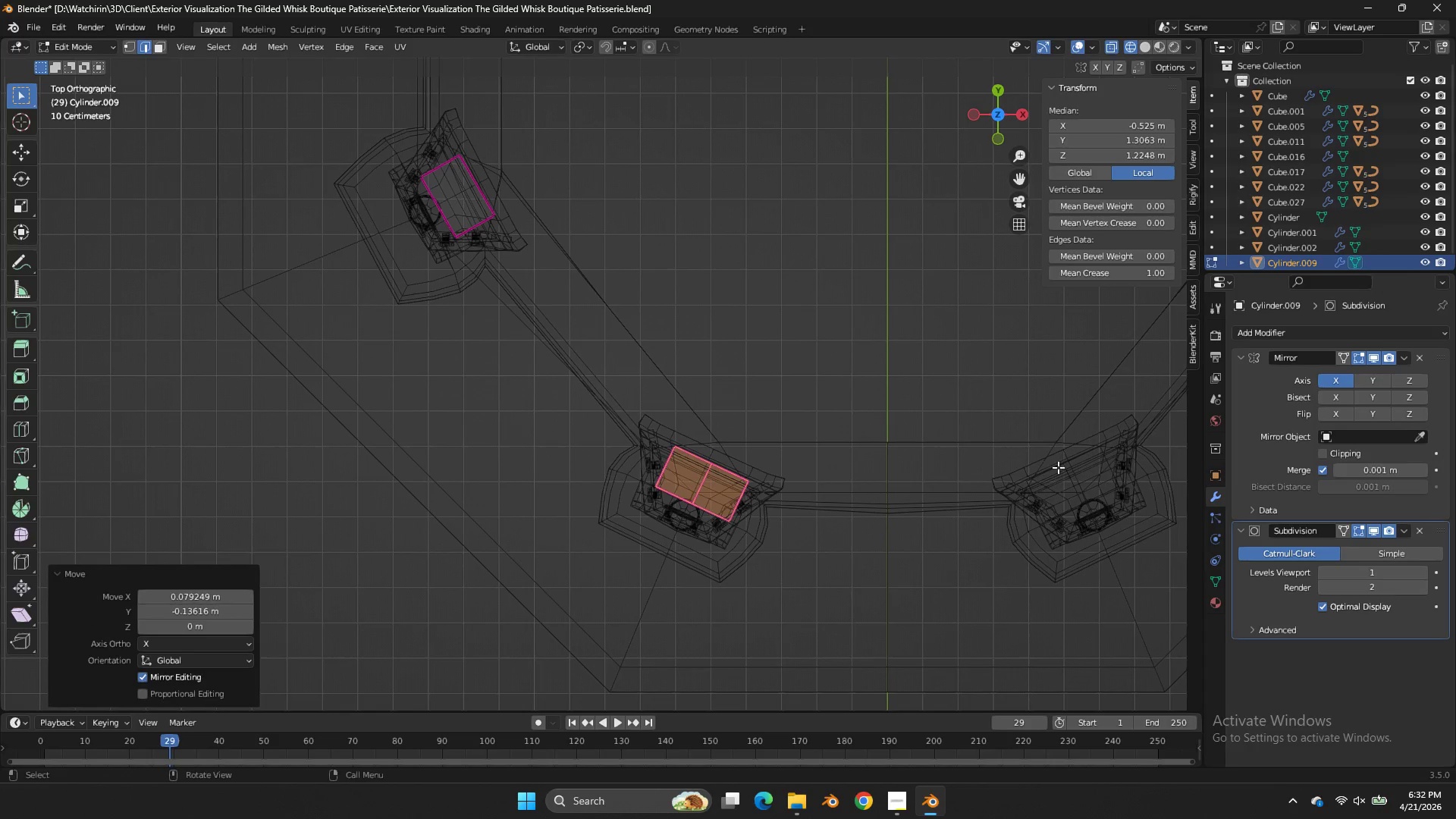 
key(Tab)
 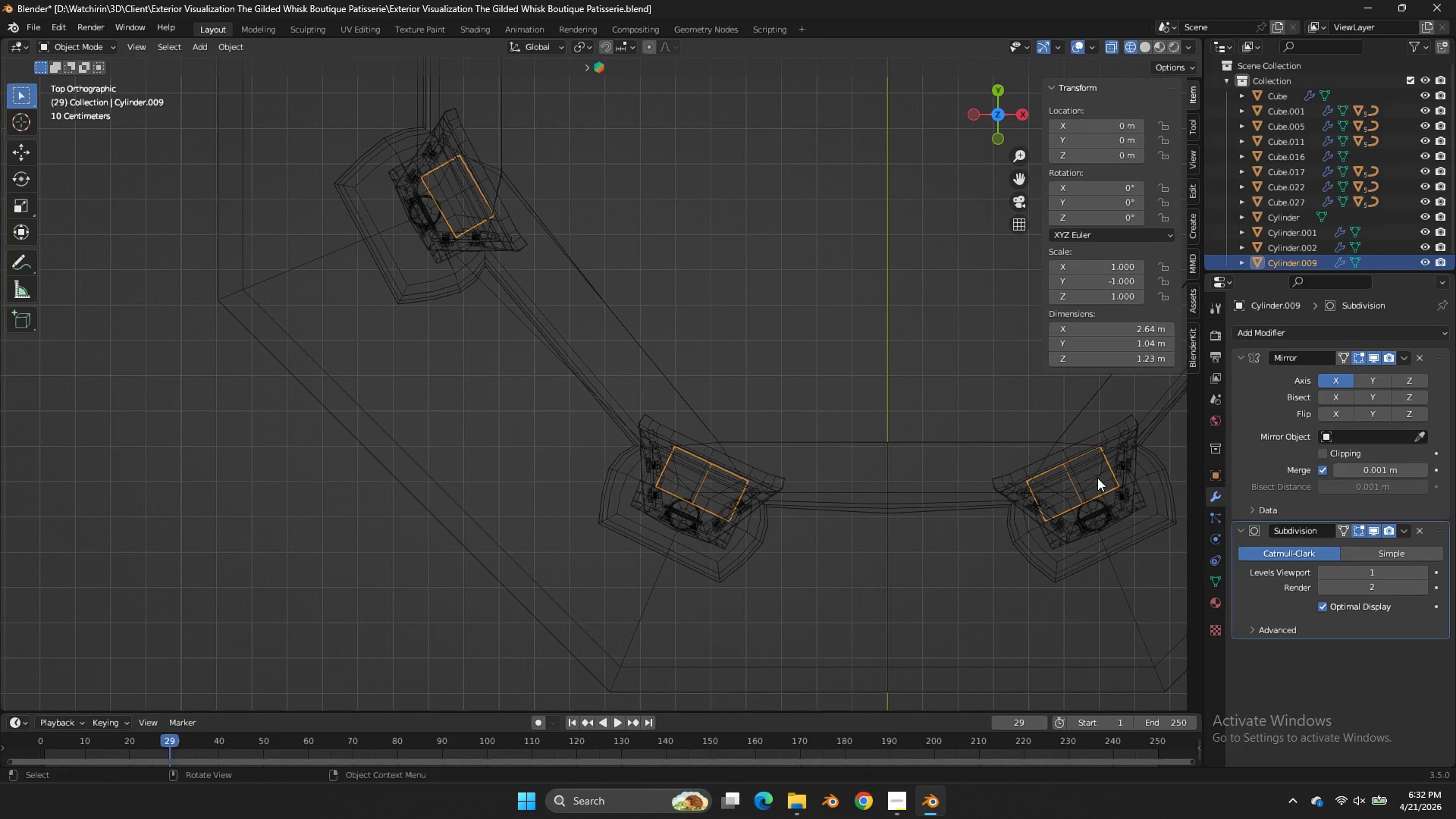 
left_click([1086, 531])
 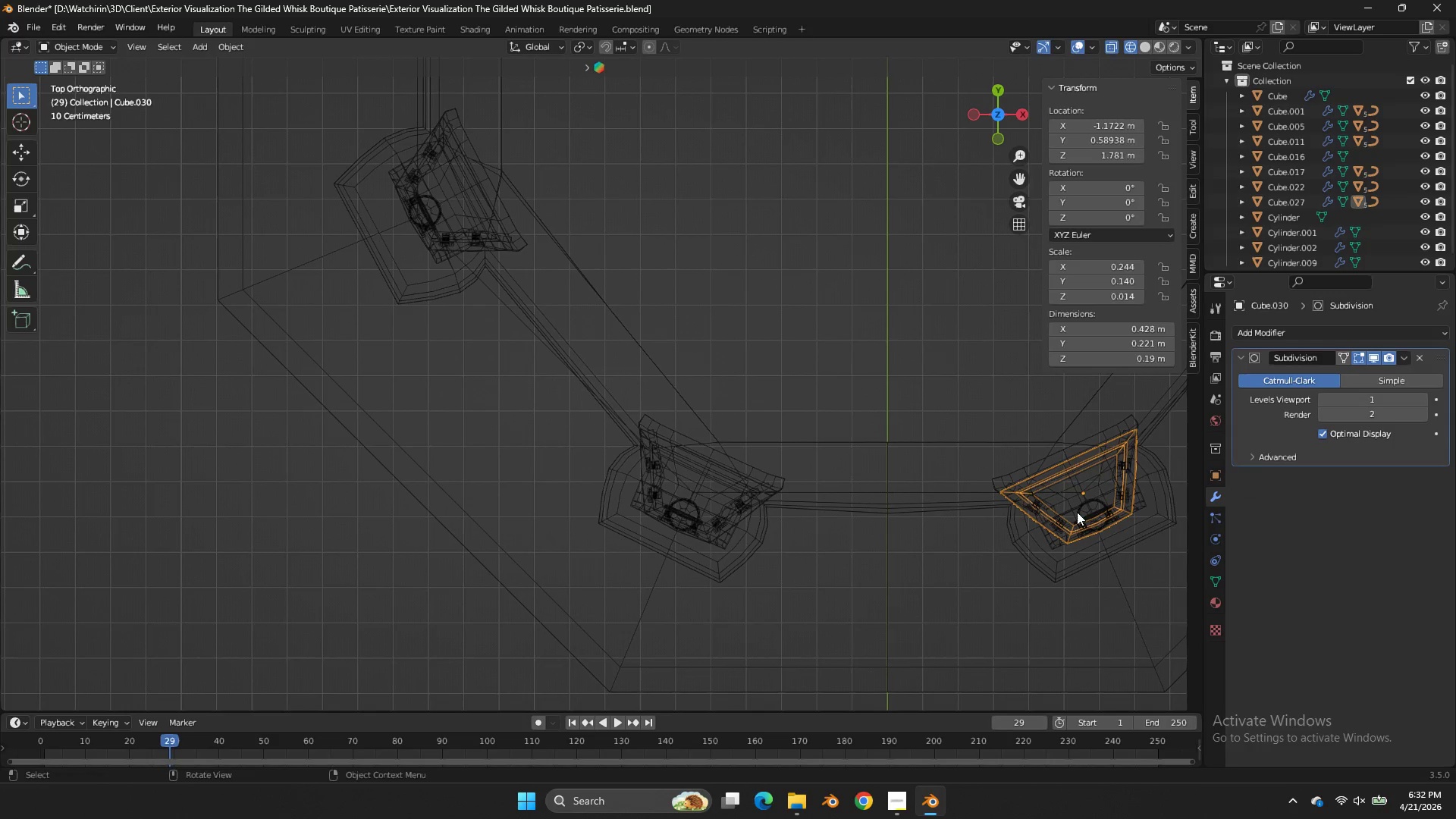 
left_click_drag(start_coordinate=[981, 413], to_coordinate=[473, 554])
 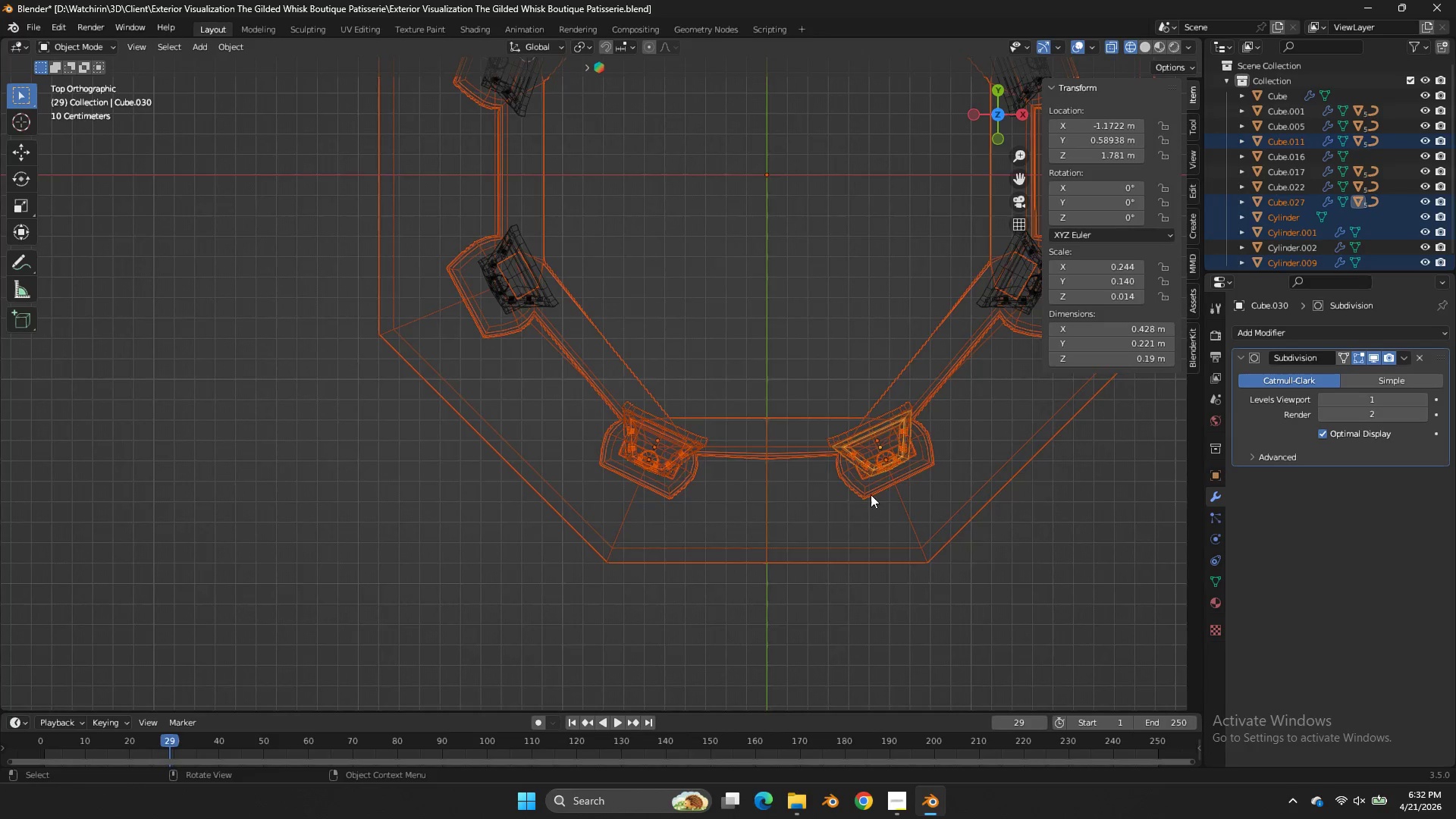 
scroll: coordinate [1073, 508], scroll_direction: down, amount: 3.0
 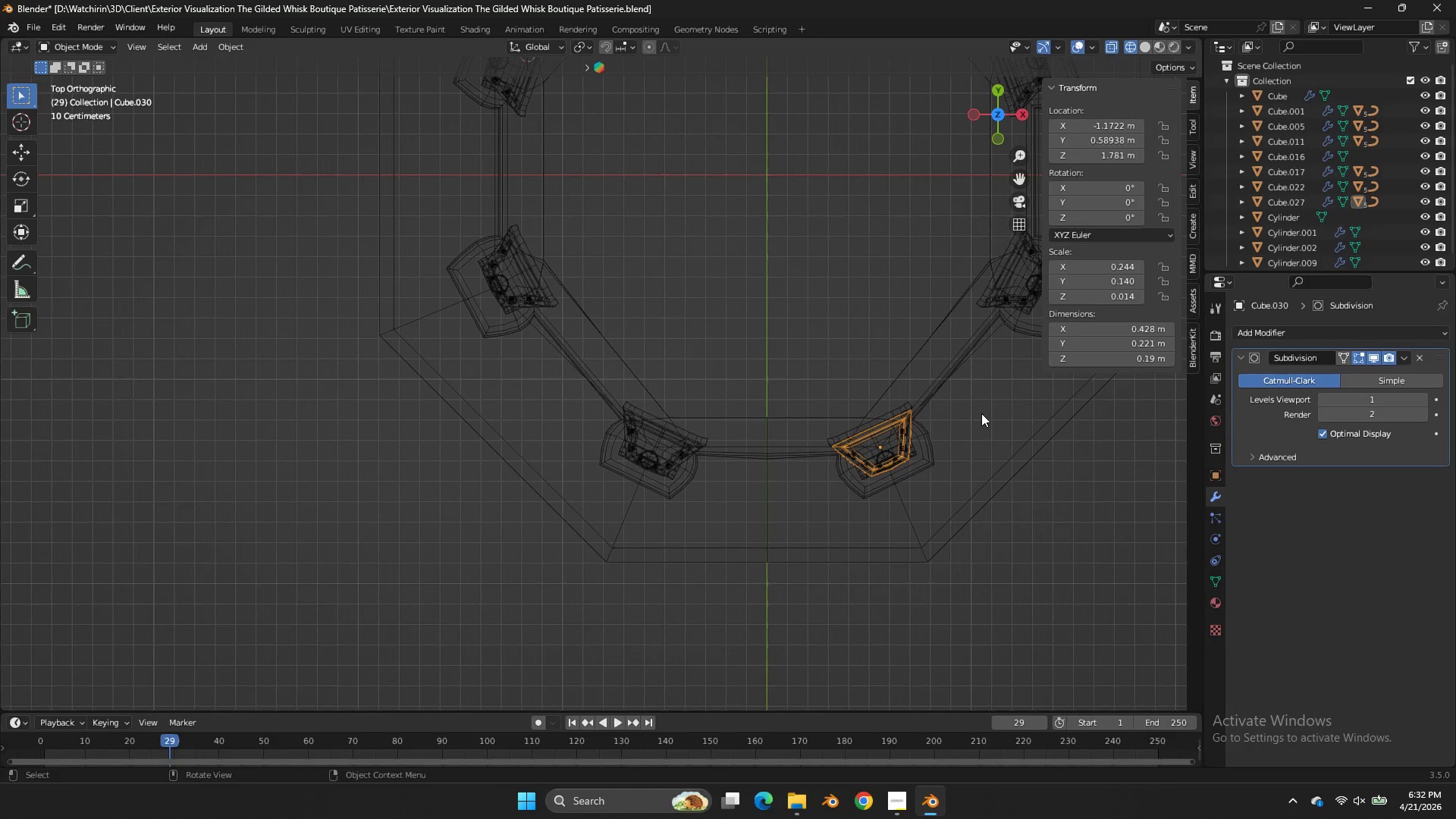 
key(Tab)
 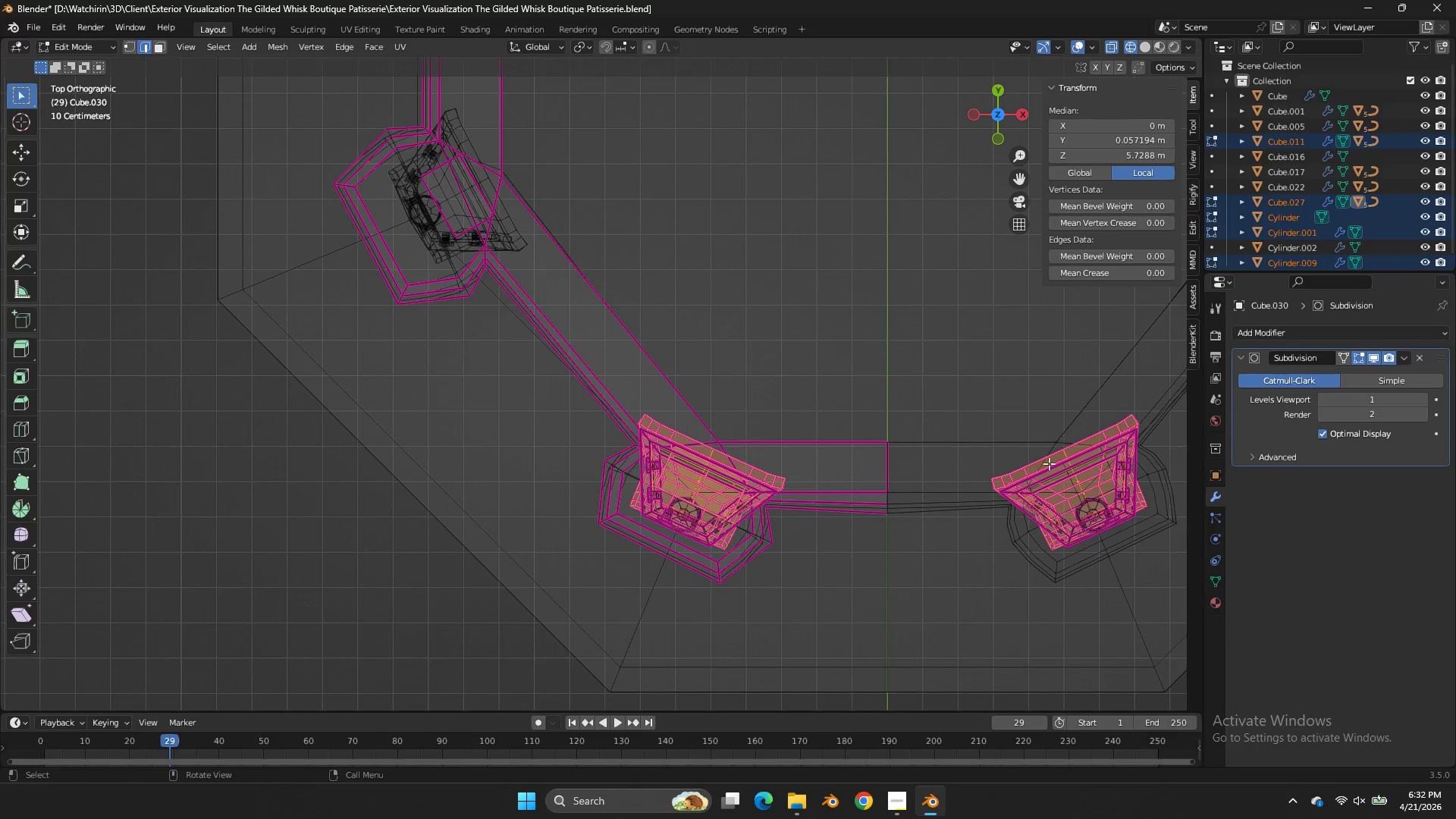 
scroll: coordinate [874, 492], scroll_direction: up, amount: 3.0
 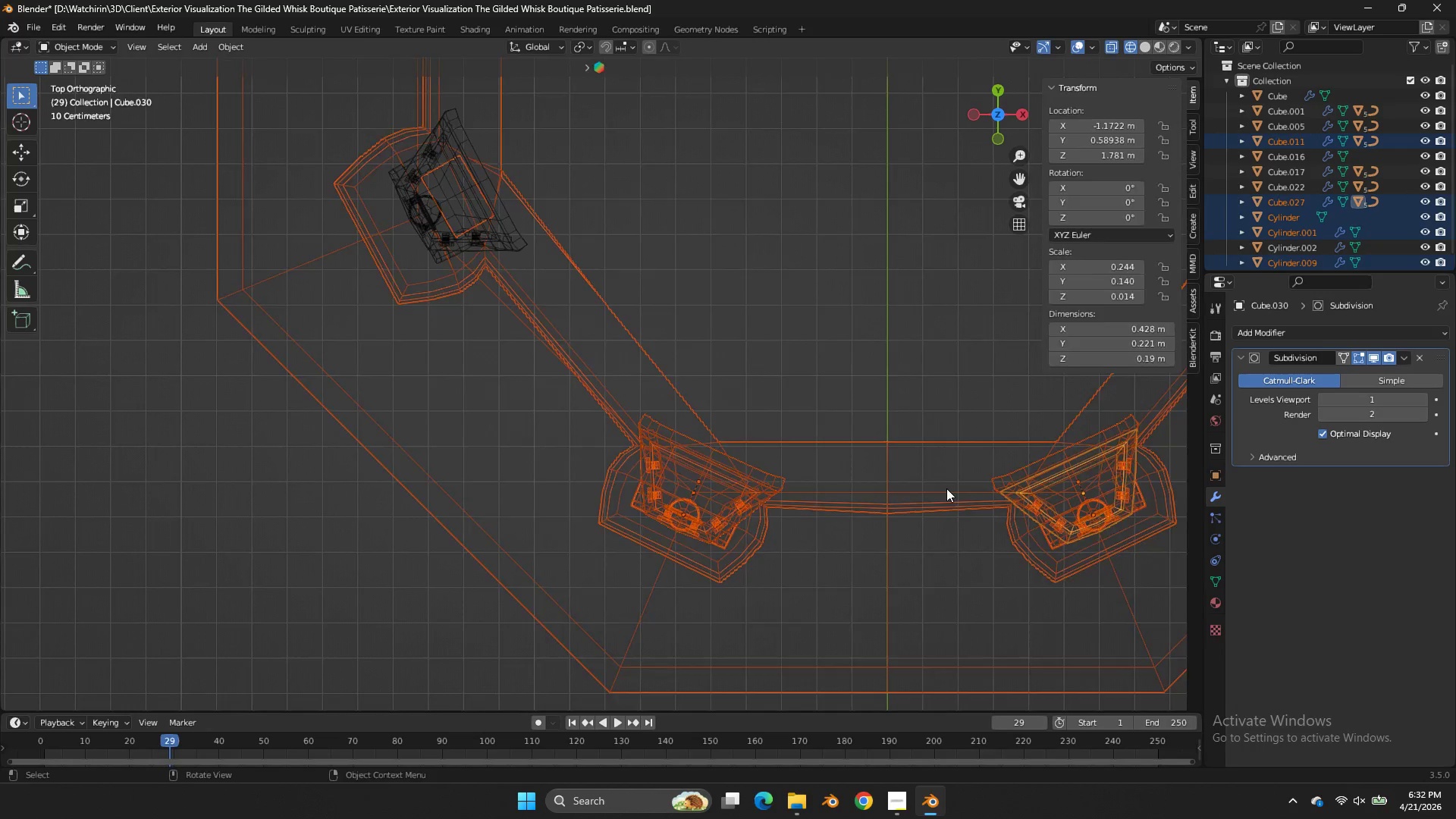 
key(Tab)
 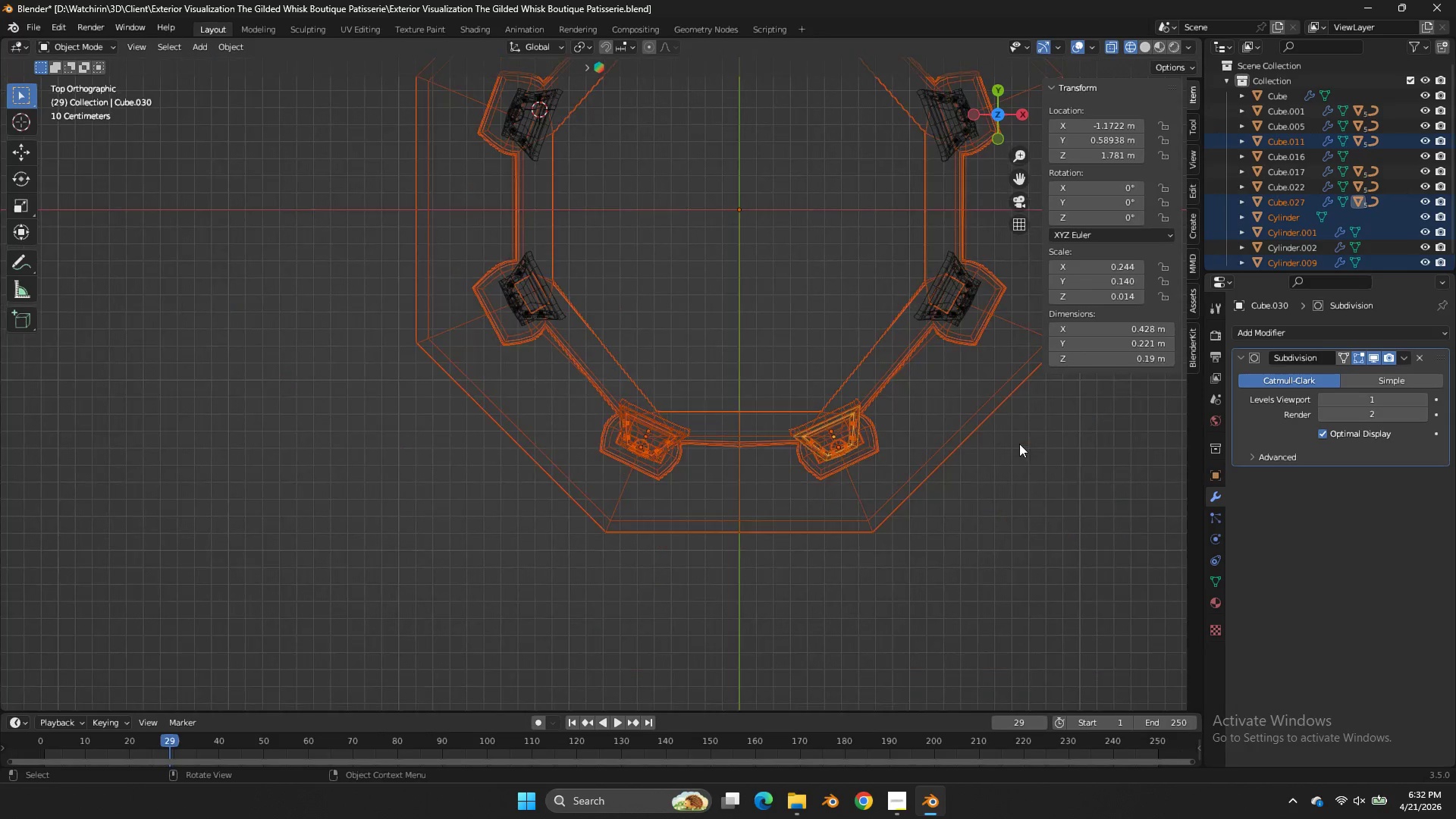 
scroll: coordinate [1020, 444], scroll_direction: down, amount: 4.0
 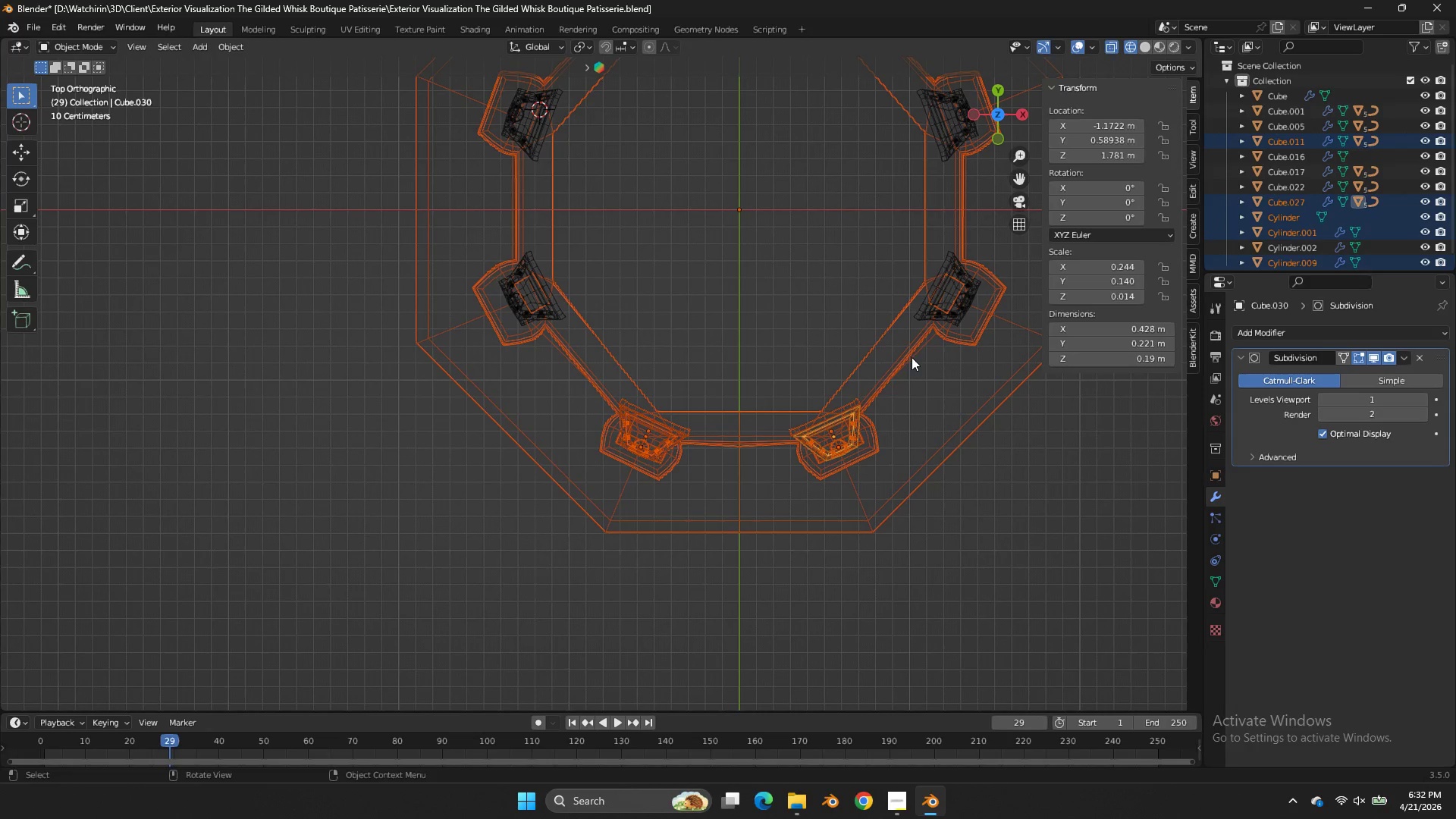 
hold_key(key=ControlLeft, duration=0.91)
left_click_drag(start_coordinate=[905, 351], to_coordinate=[835, 398])
 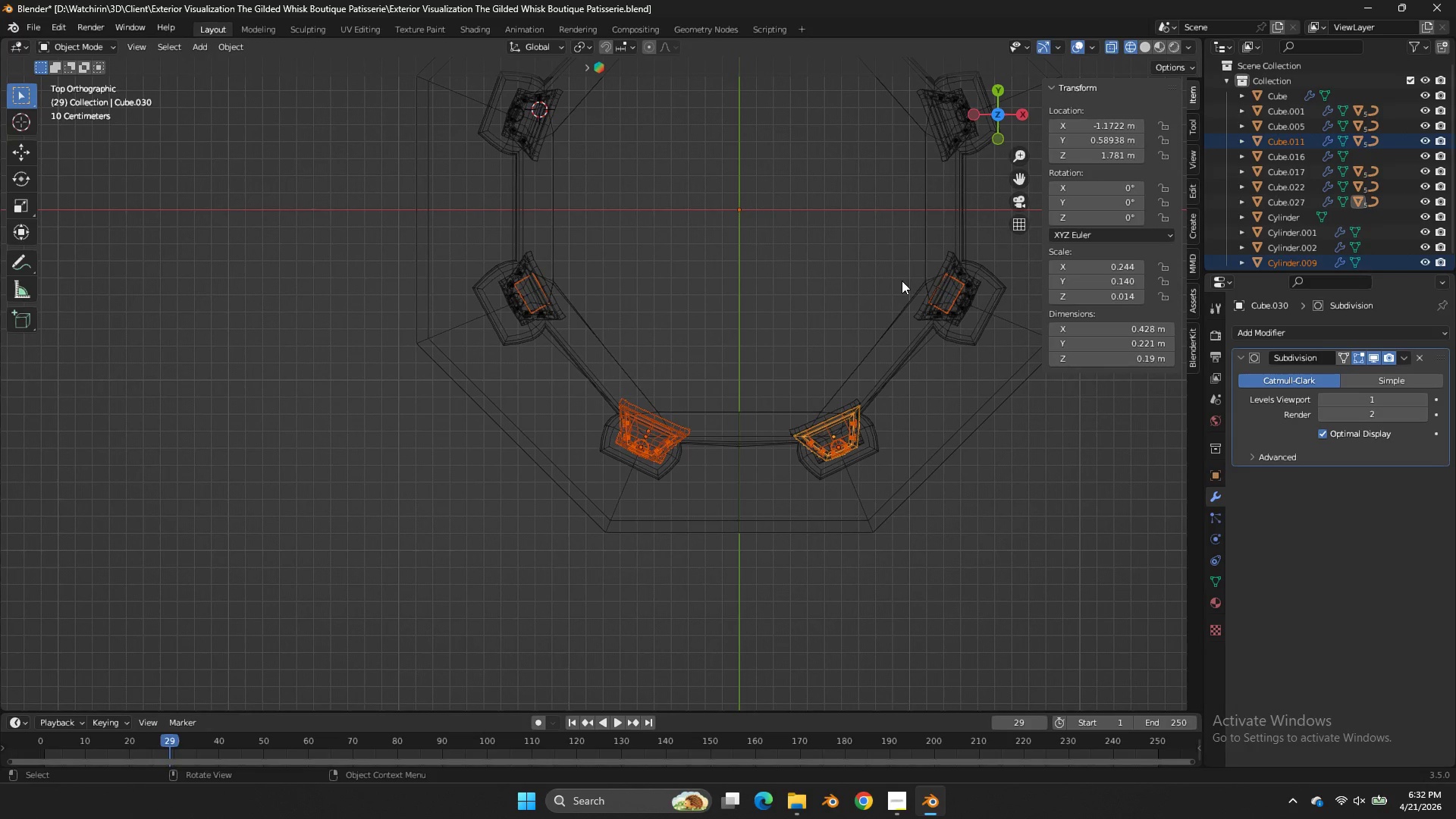 
key(Tab)
 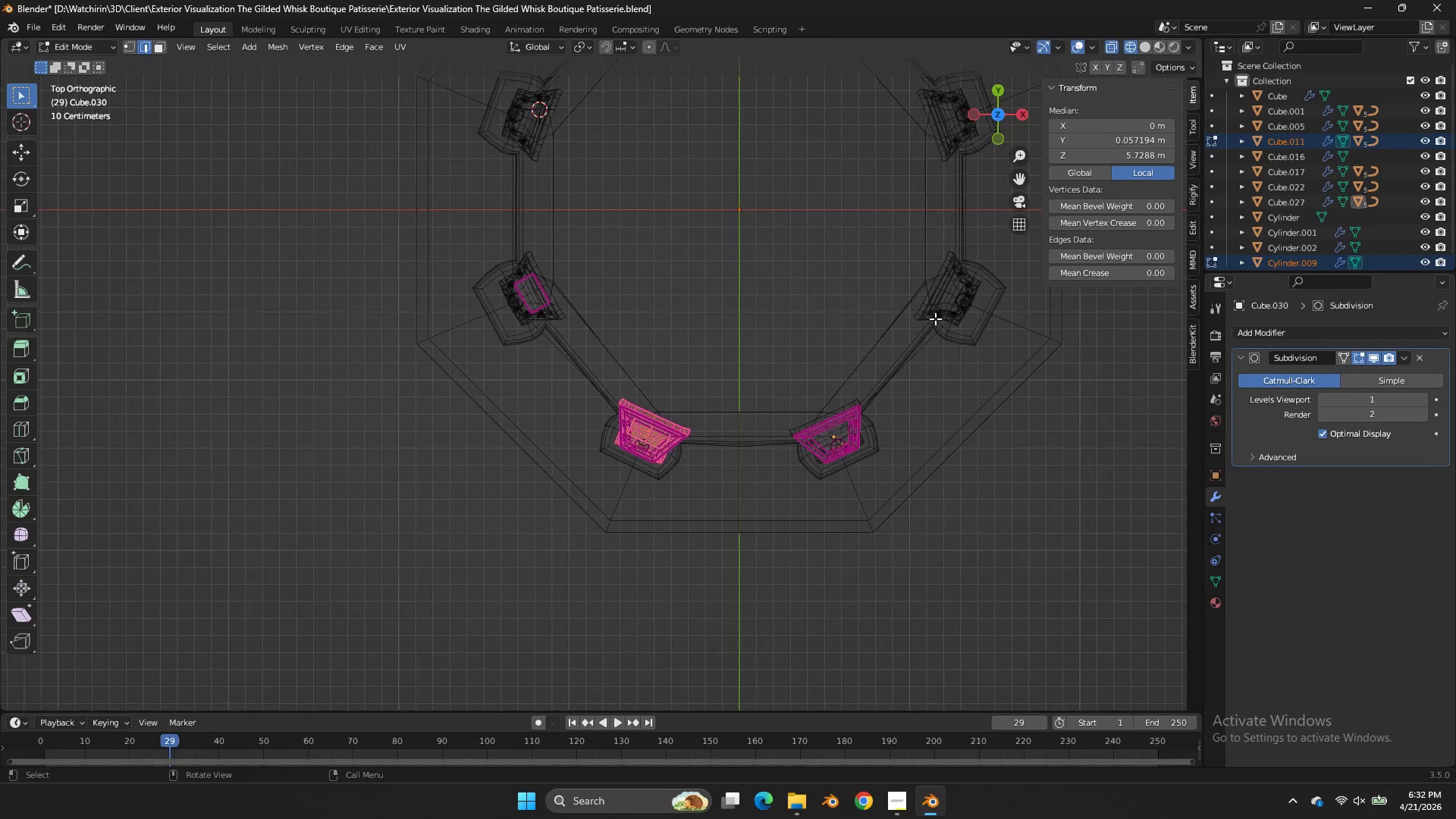 
key(Tab)
 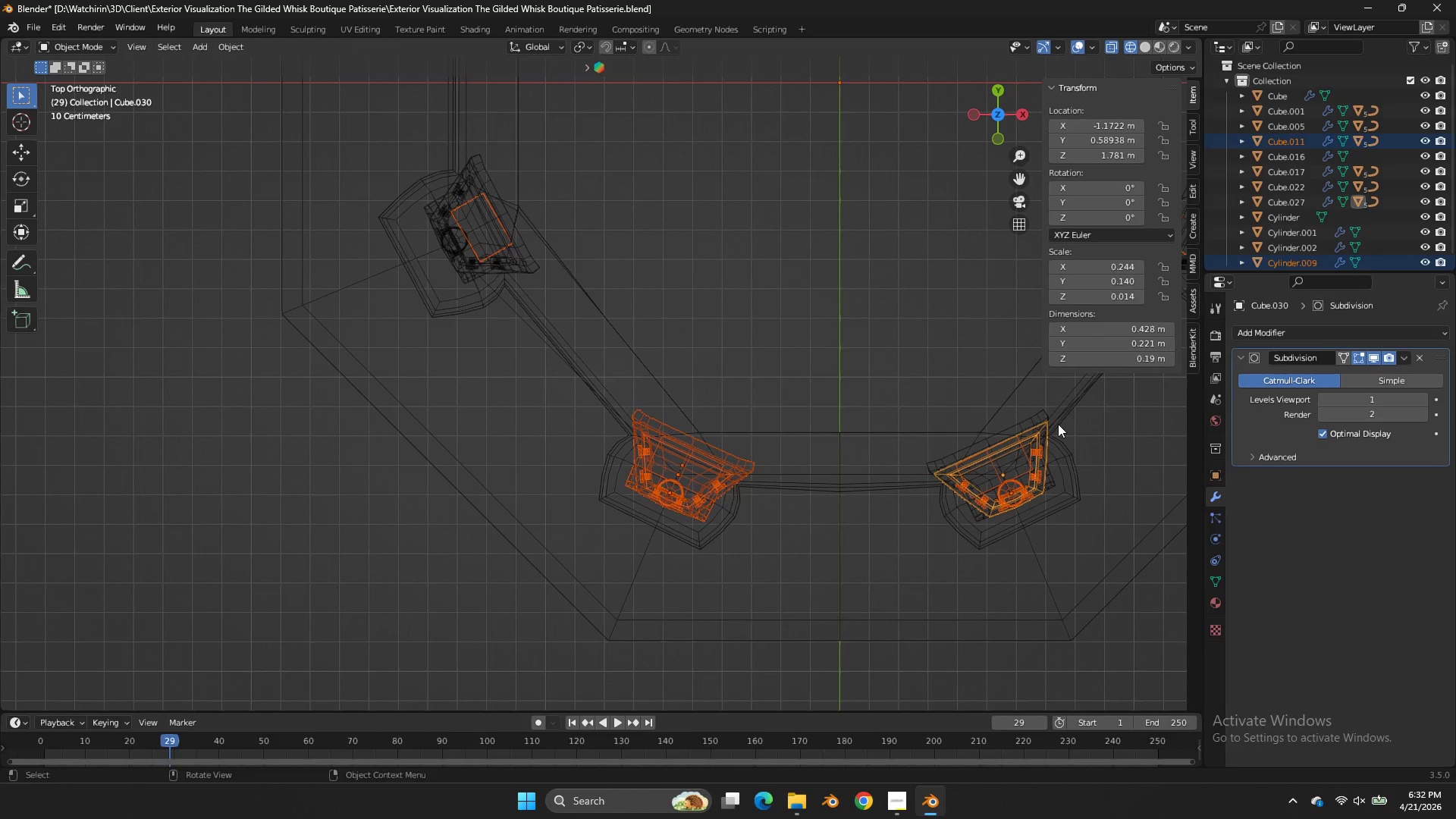 
scroll: coordinate [935, 318], scroll_direction: up, amount: 3.0
 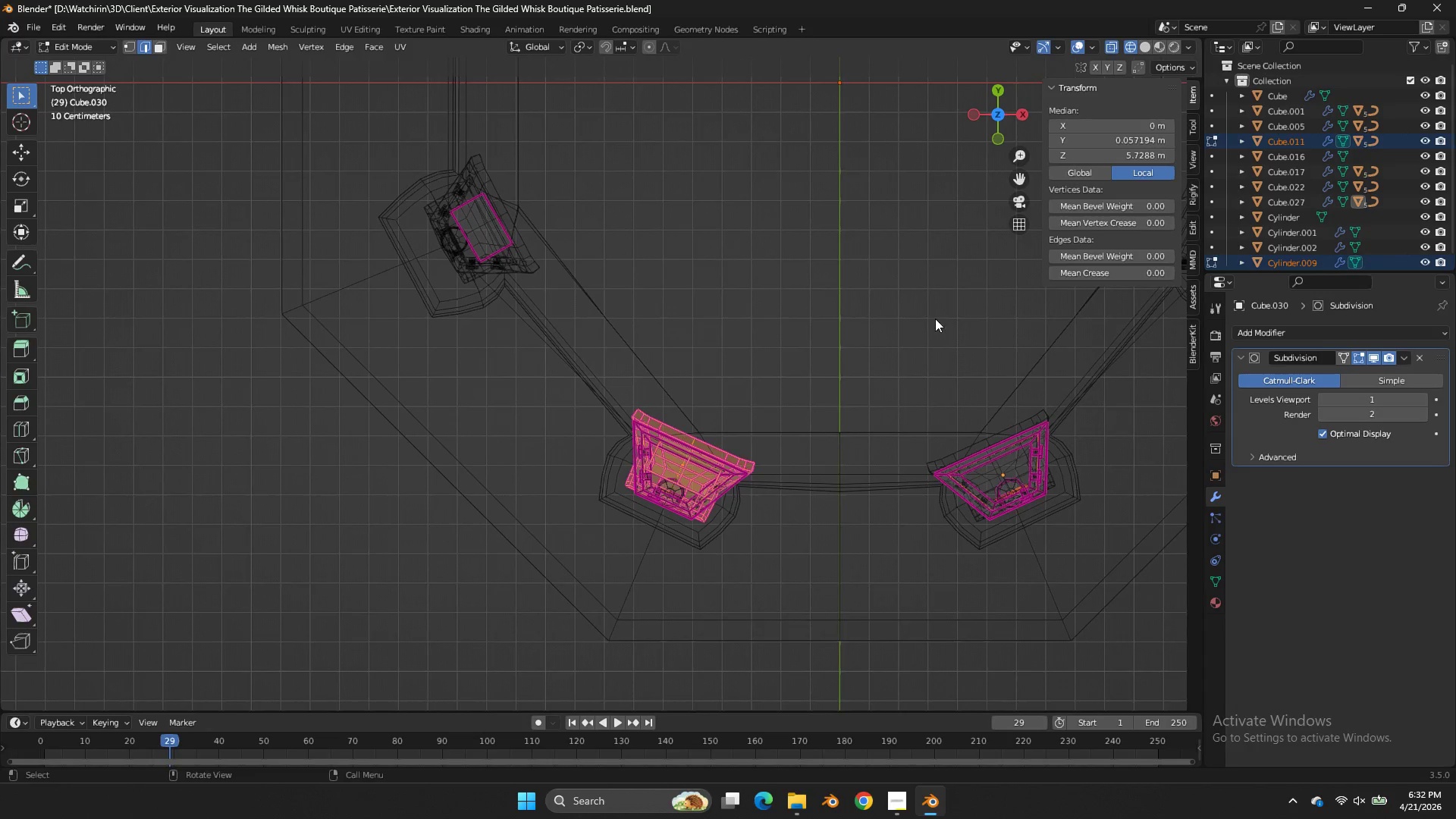 
left_click([1058, 424])
 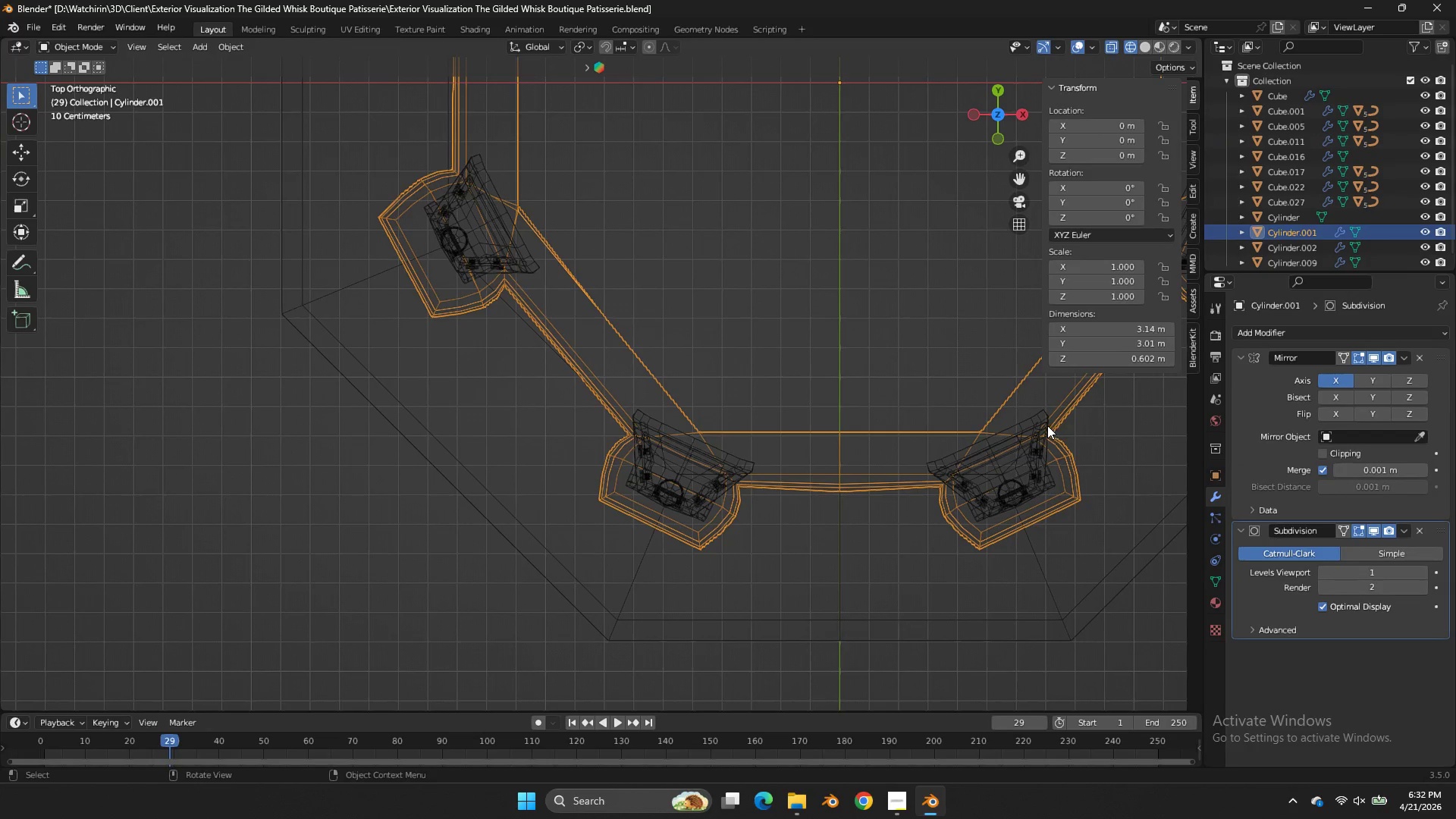 
left_click([1047, 425])
 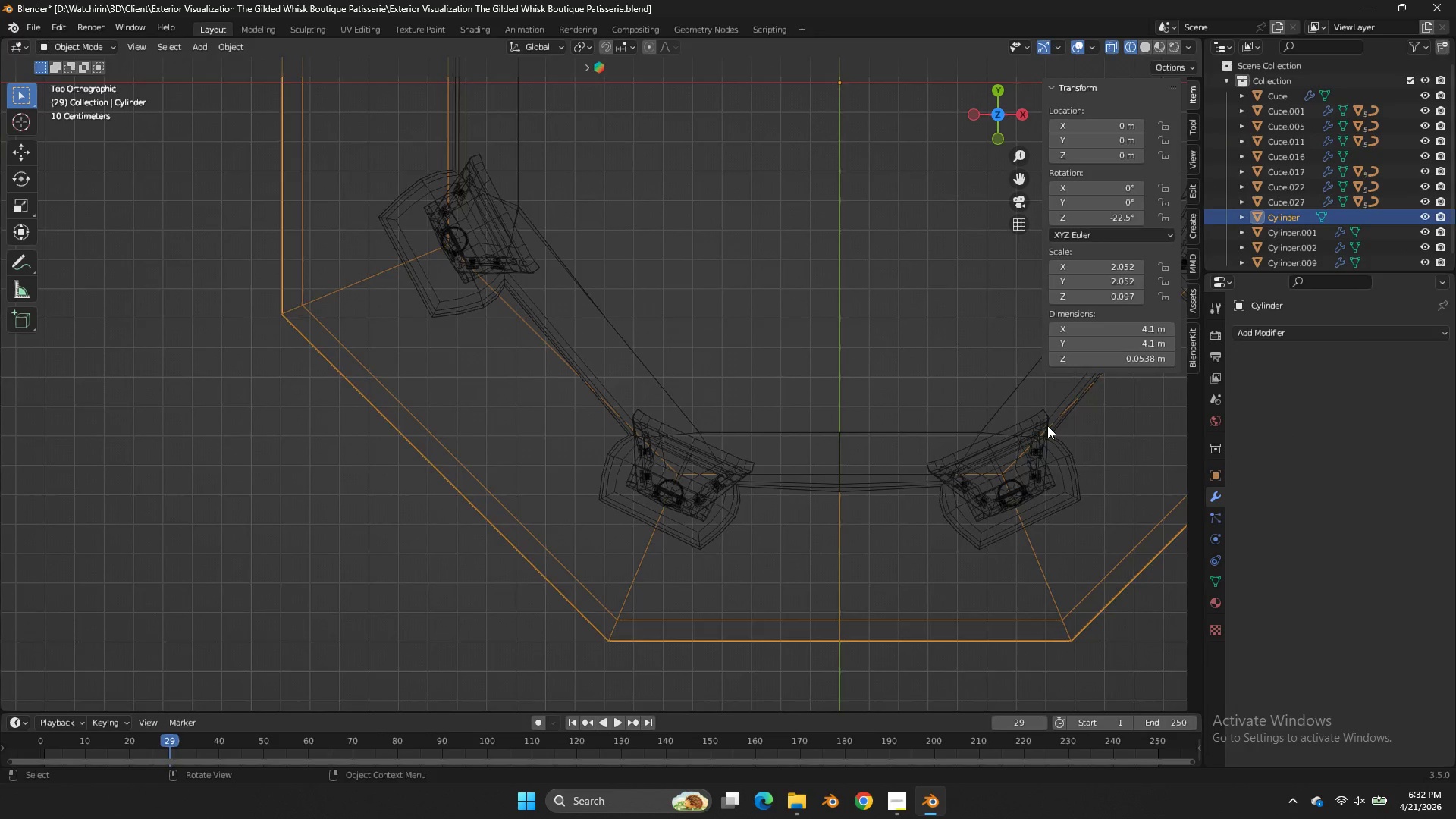 
key(Z)
 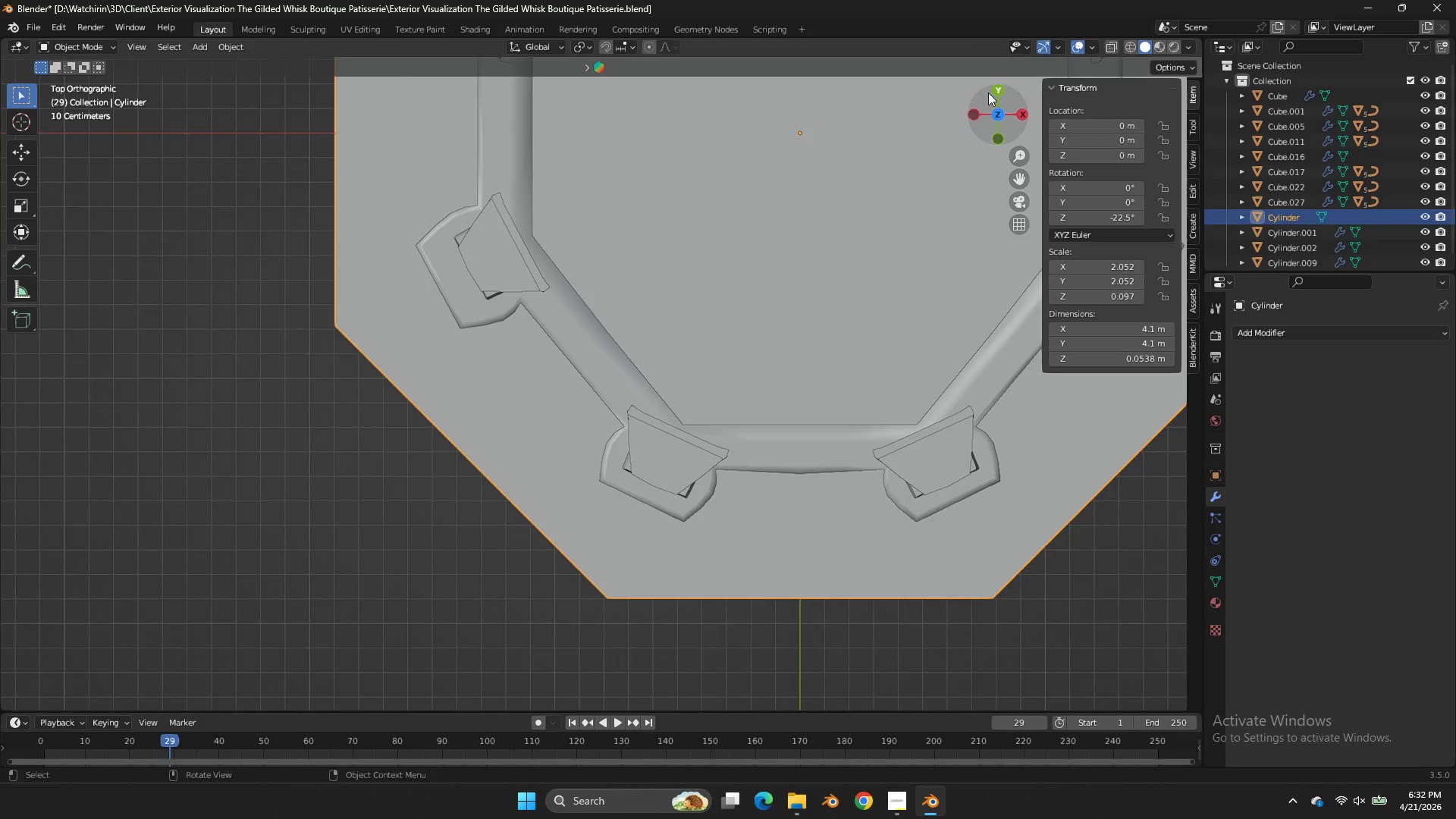 
scroll: coordinate [1047, 425], scroll_direction: down, amount: 1.0
 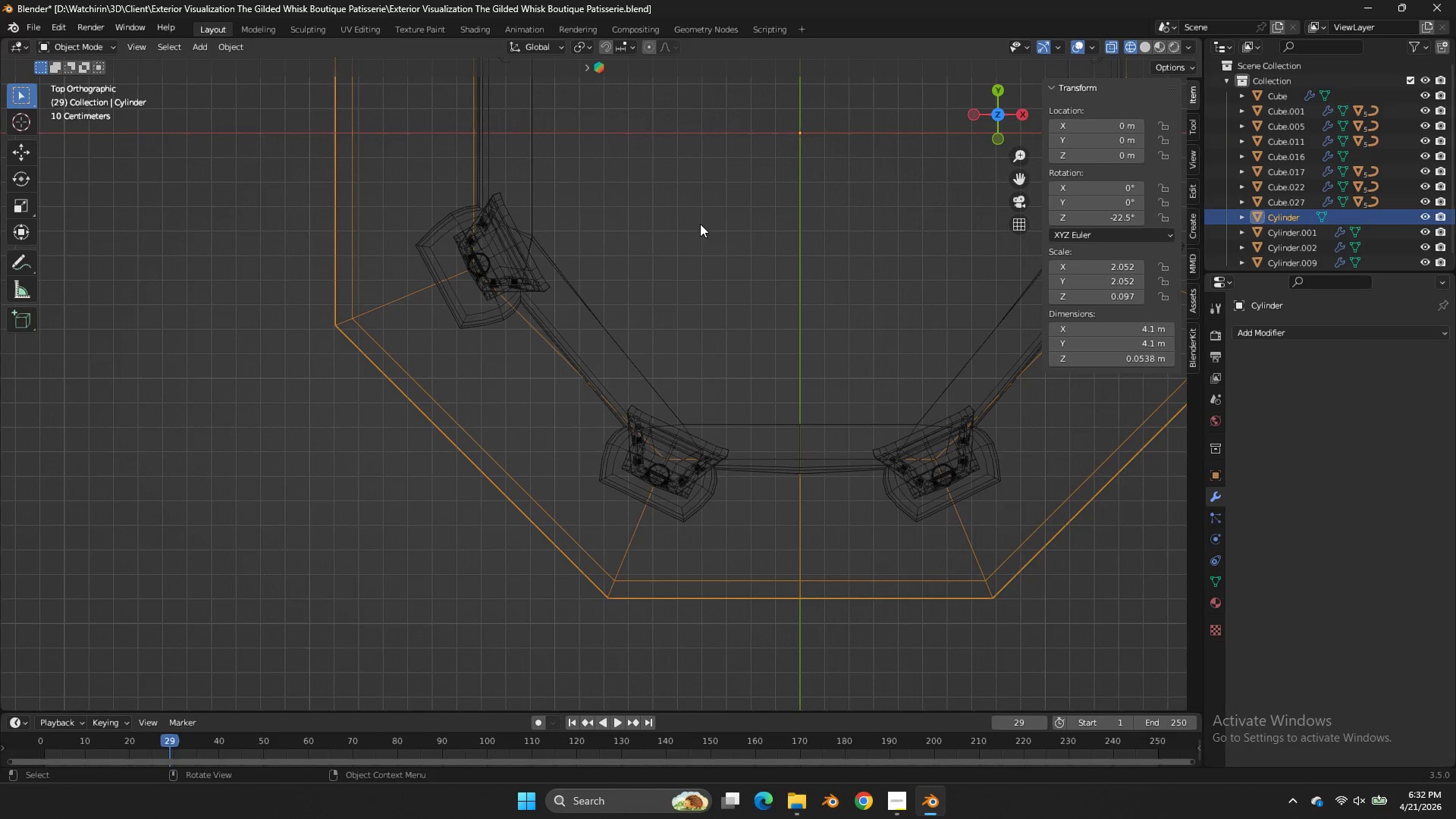 
left_click_drag(start_coordinate=[988, 93], to_coordinate=[748, 661])
 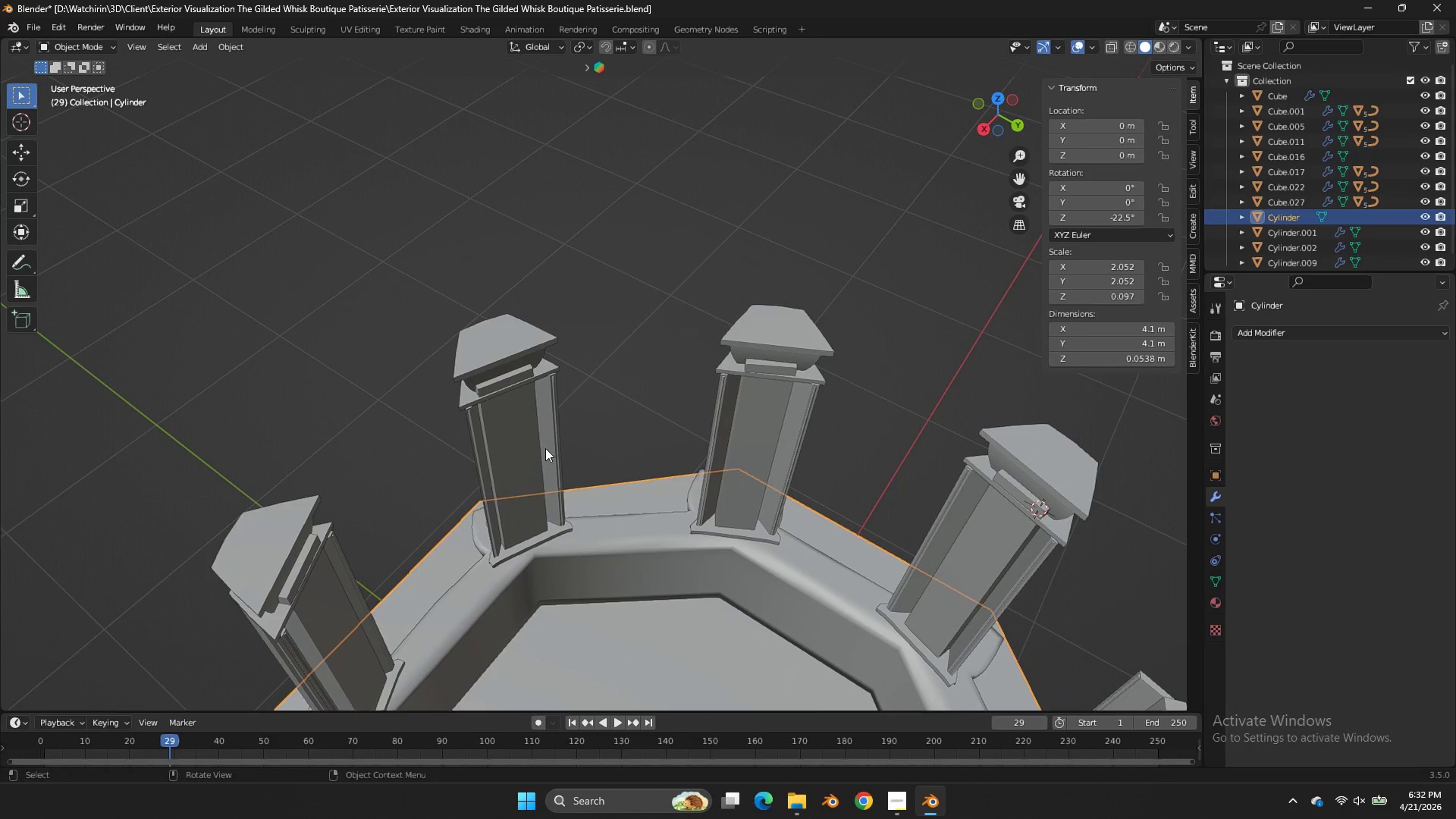 
left_click([544, 448])
 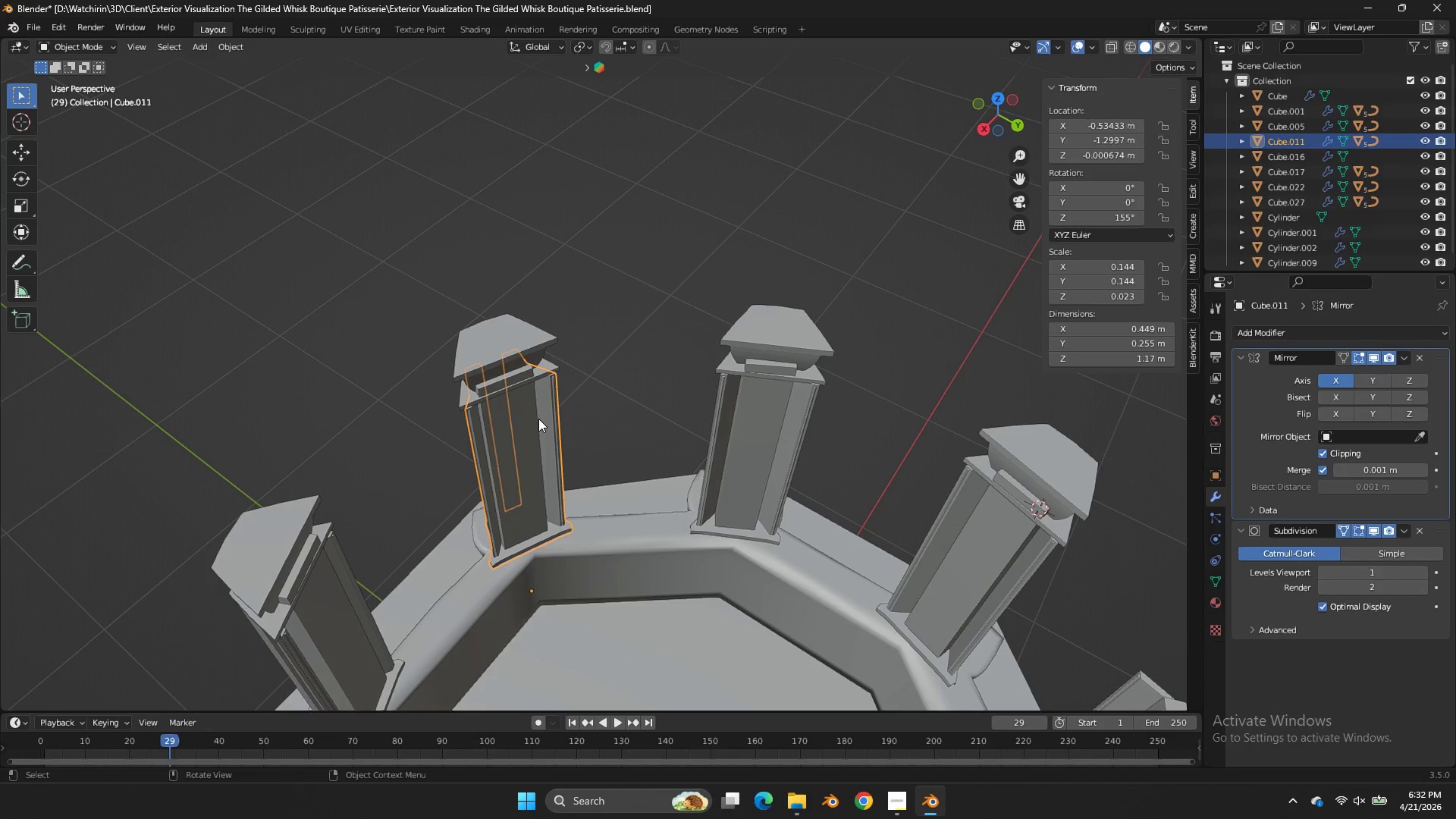 
left_click([523, 406])
 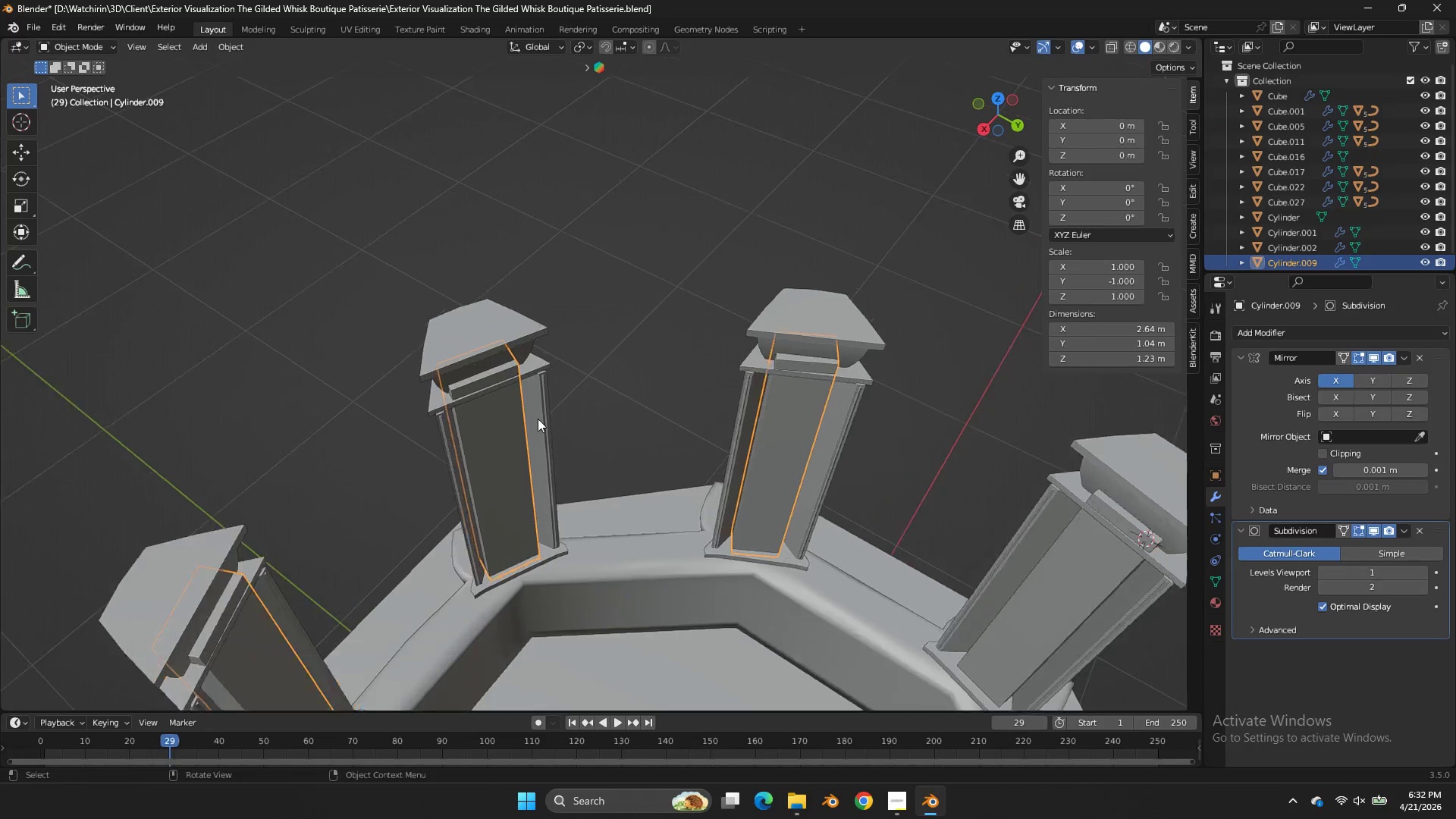 
key(Tab)
 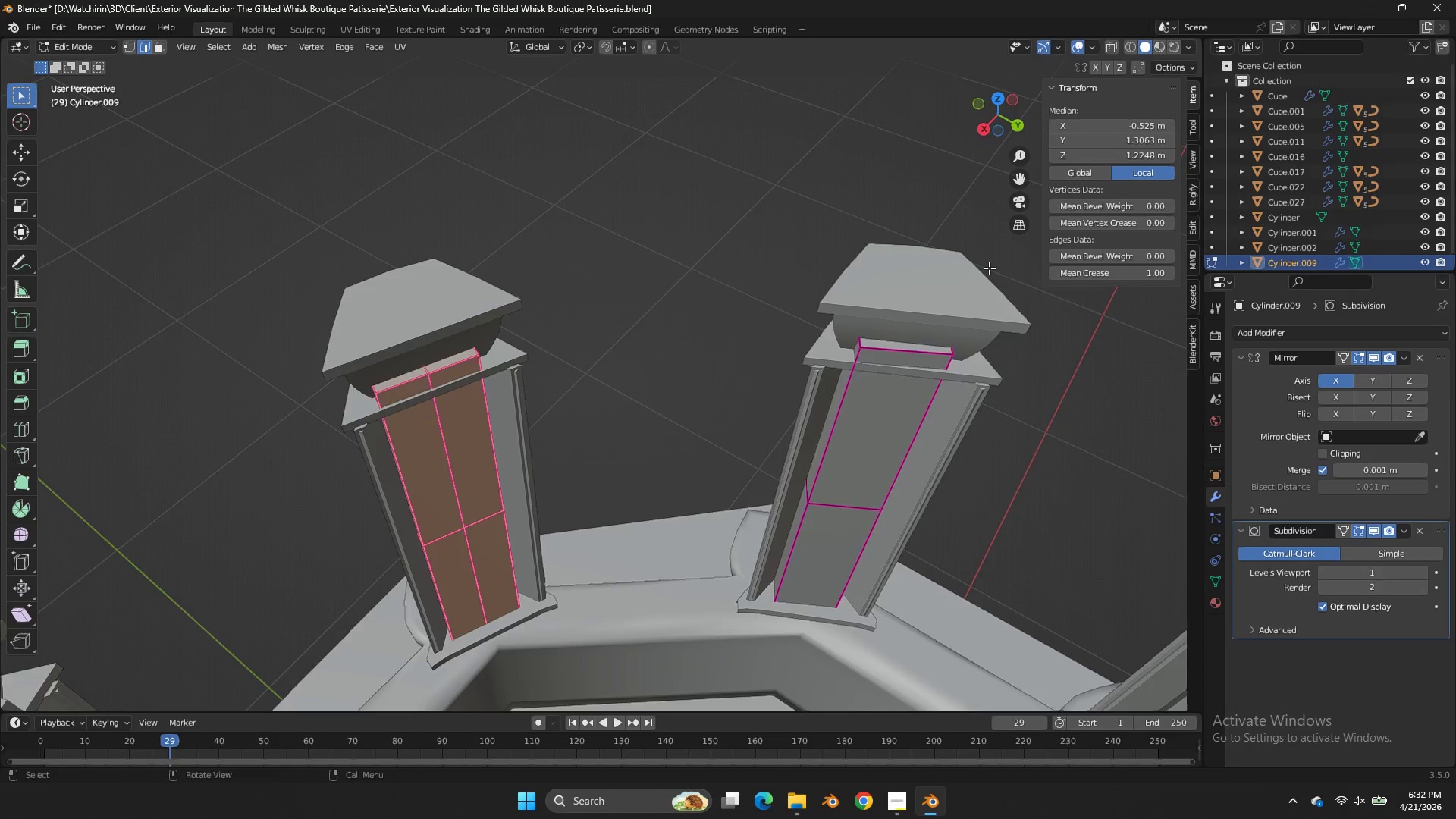 
scroll: coordinate [538, 419], scroll_direction: up, amount: 3.0
 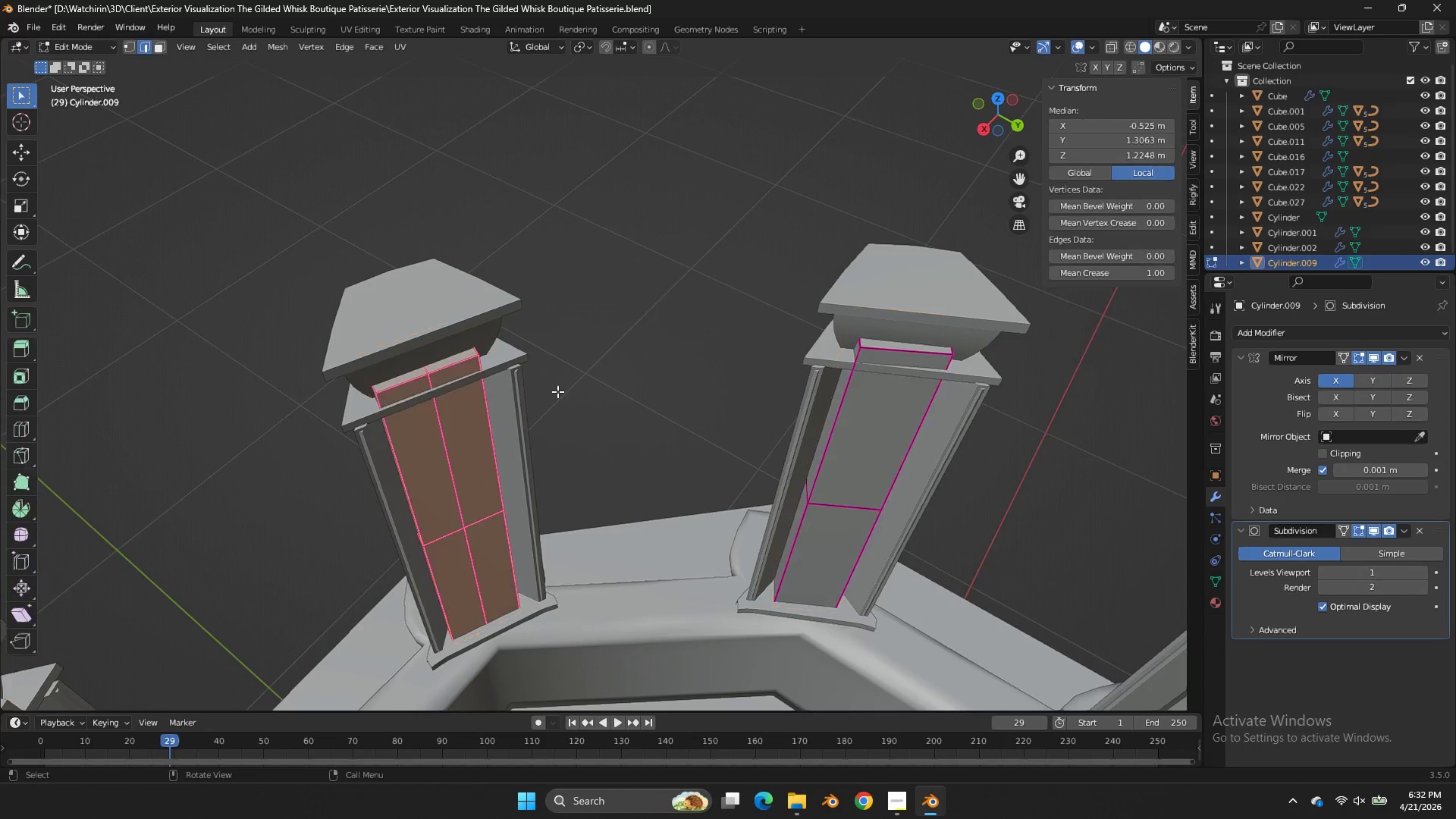 
key(A)
 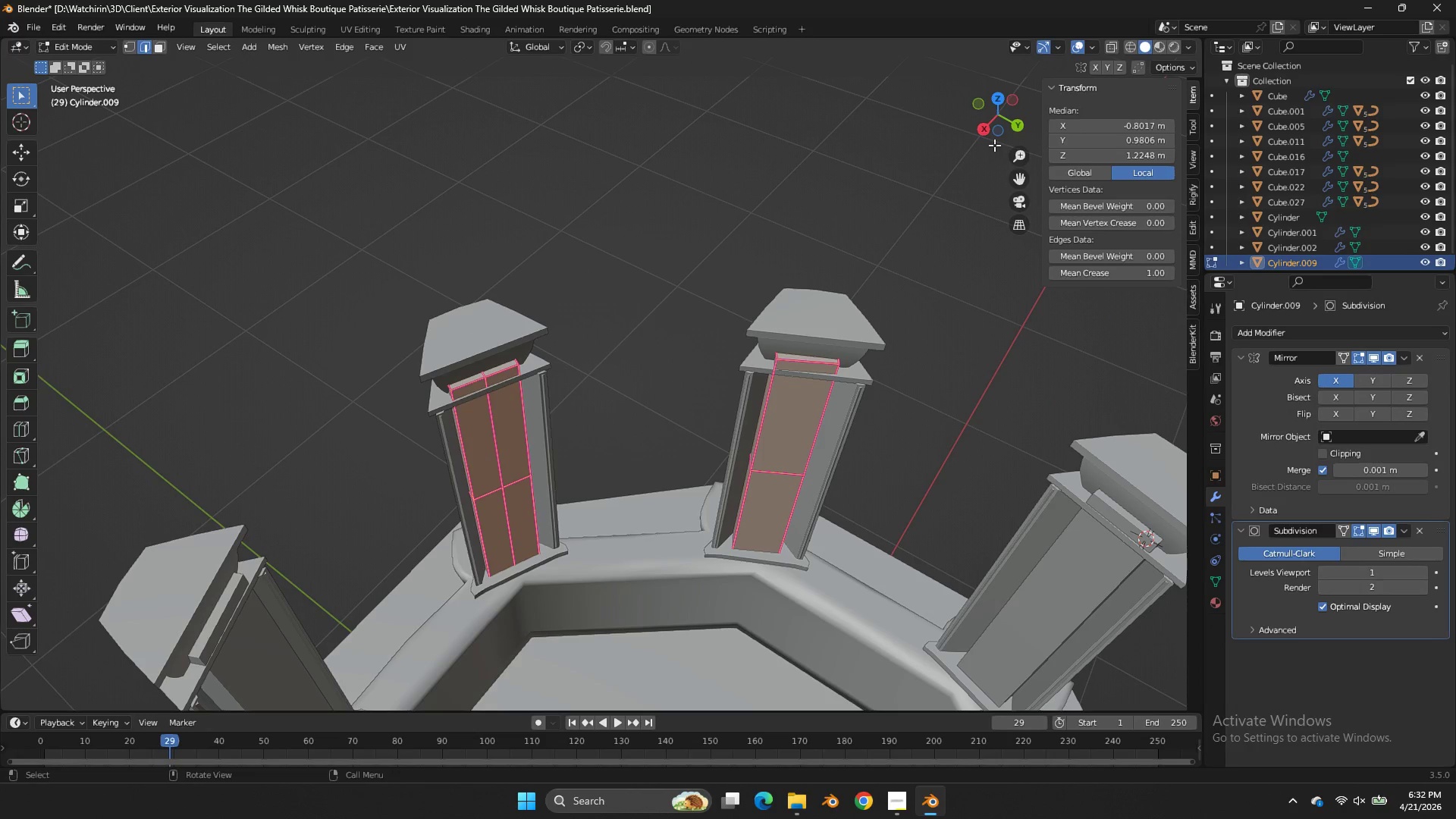 
scroll: coordinate [989, 268], scroll_direction: down, amount: 2.0
 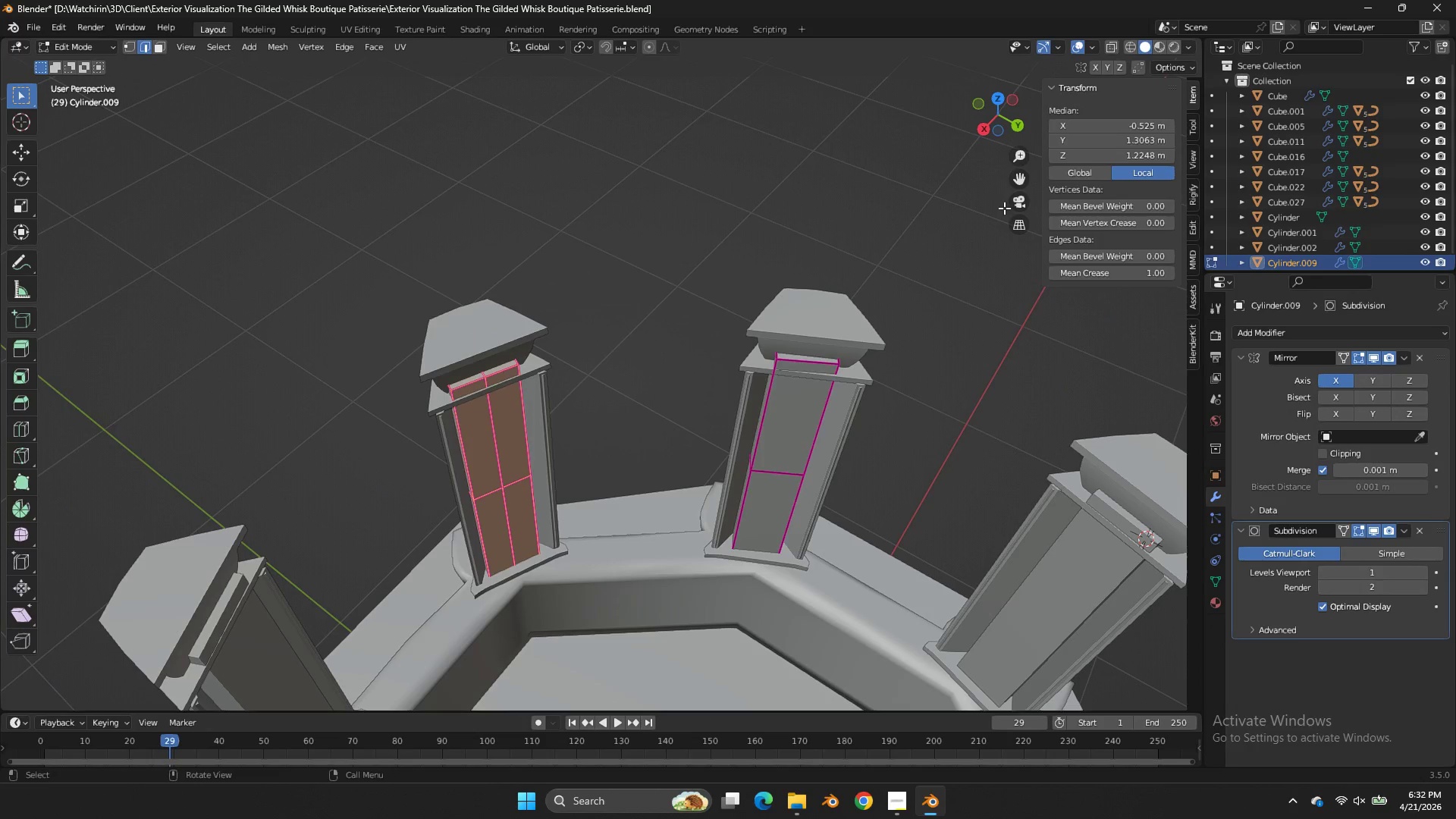 
left_click_drag(start_coordinate=[993, 140], to_coordinate=[1056, 64])
 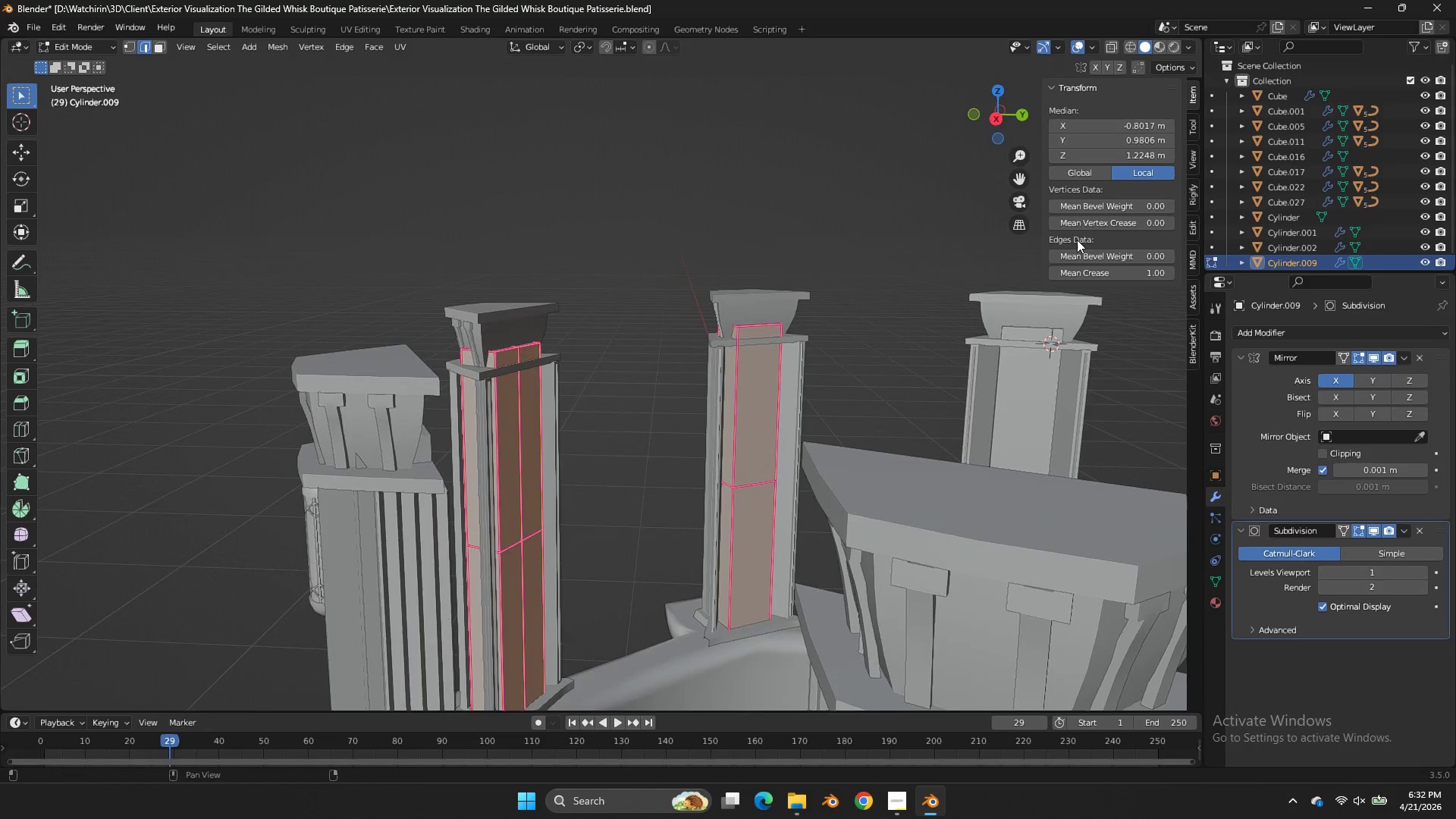 
key(Tab)
 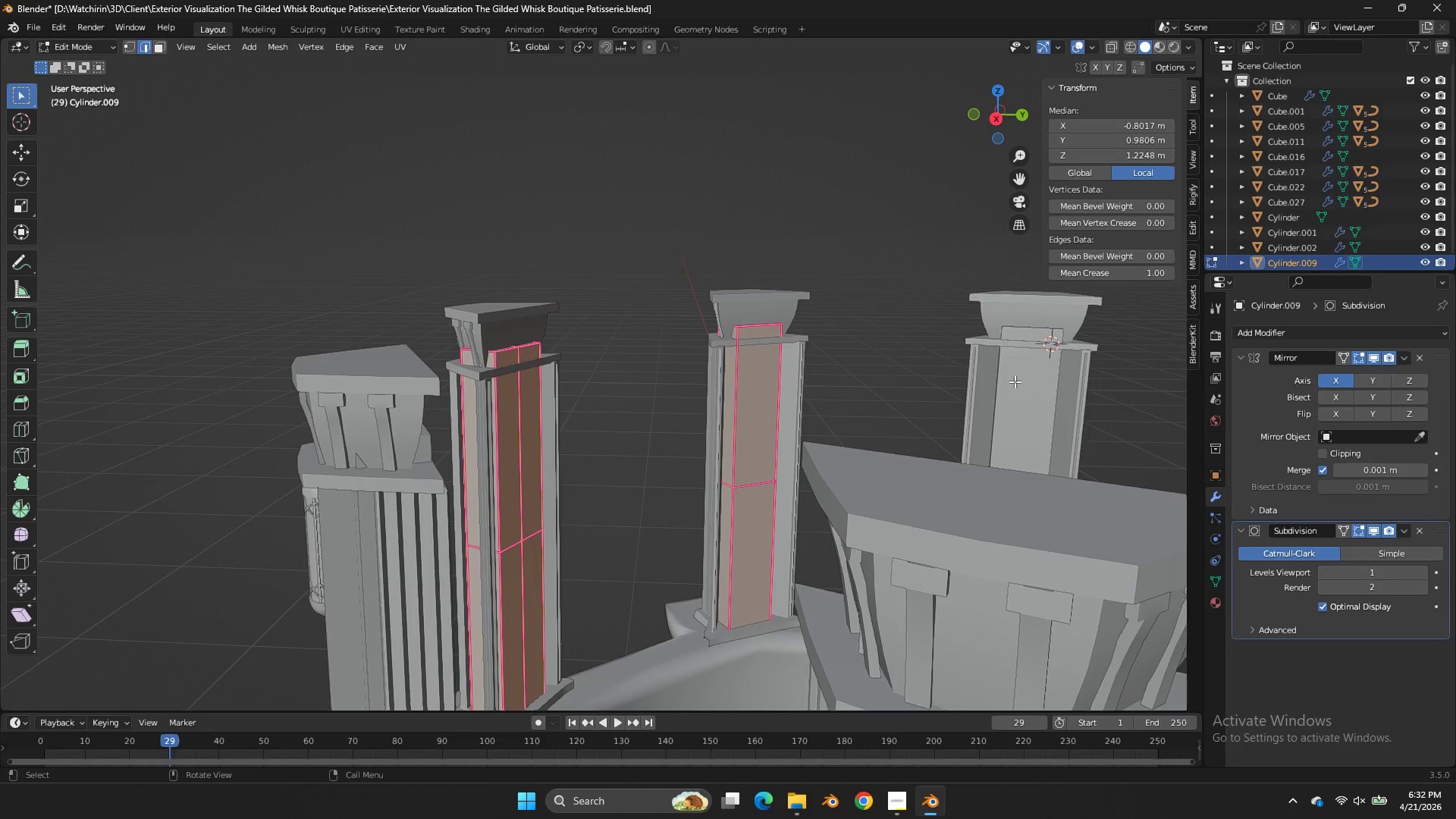 
scroll: coordinate [1078, 244], scroll_direction: down, amount: 4.0
 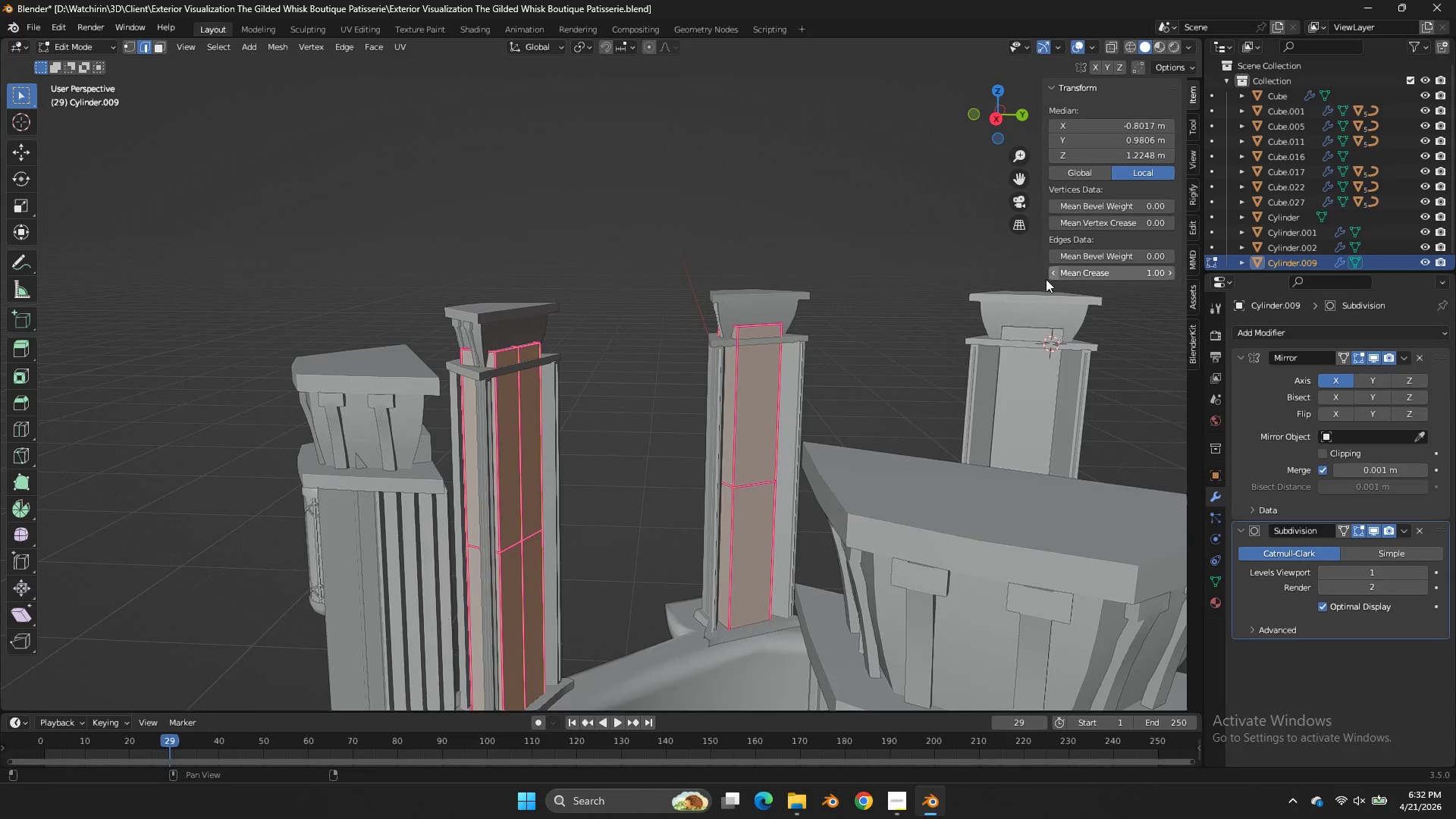 
key(Tab)
 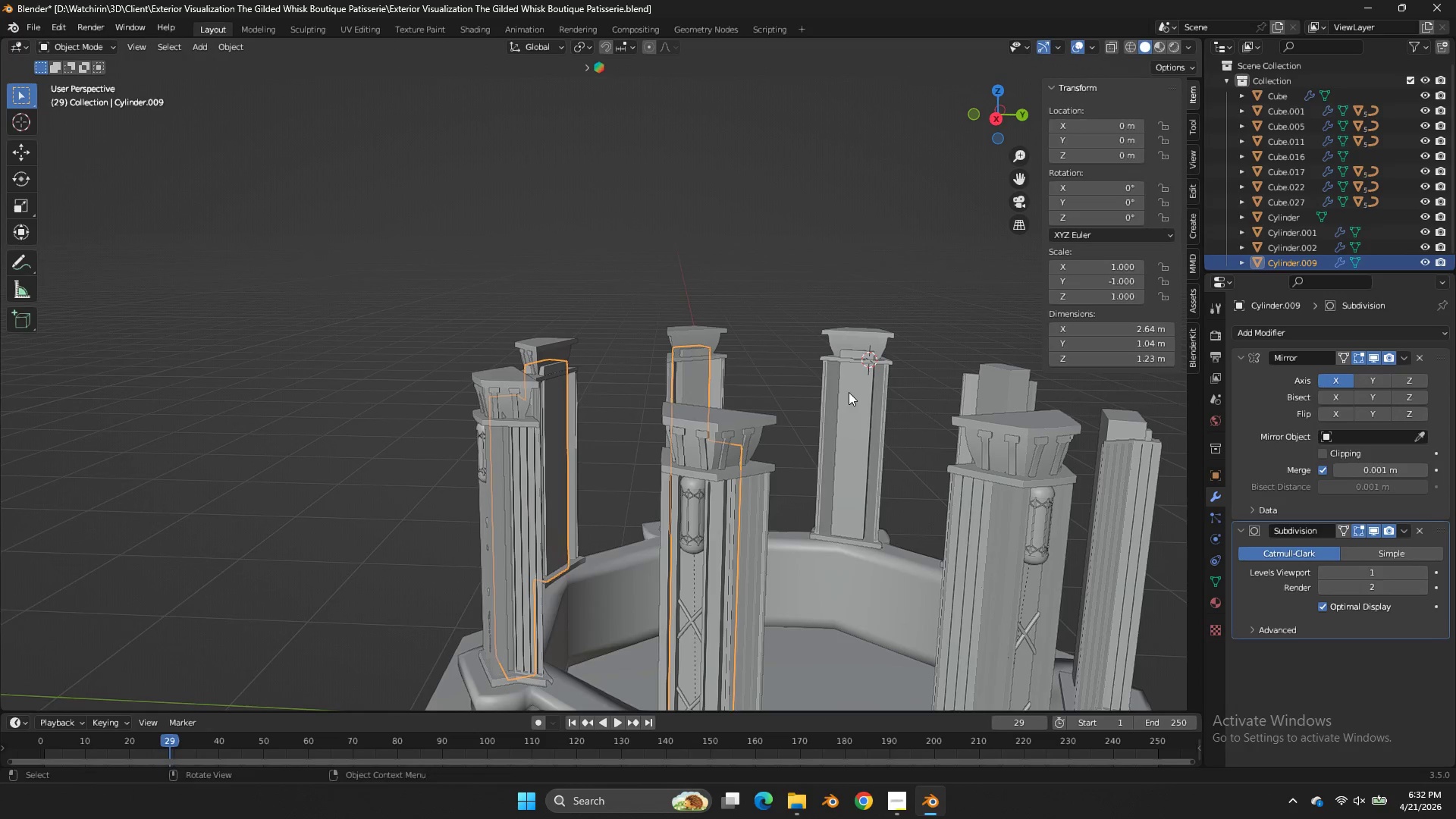 
hold_key(key=ShiftLeft, duration=0.5)
 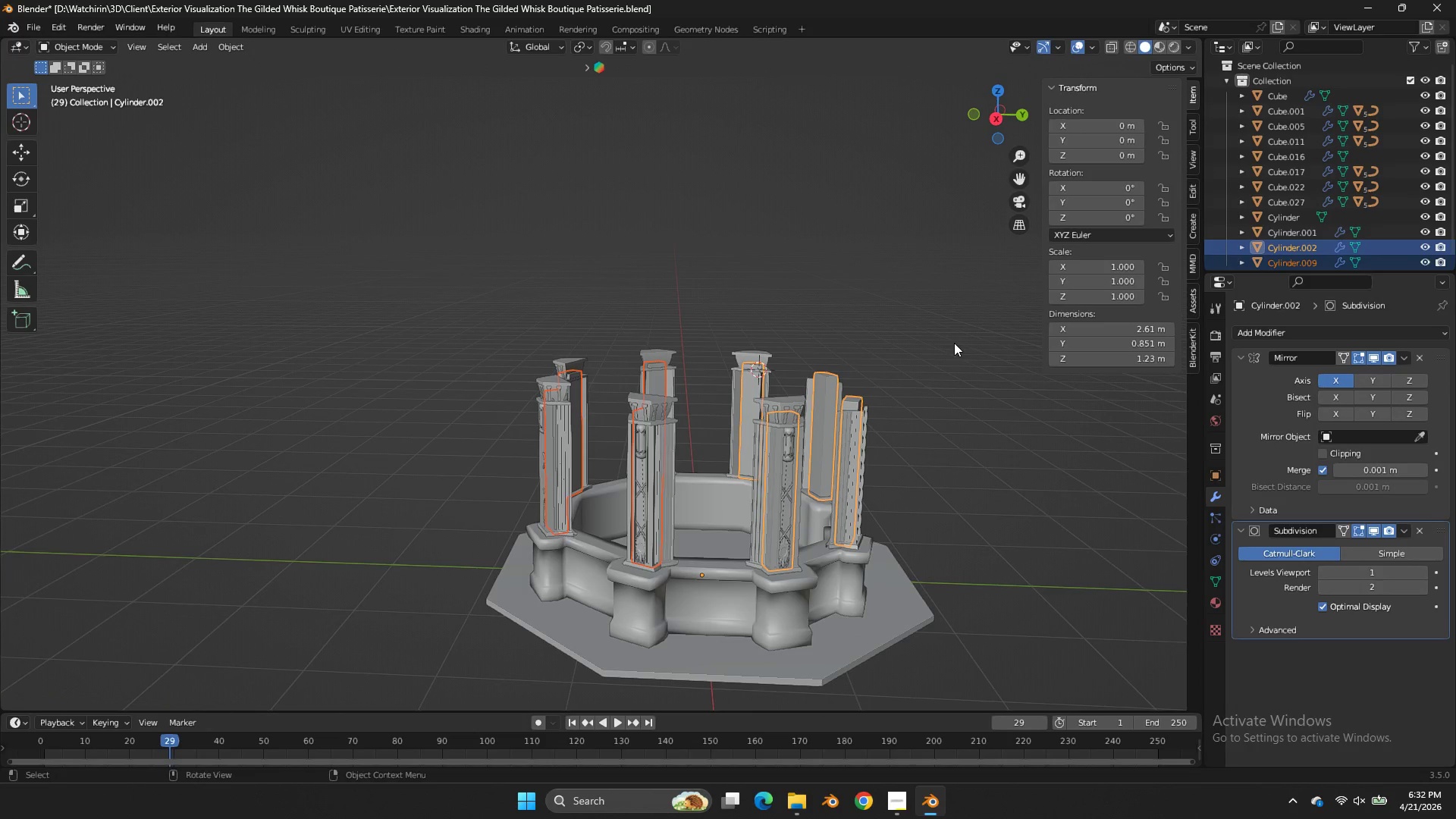 
scroll: coordinate [1015, 381], scroll_direction: down, amount: 3.0
 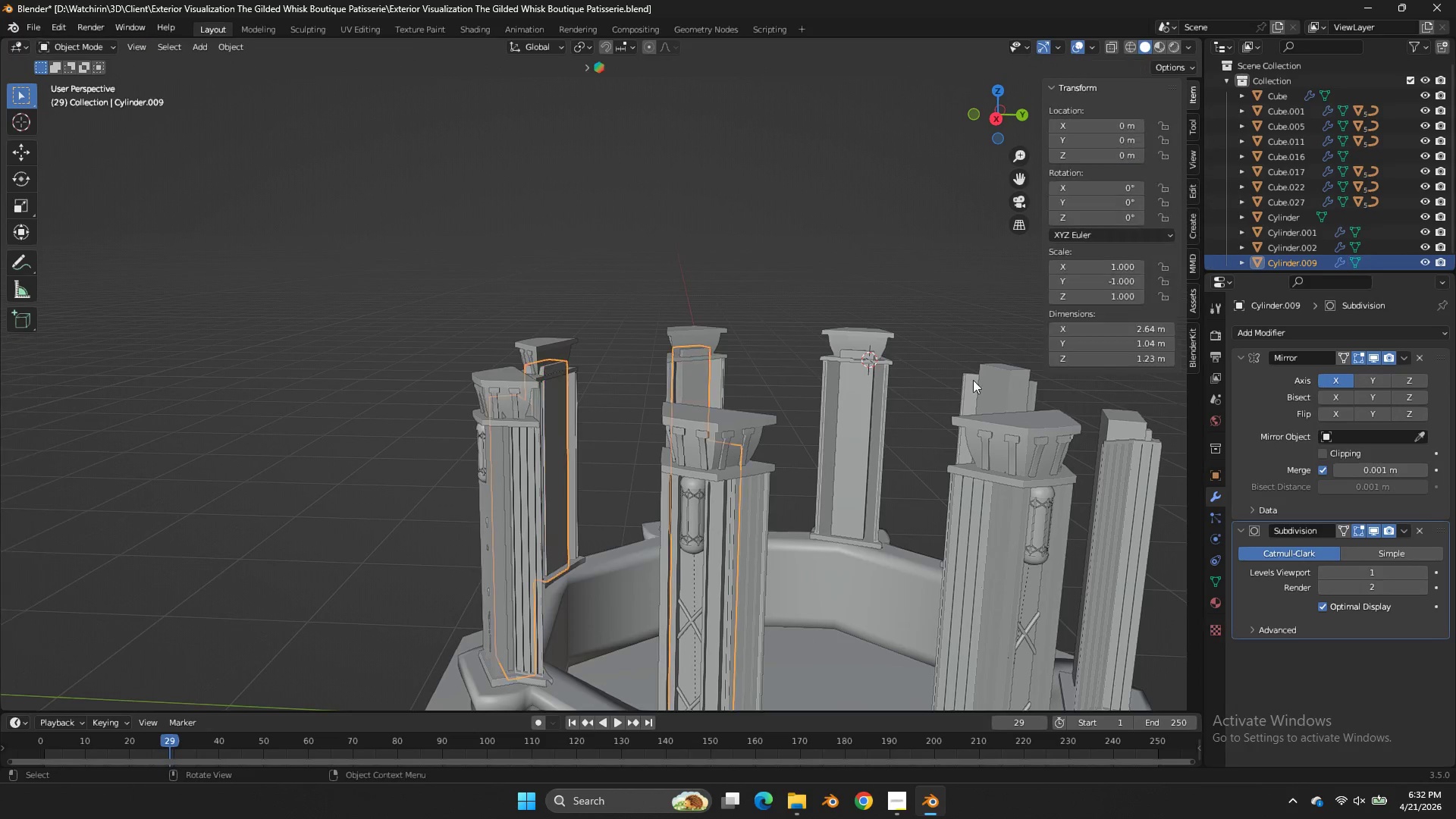 
key(Tab)
 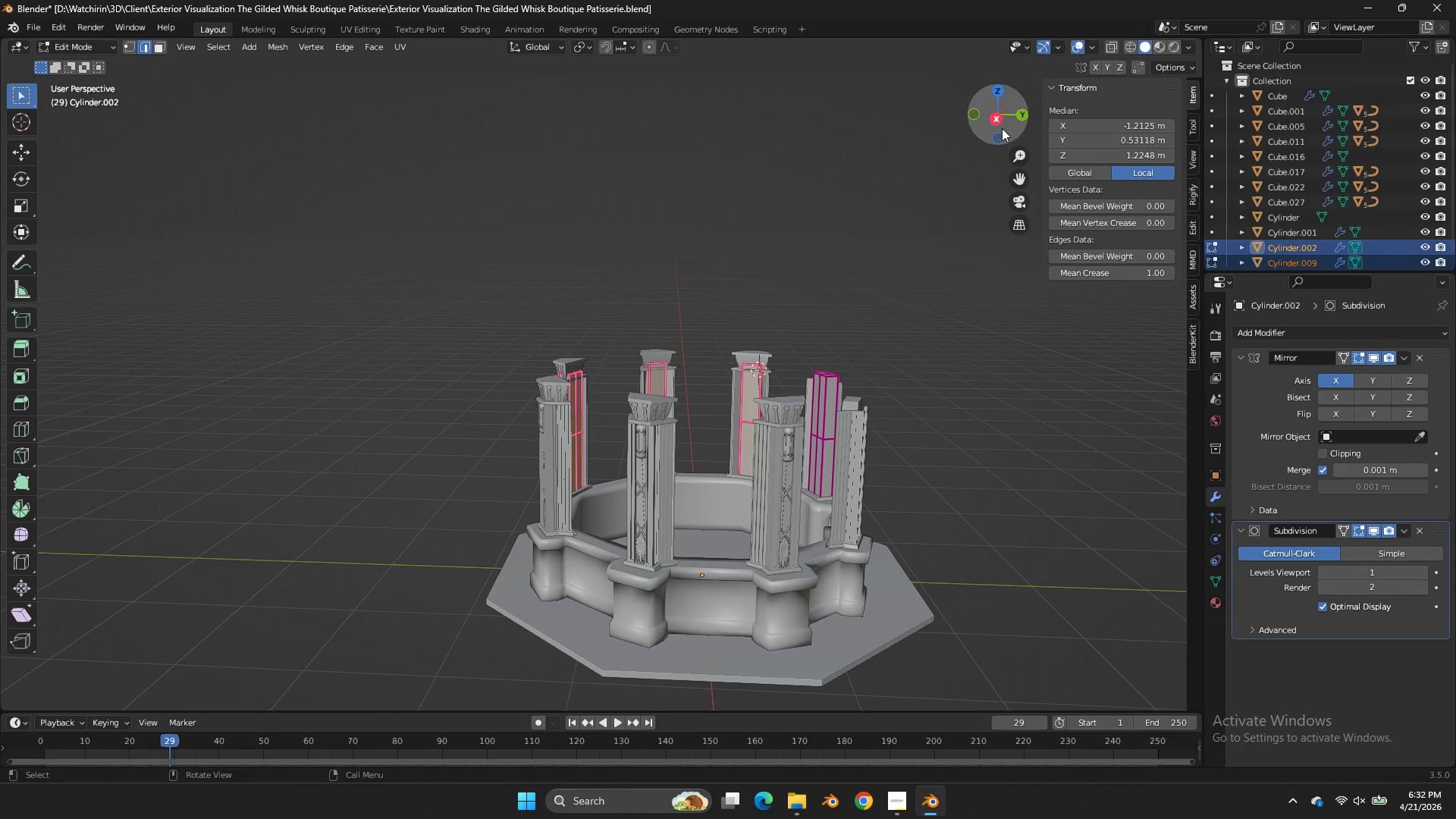 
scroll: coordinate [954, 343], scroll_direction: down, amount: 3.0
 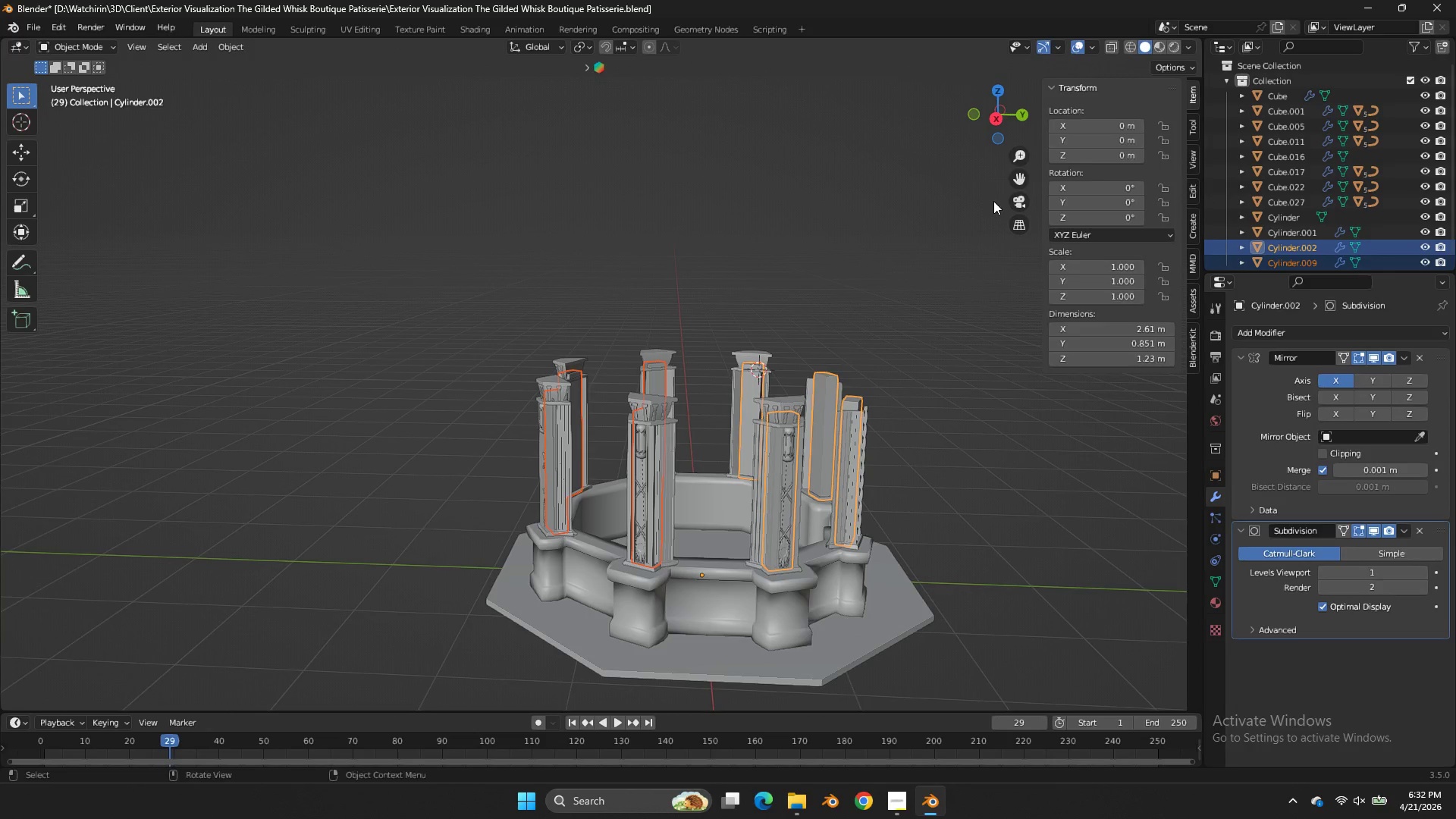 
left_click([1000, 127])
 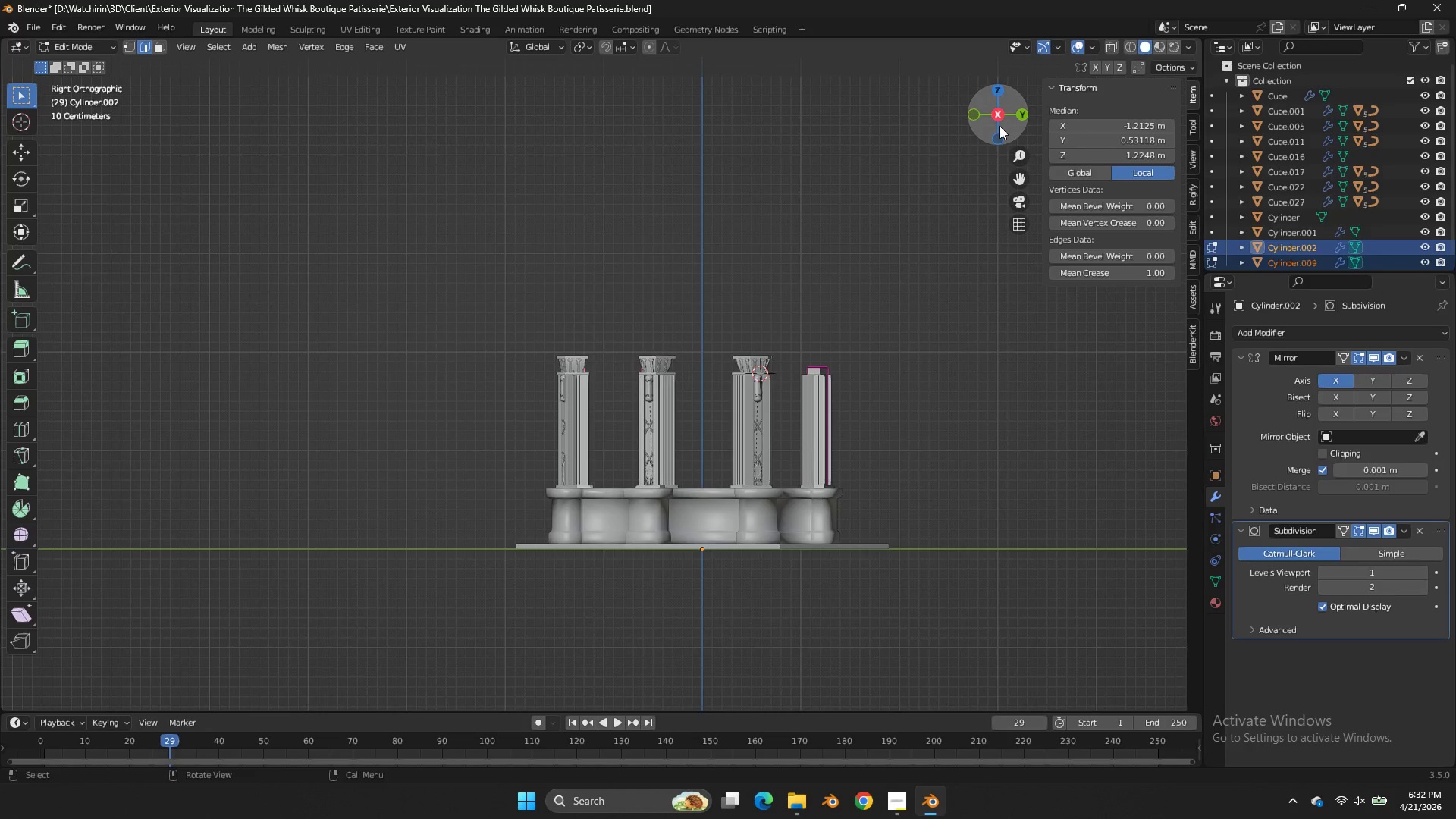 
key(Z)
 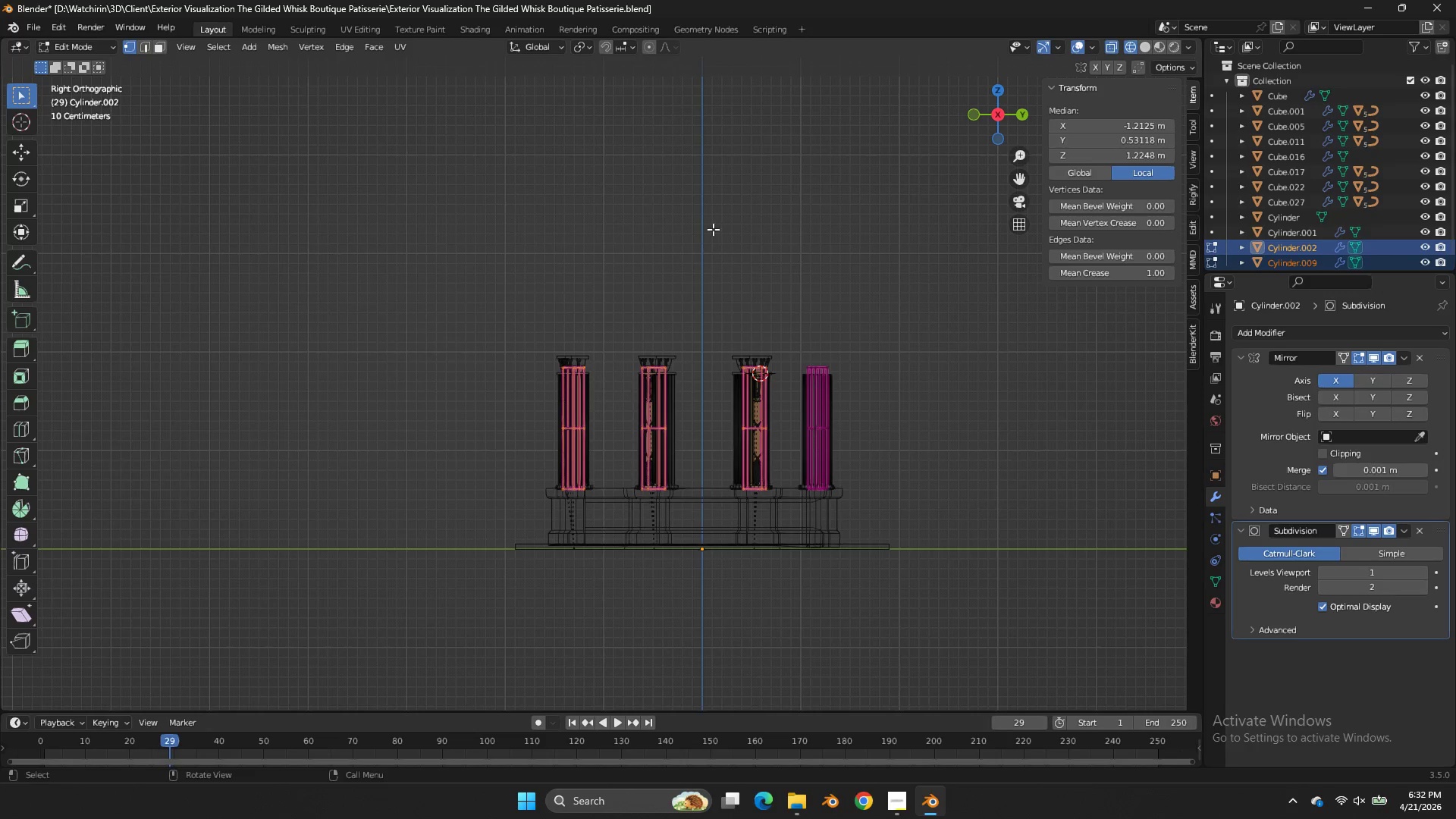 
left_click_drag(start_coordinate=[888, 307], to_coordinate=[369, 397])
 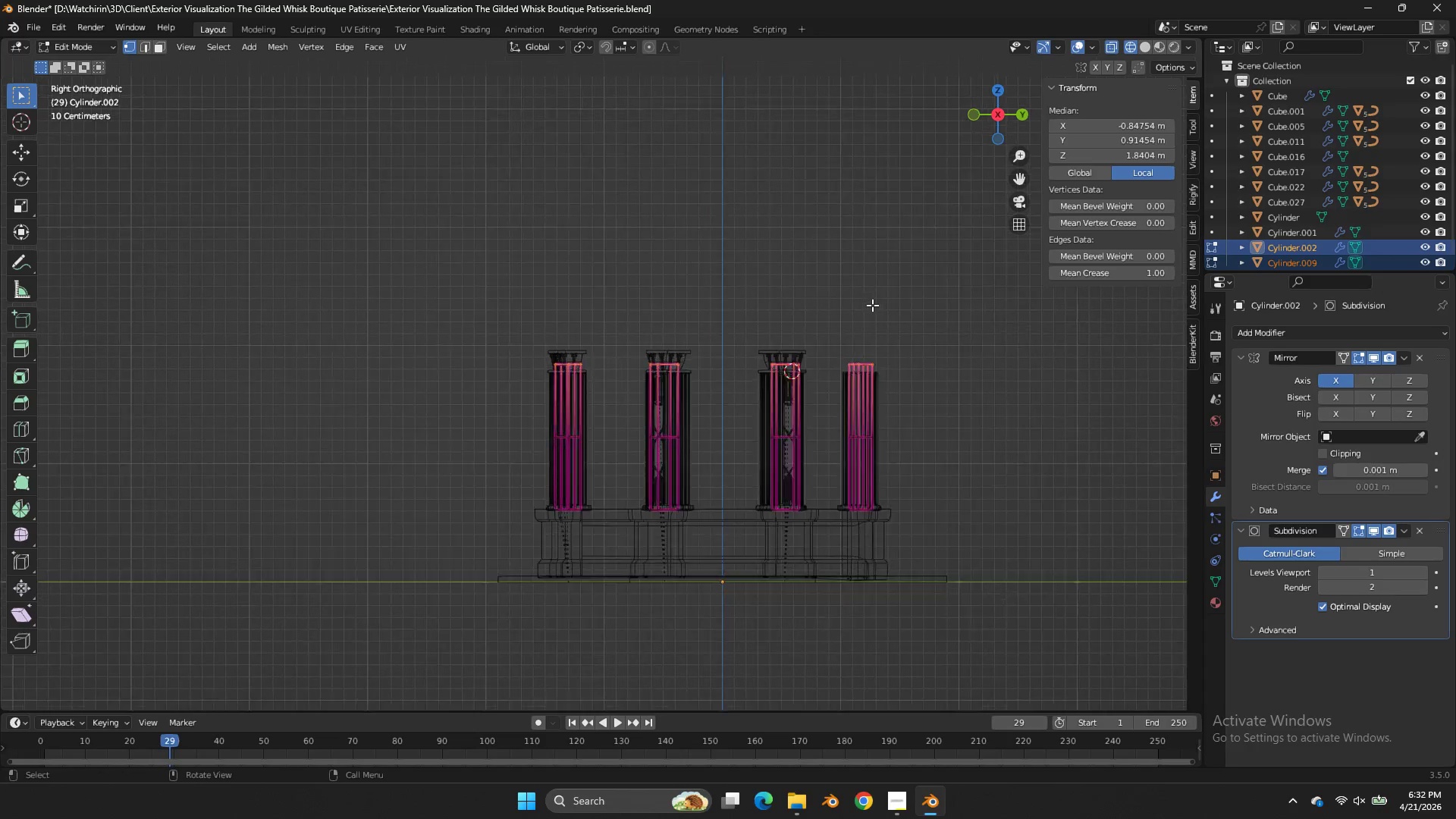 
type(gz)
 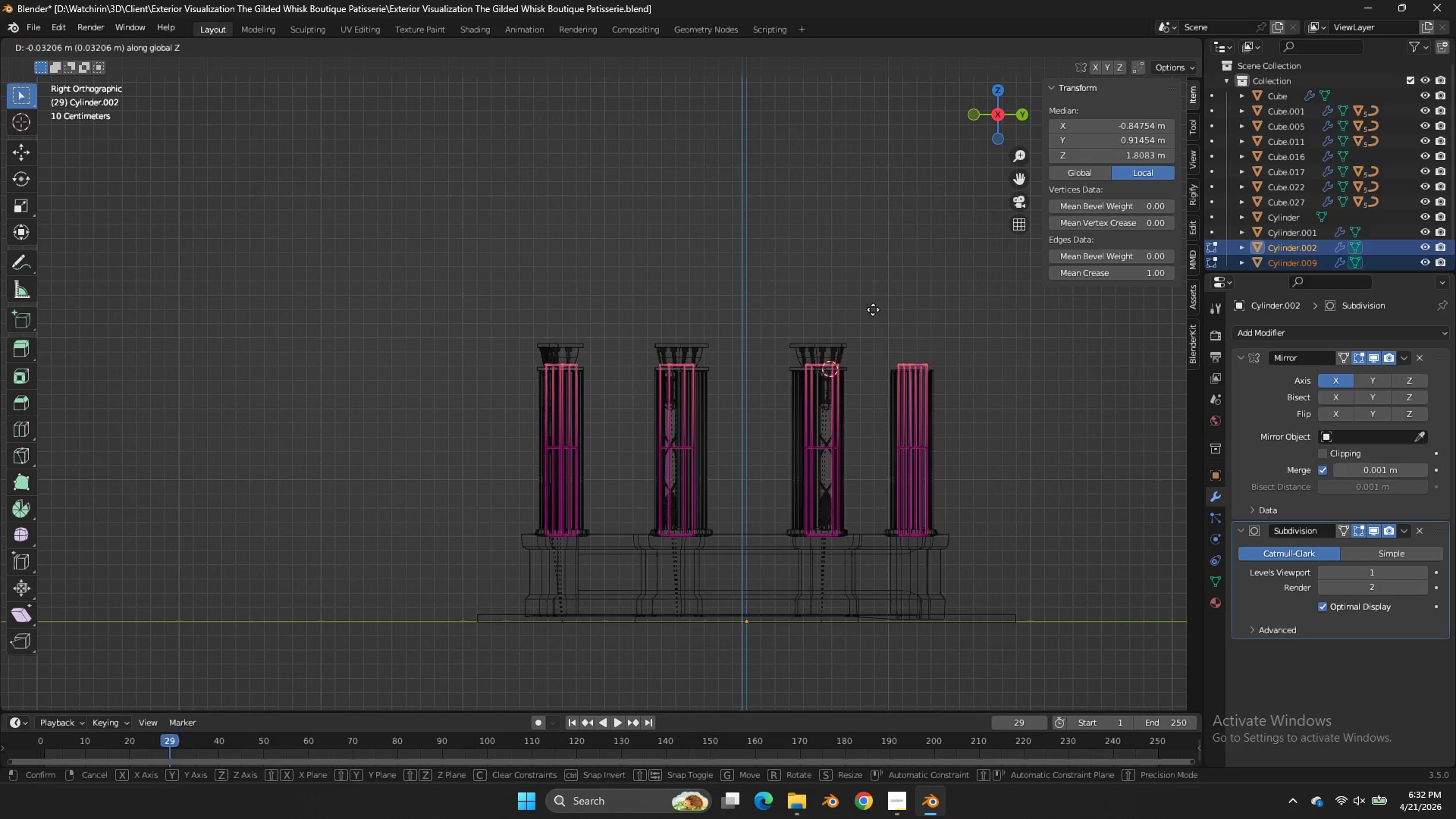 
scroll: coordinate [872, 305], scroll_direction: up, amount: 2.0
 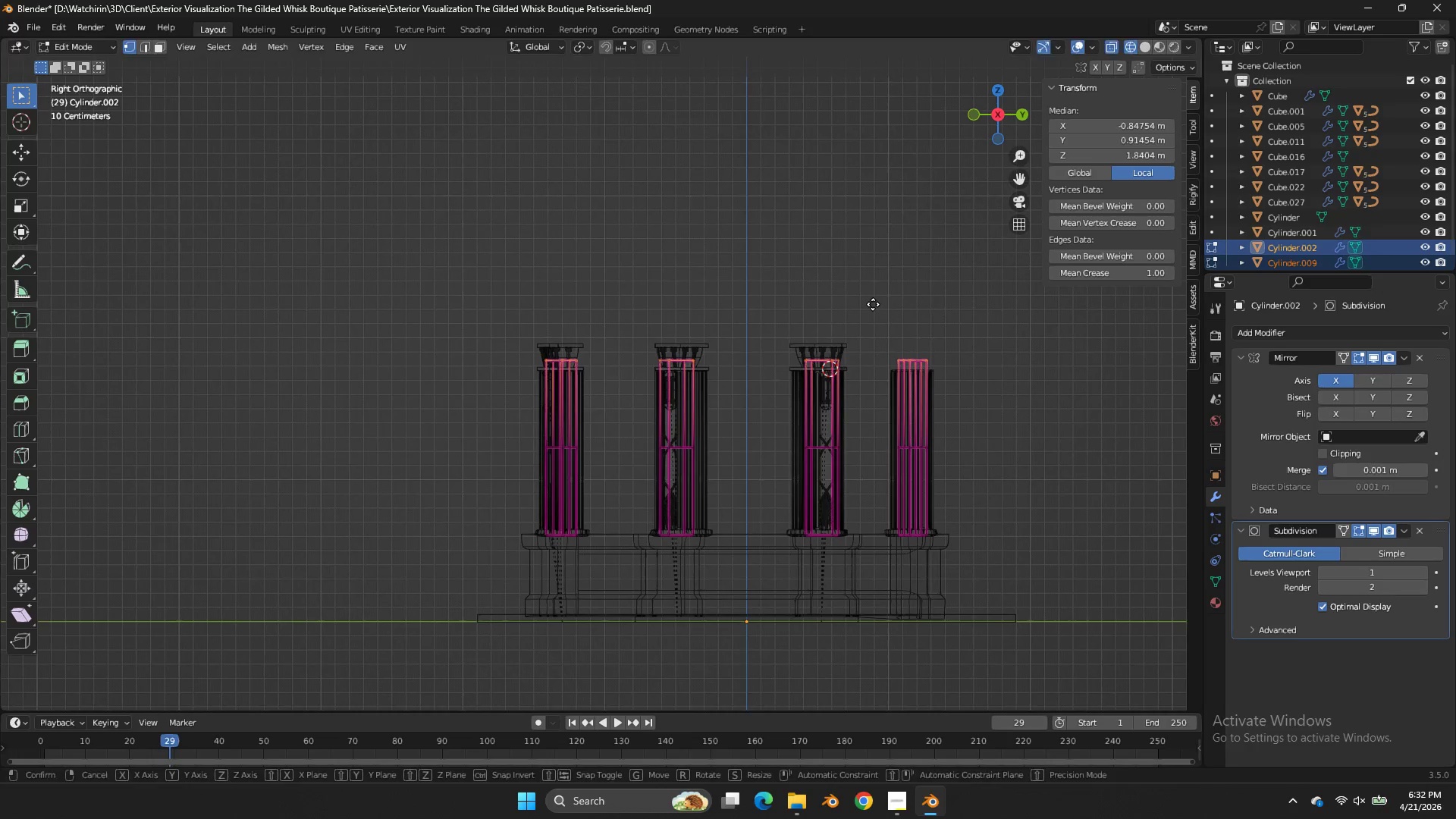 
hold_key(key=ShiftLeft, duration=1.22)
left_click([868, 357])
 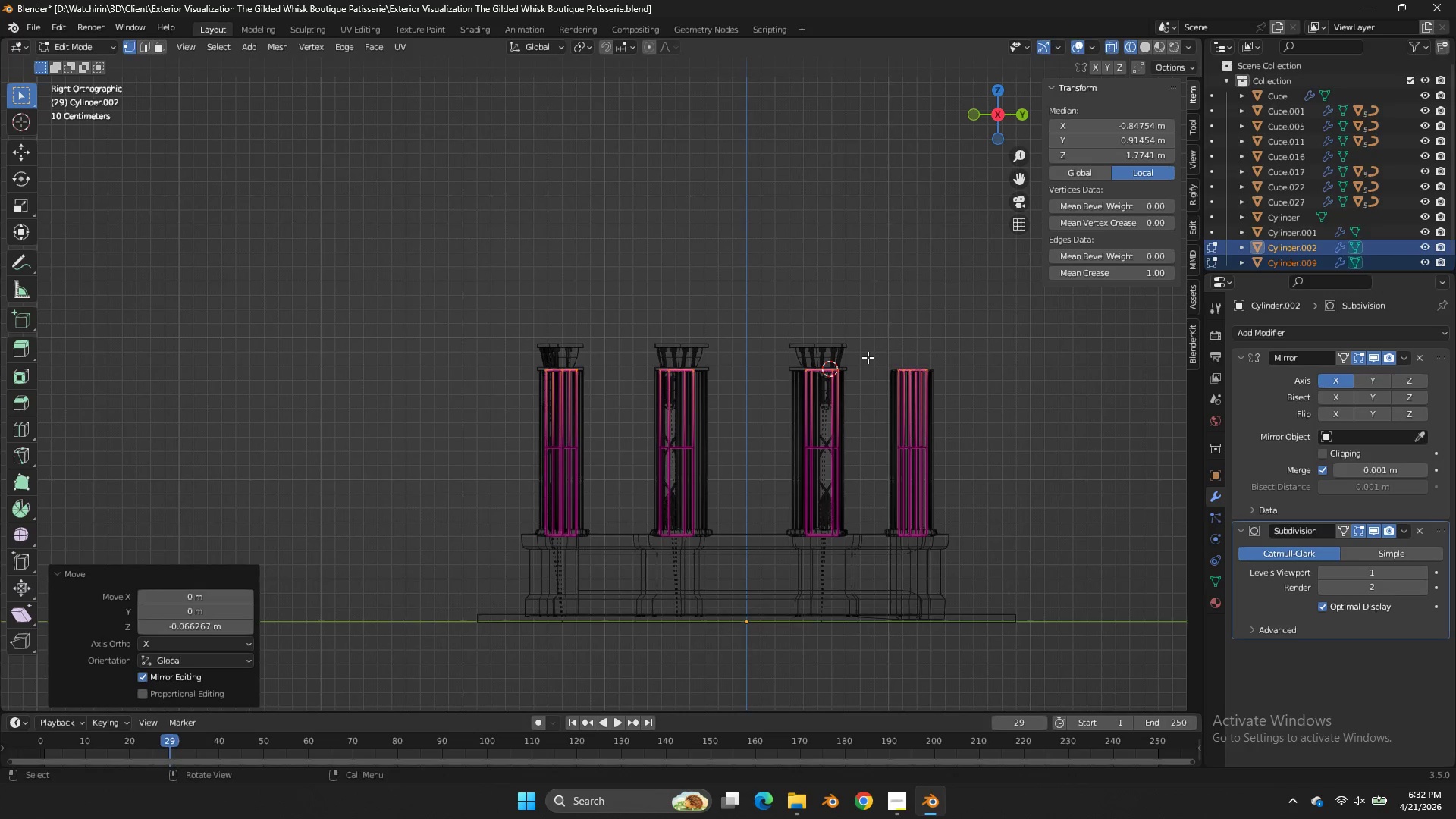 
key(Control+ControlLeft)
 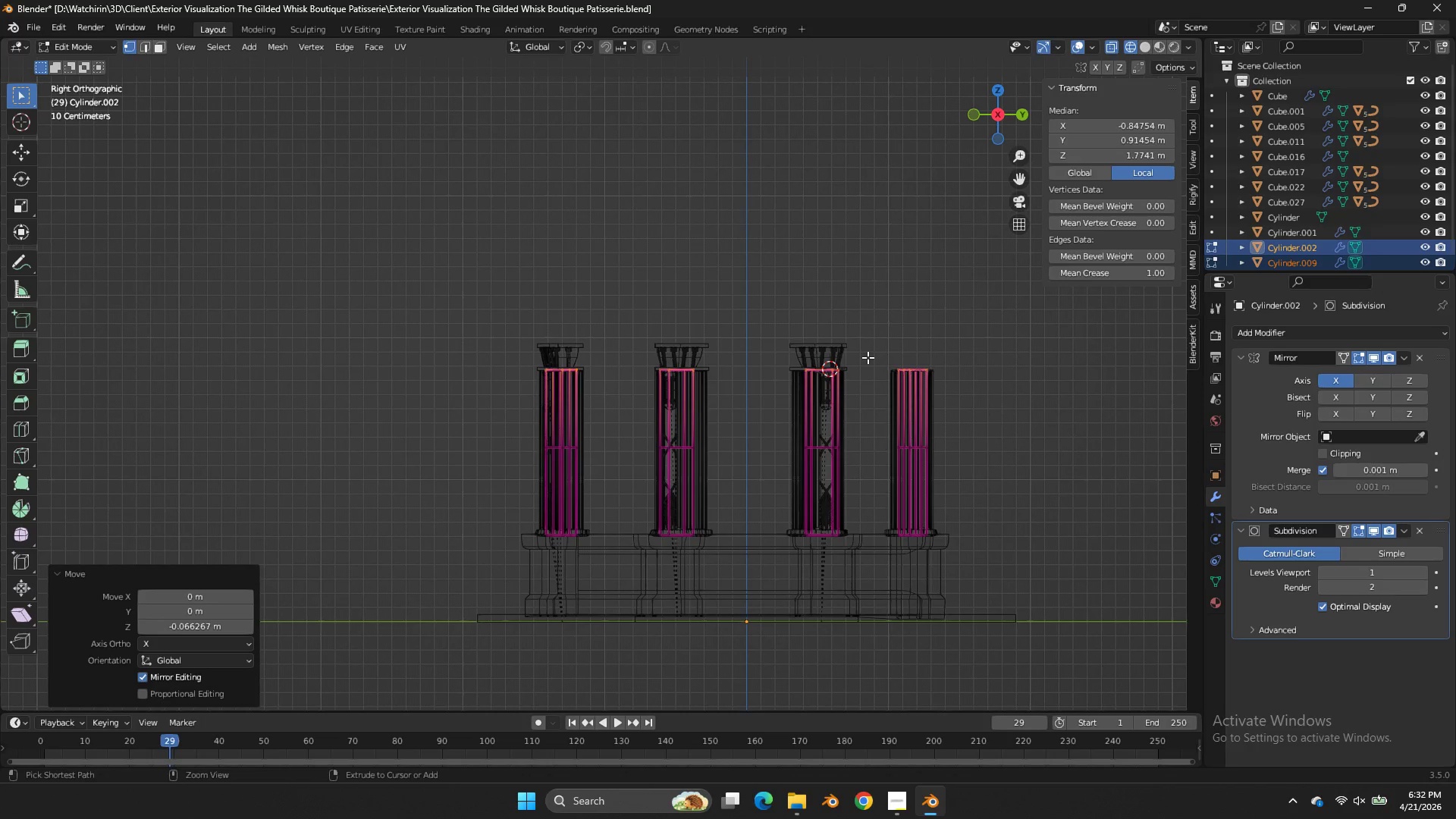 
key(Control+S)
 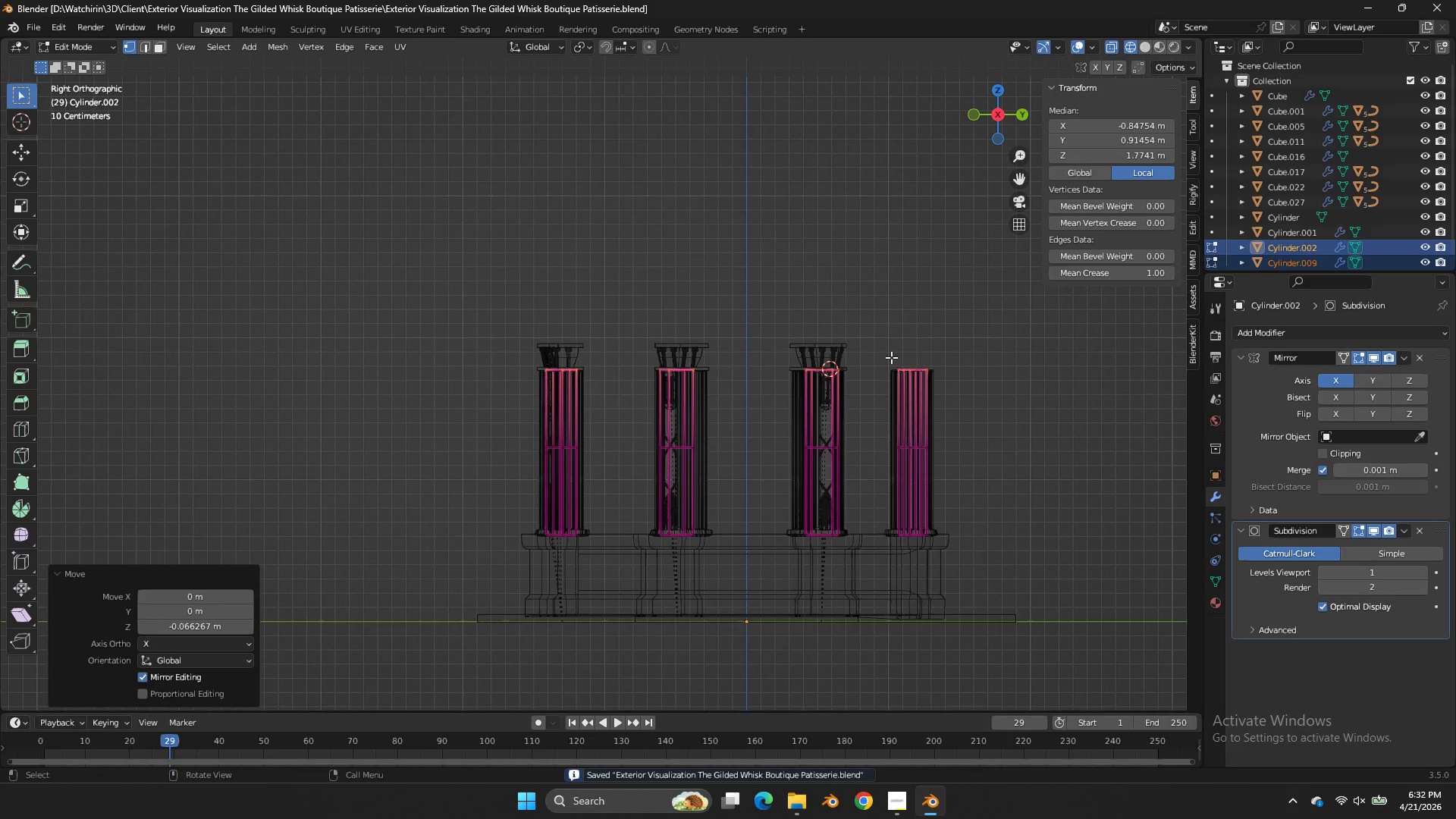 
key(Z)
 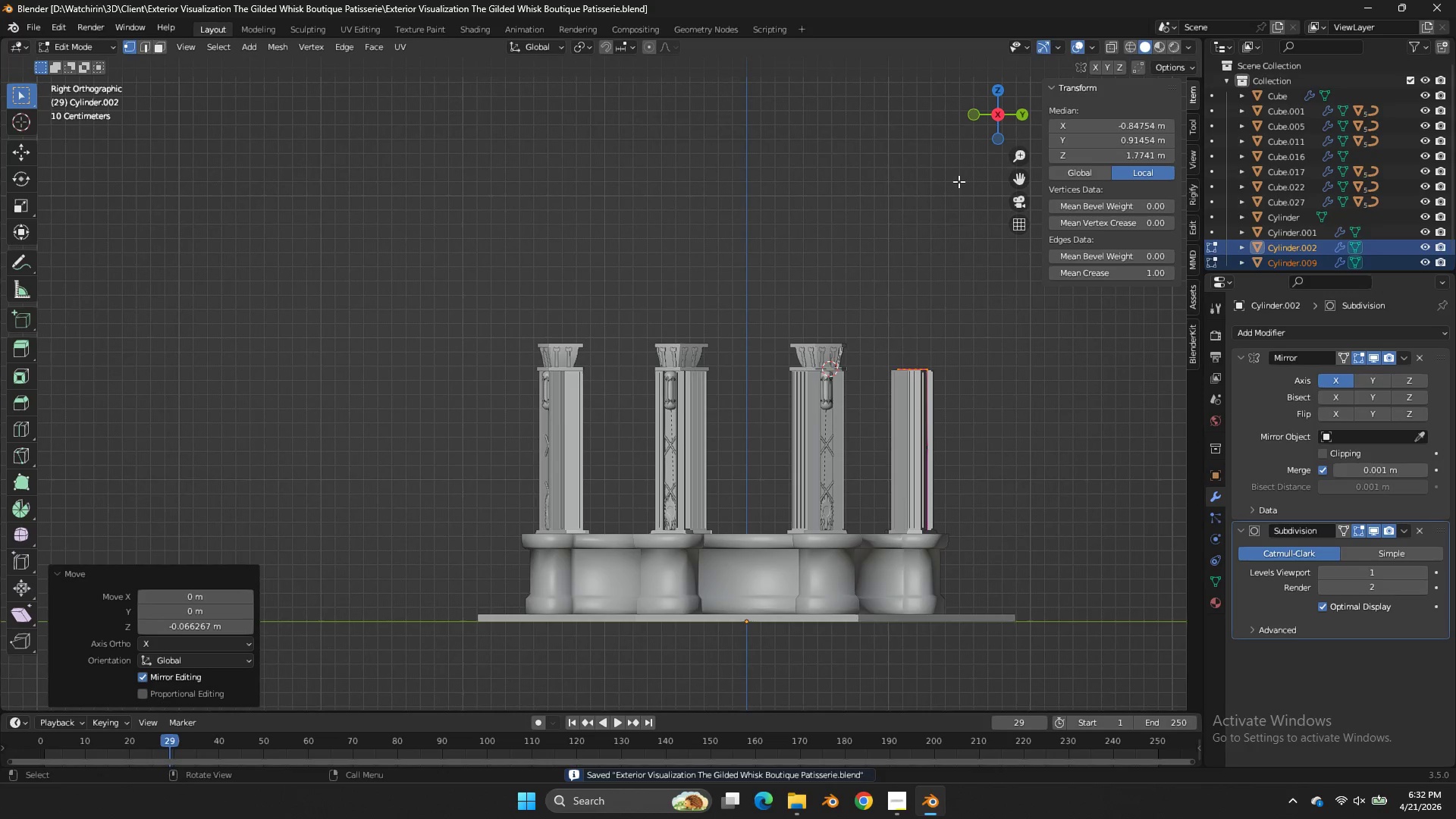 
key(Tab)
 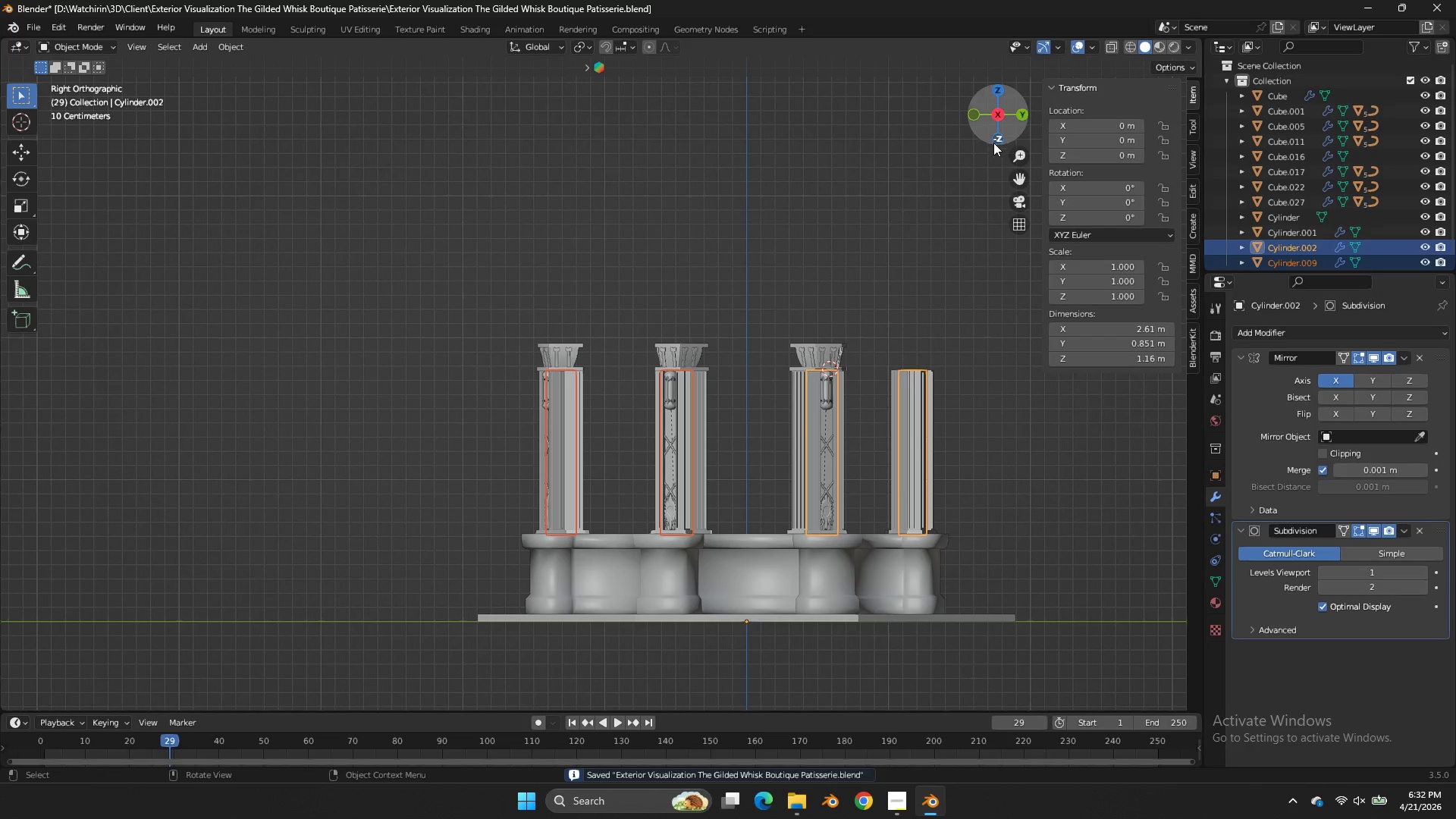 
left_click_drag(start_coordinate=[993, 141], to_coordinate=[843, 185])
 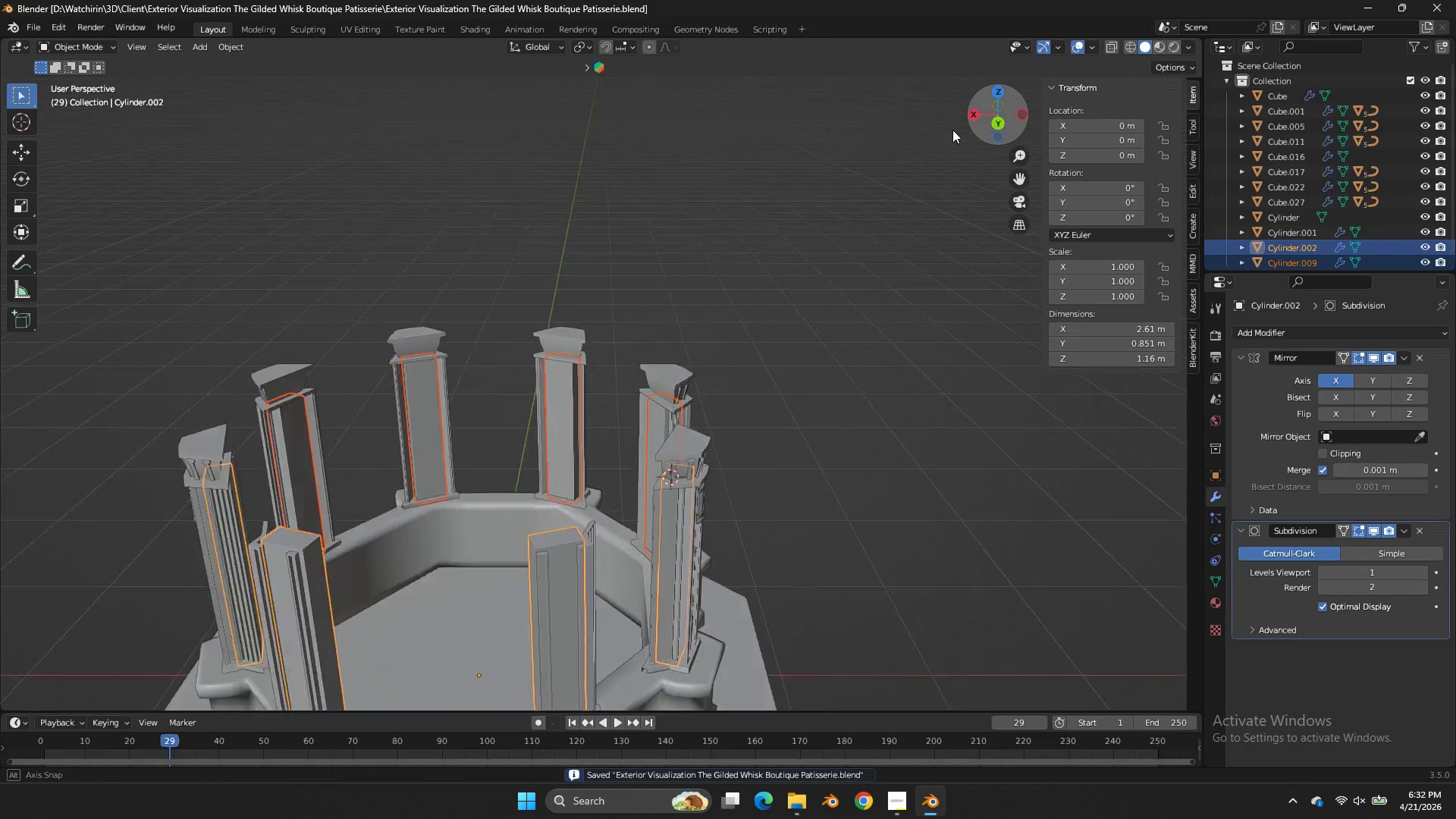 
key(Control+S)
 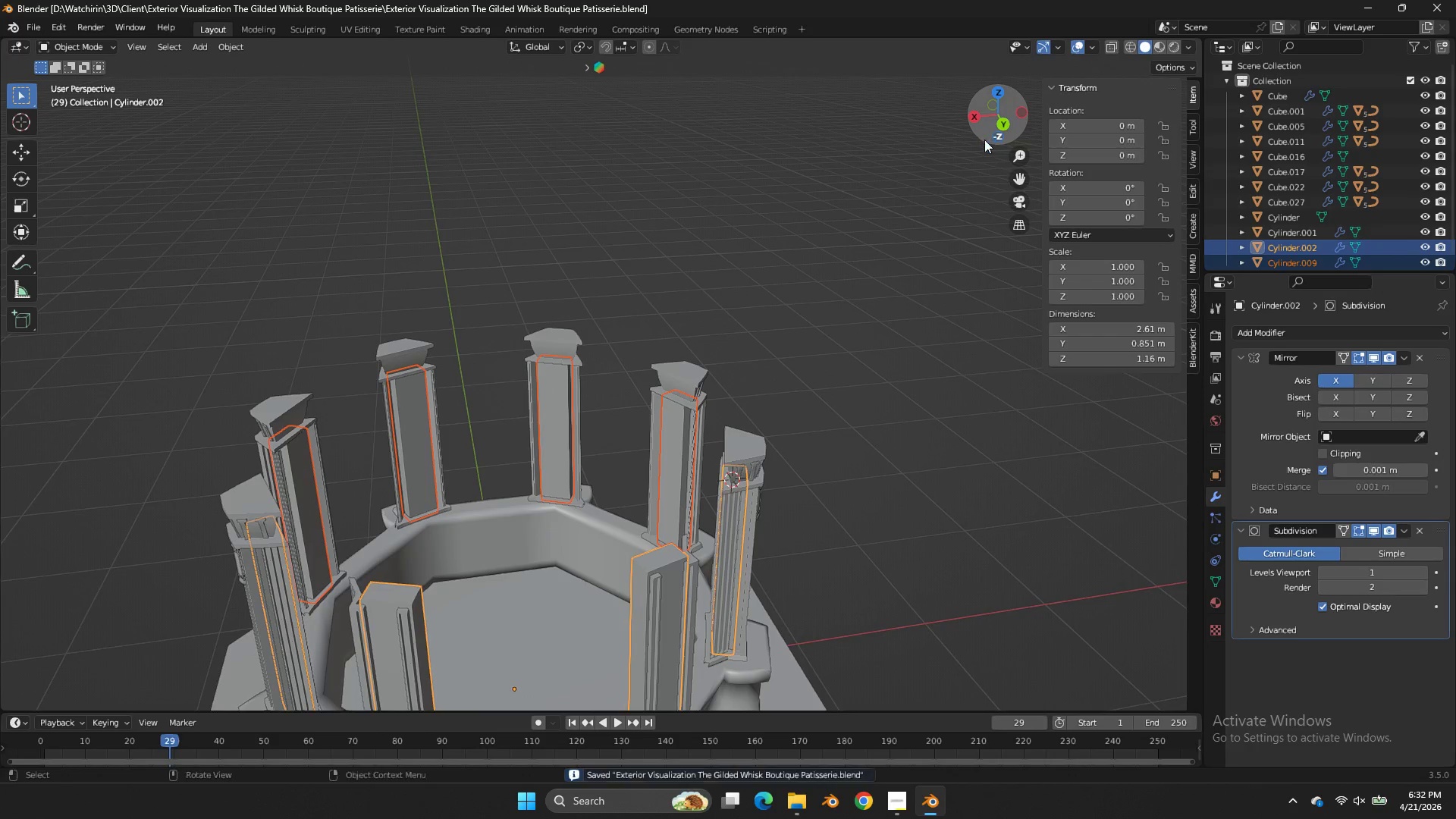 
left_click_drag(start_coordinate=[989, 140], to_coordinate=[979, 114])
 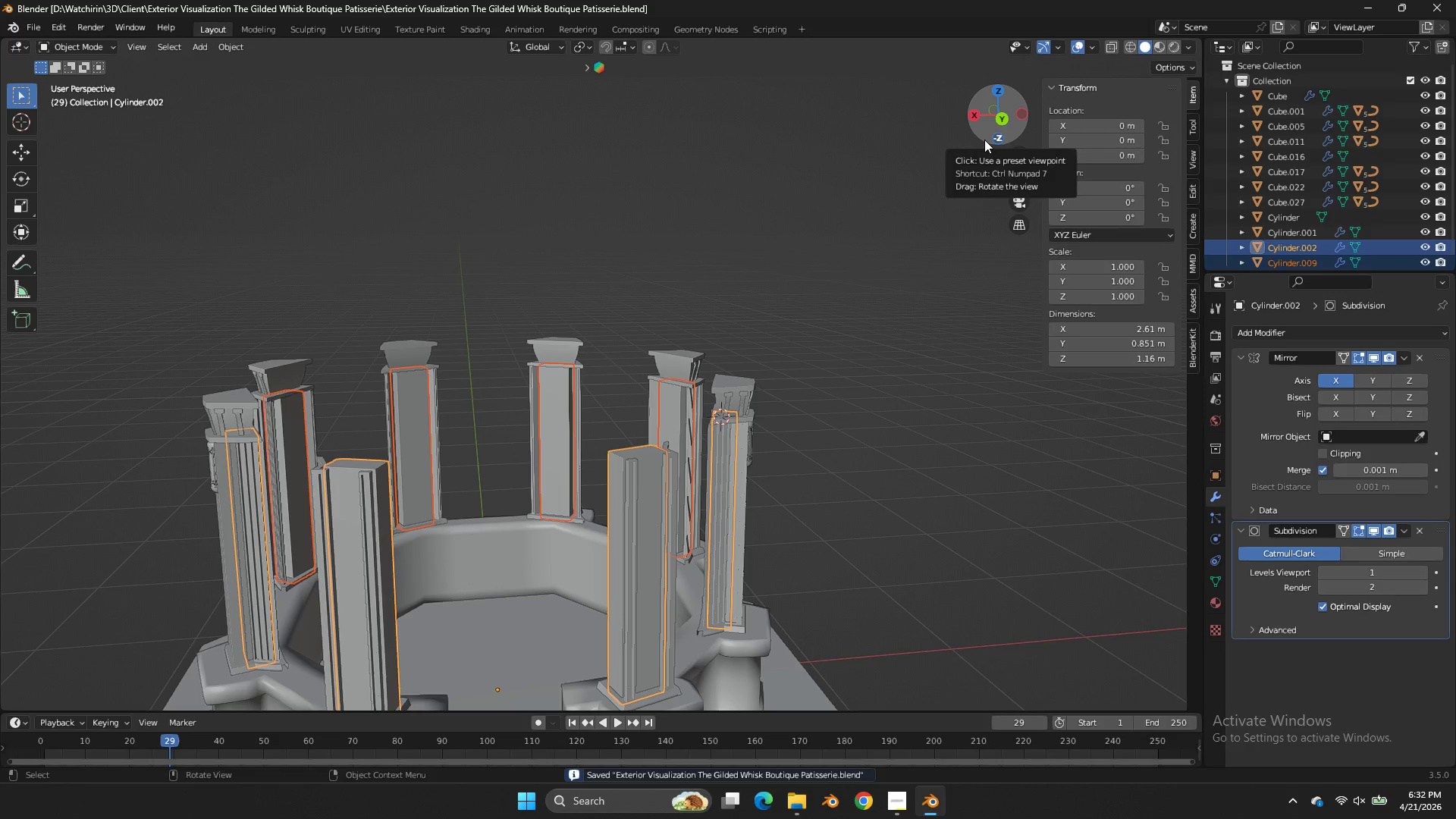 
left_click_drag(start_coordinate=[989, 138], to_coordinate=[755, 222])
 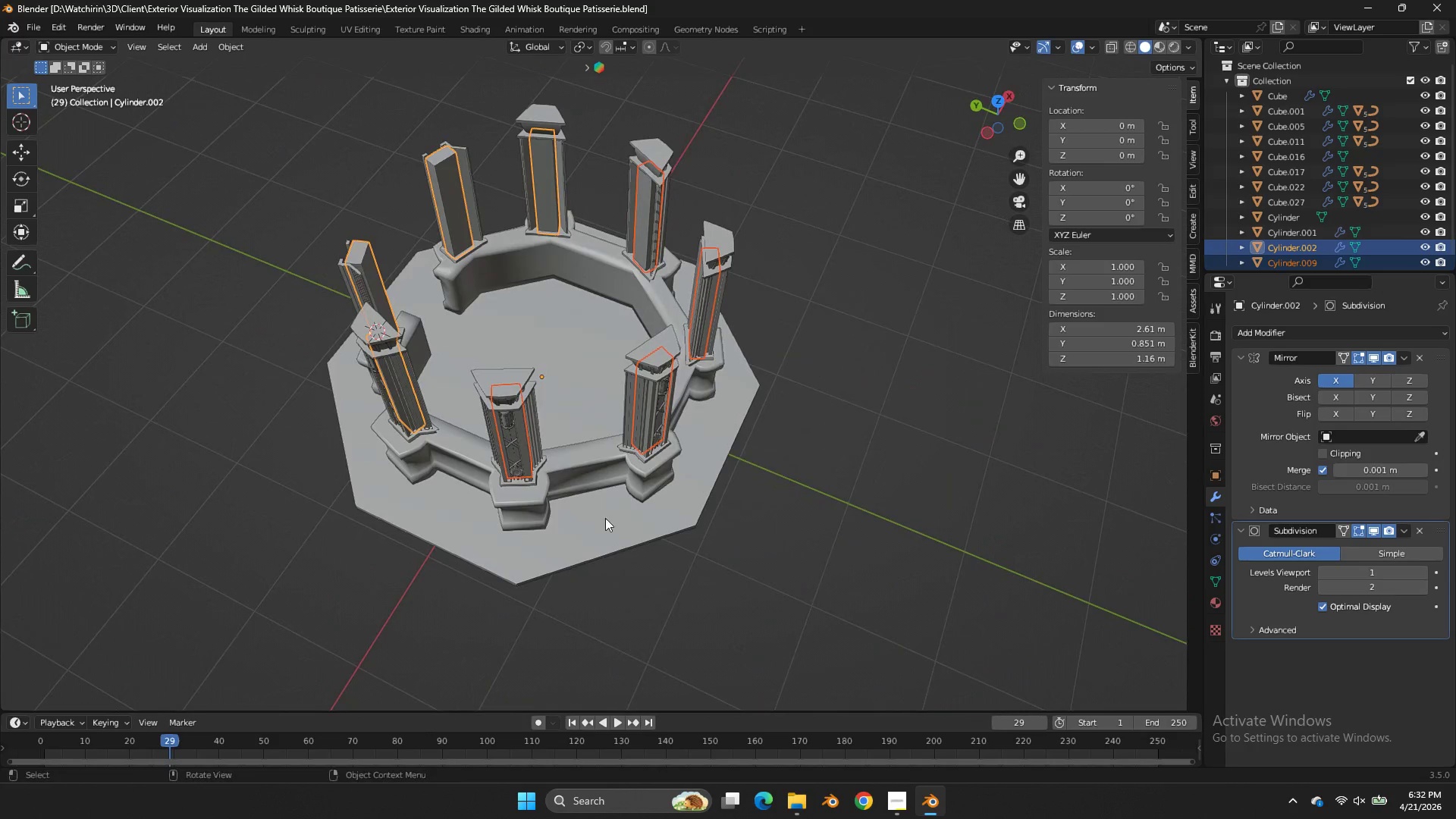 
left_click([643, 469])
 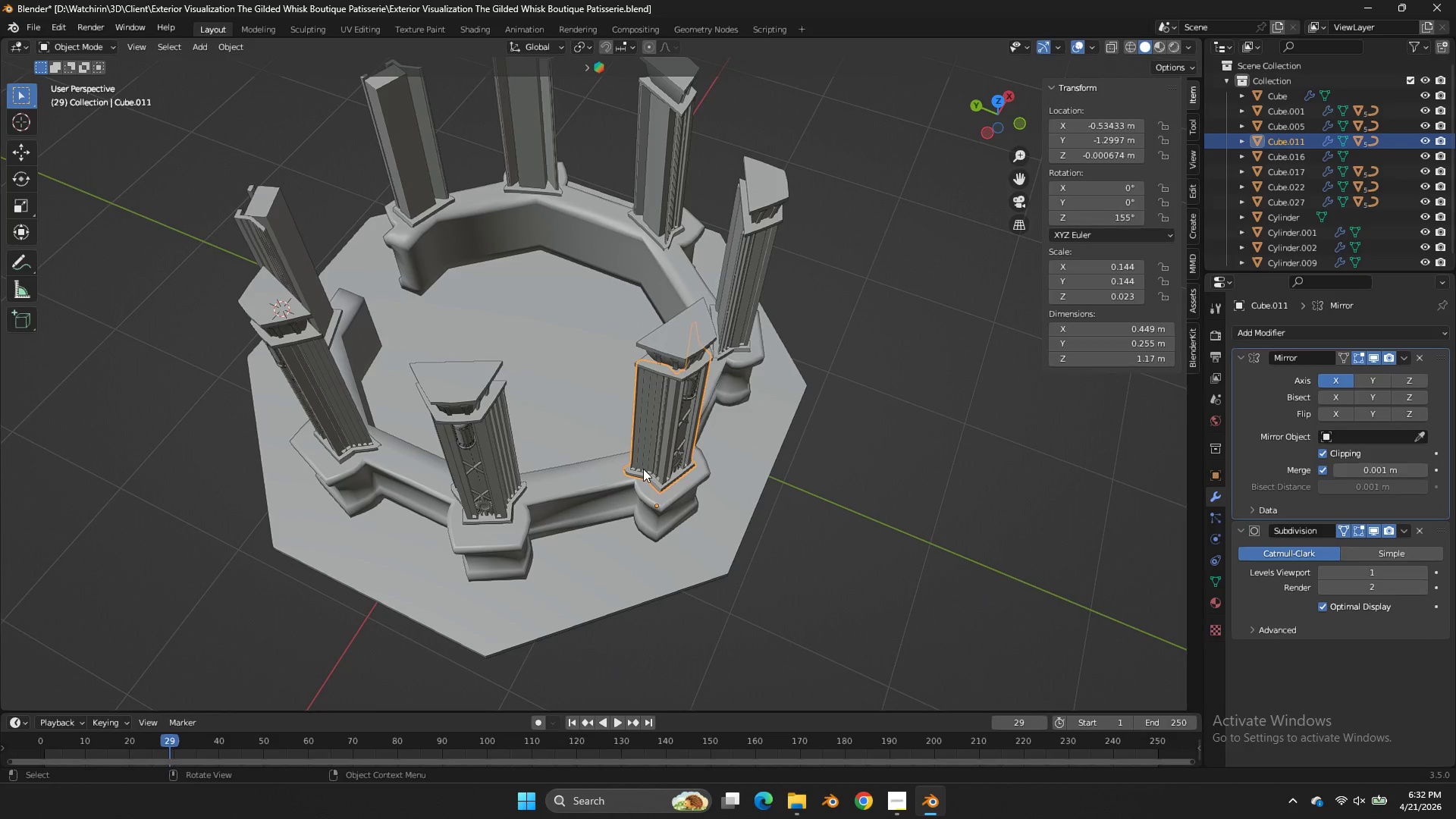 
scroll: coordinate [604, 518], scroll_direction: up, amount: 2.0
 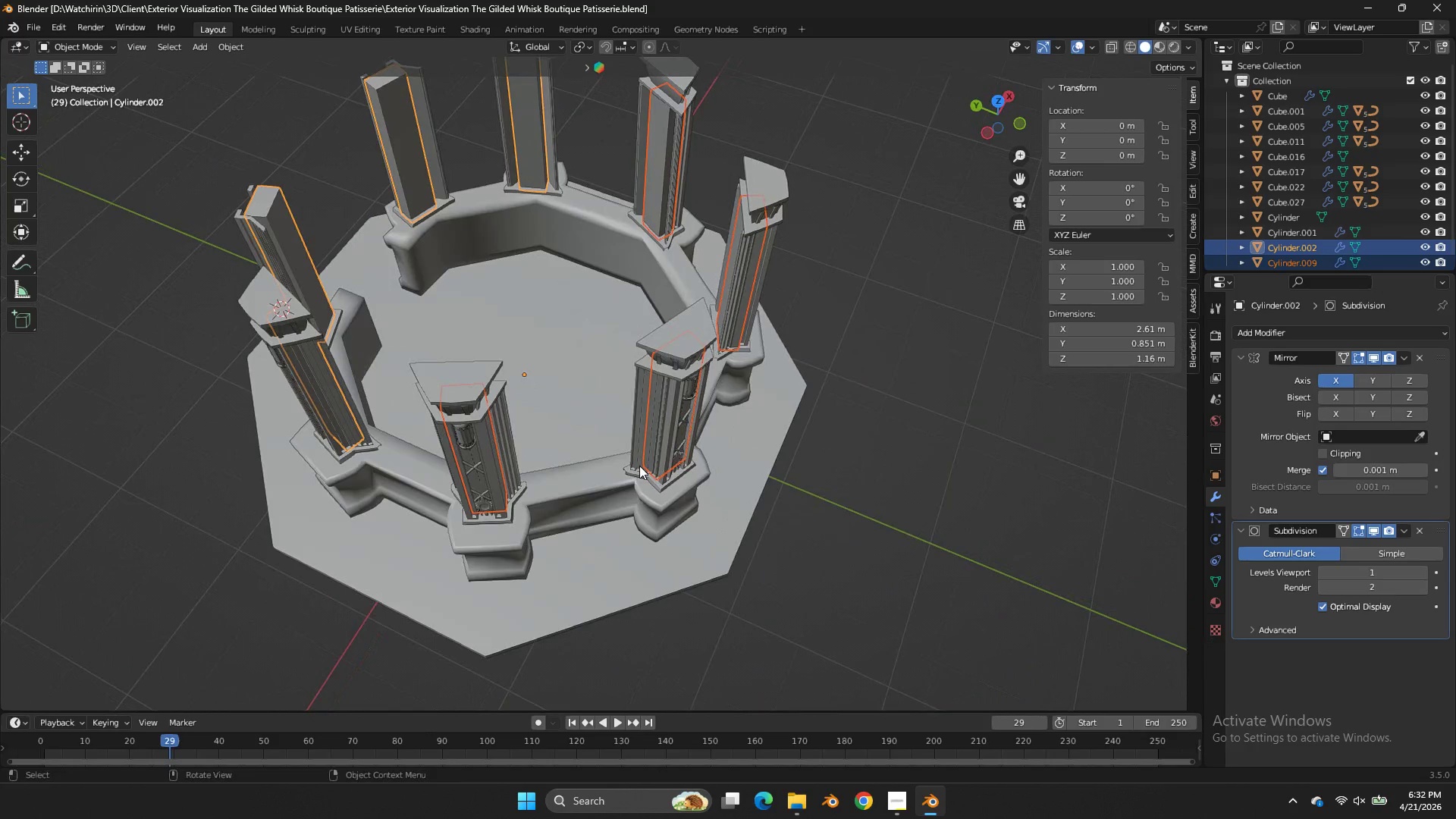 
key(Tab)
 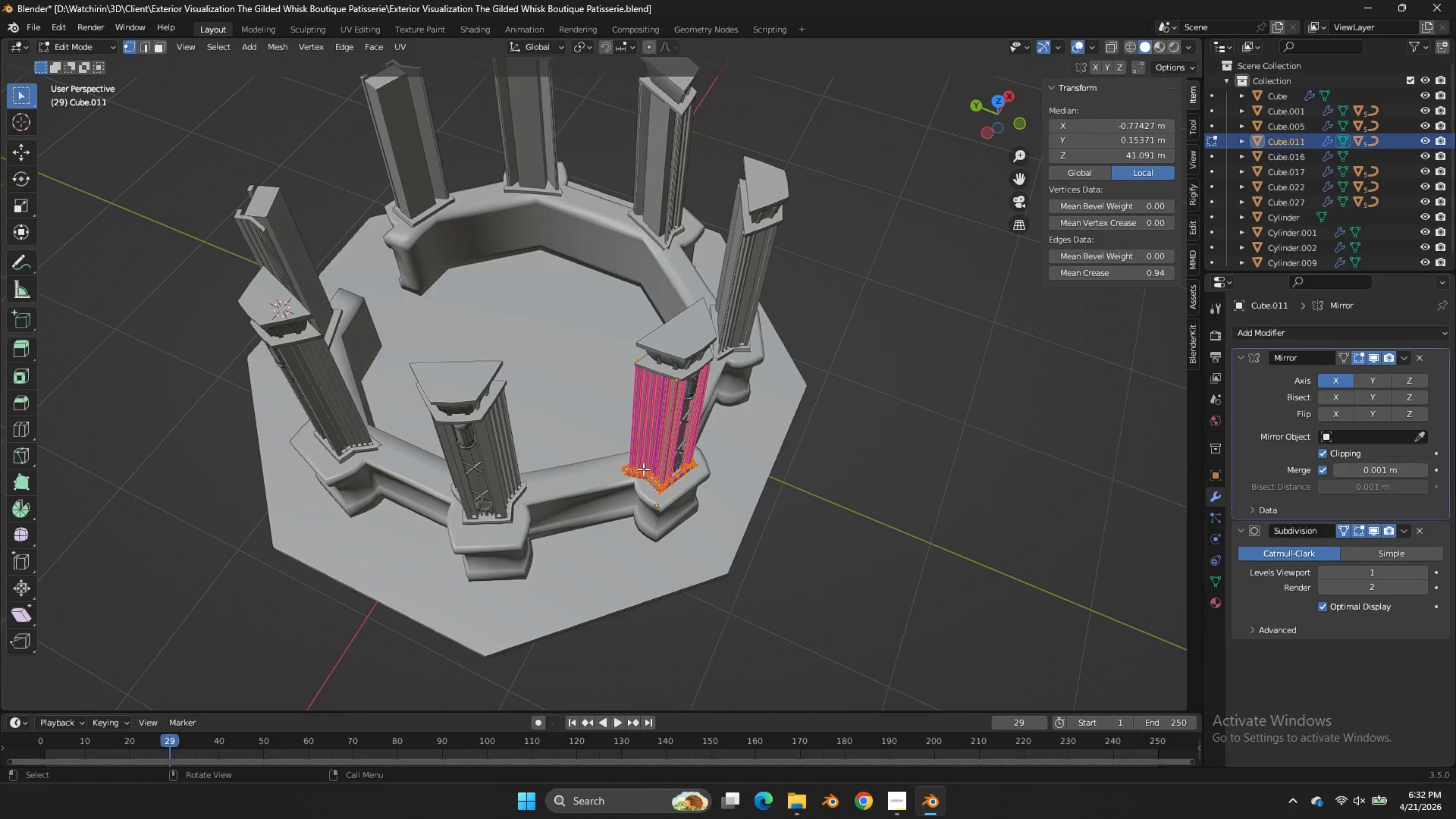 
key(Tab)
 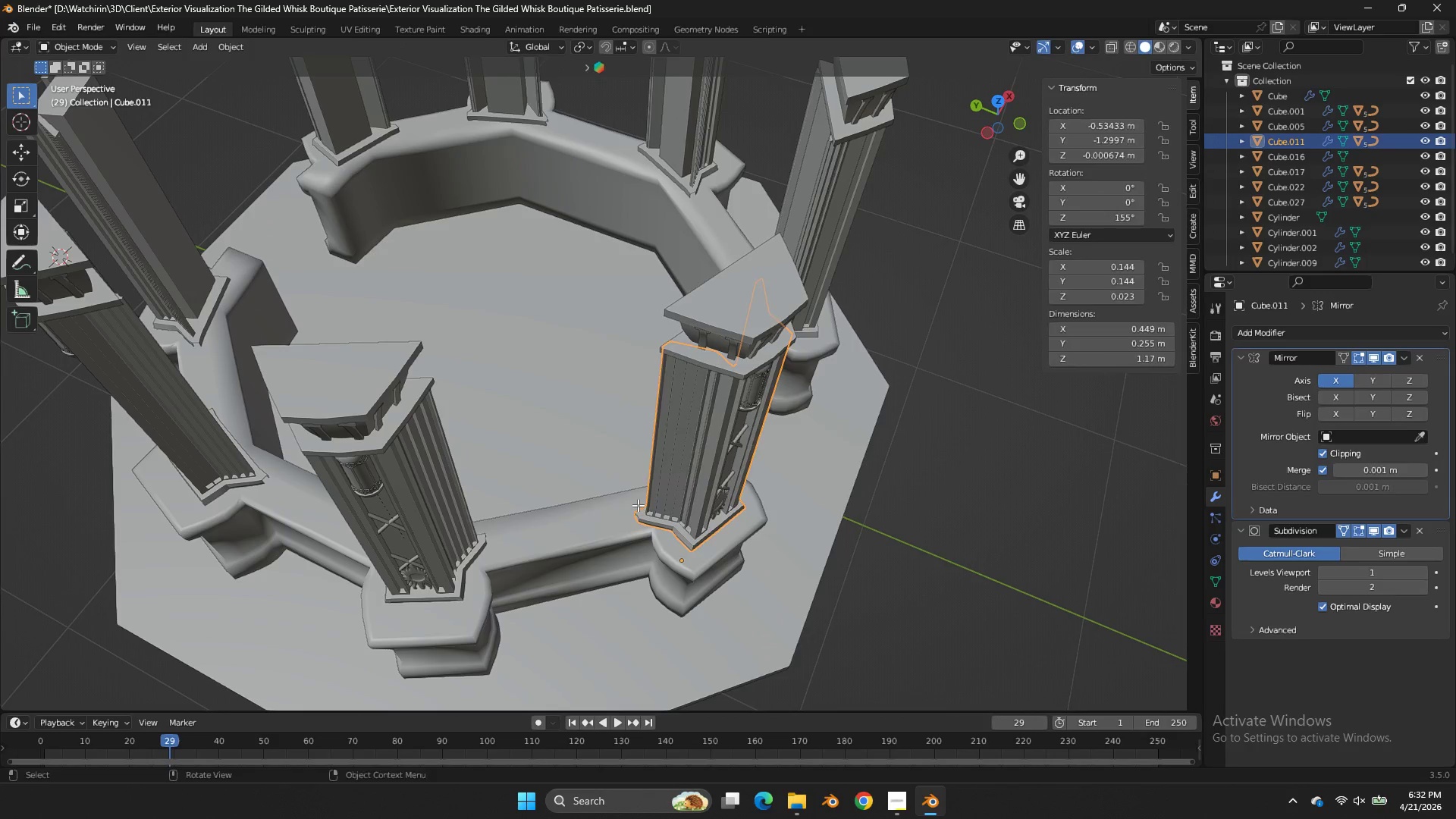 
scroll: coordinate [643, 469], scroll_direction: up, amount: 3.0
 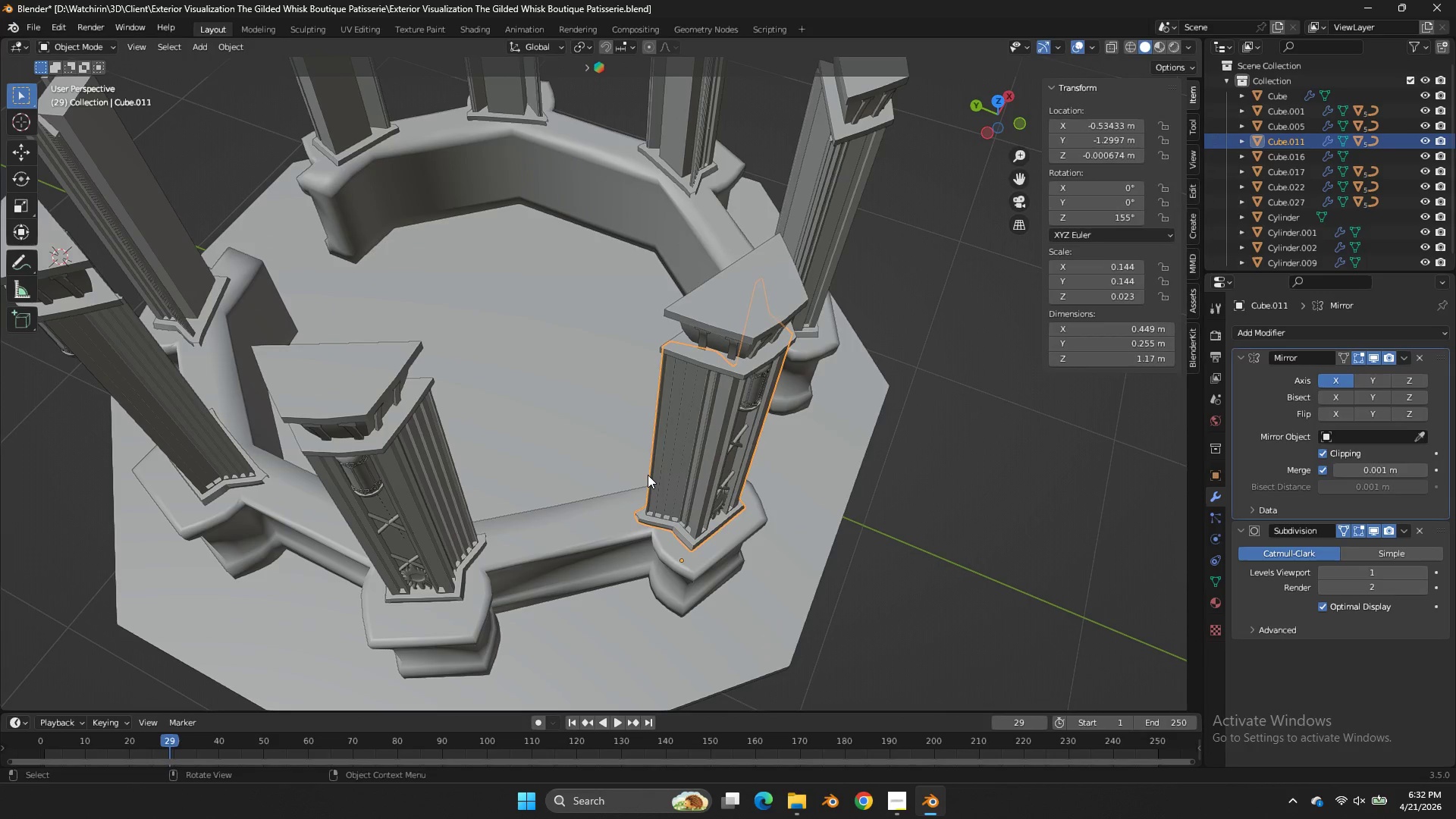 
key(Tab)
 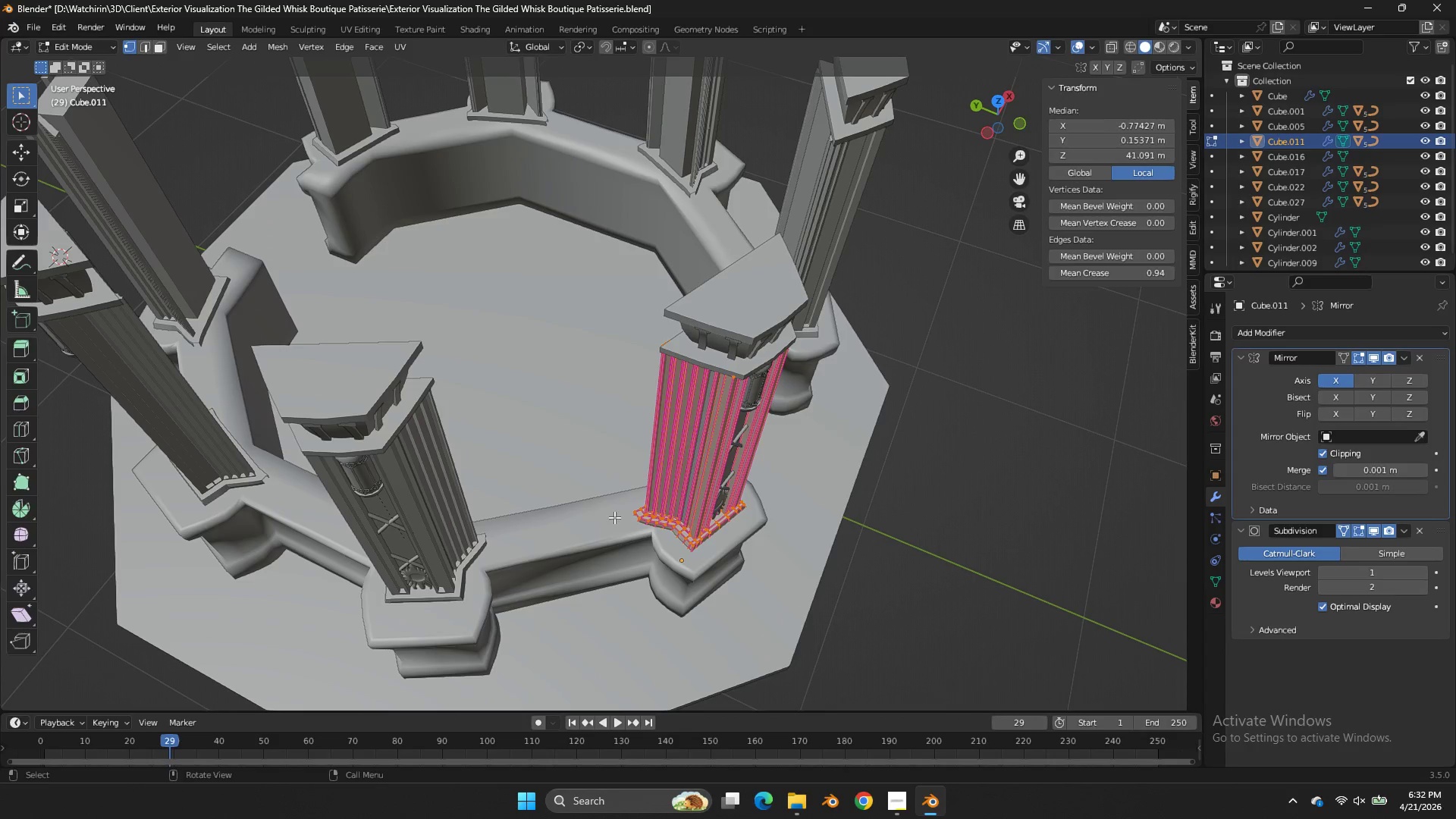 
key(Tab)
 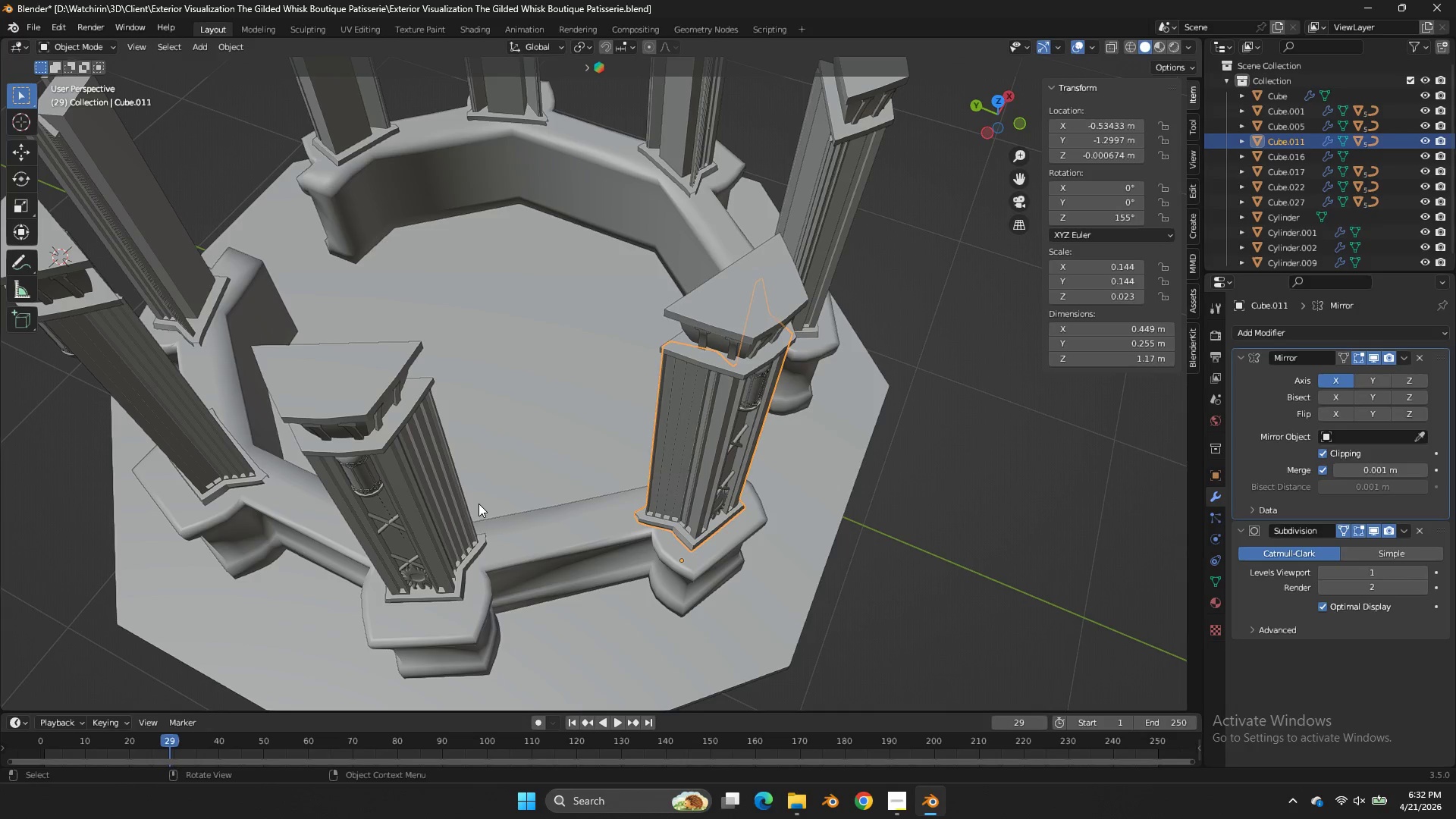 
left_click([478, 504])
 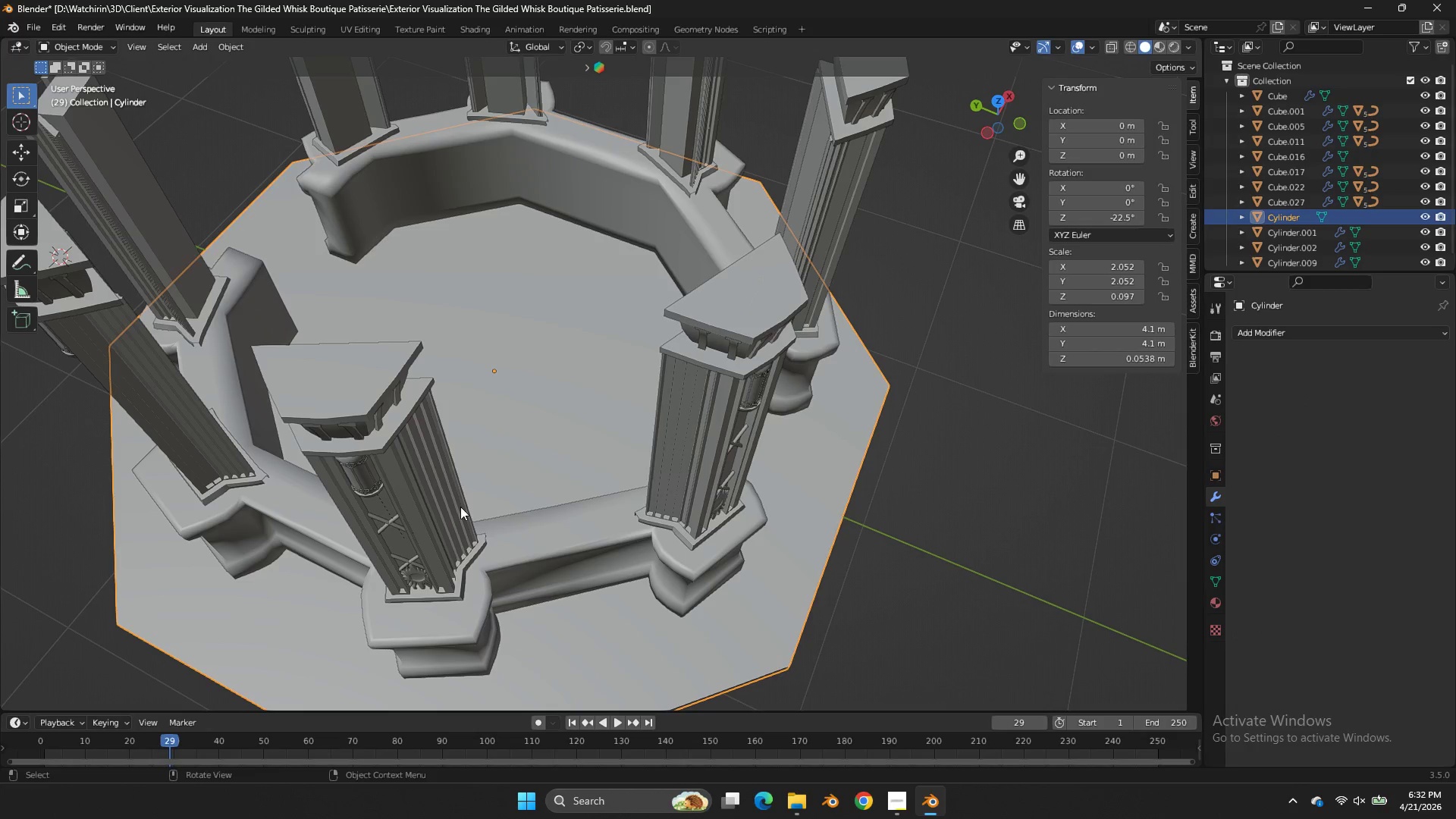 
left_click([459, 507])
 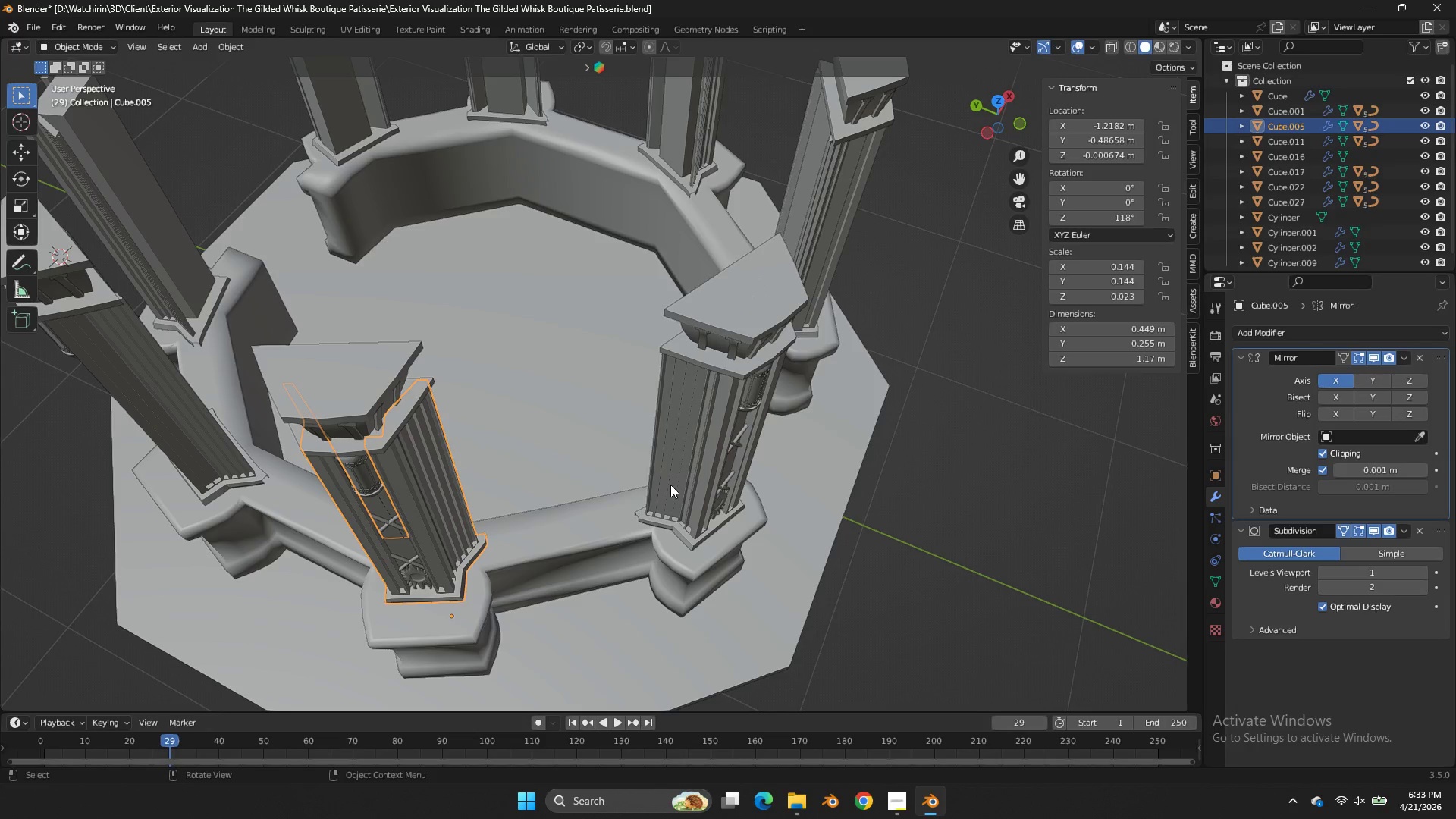 
left_click([670, 485])
 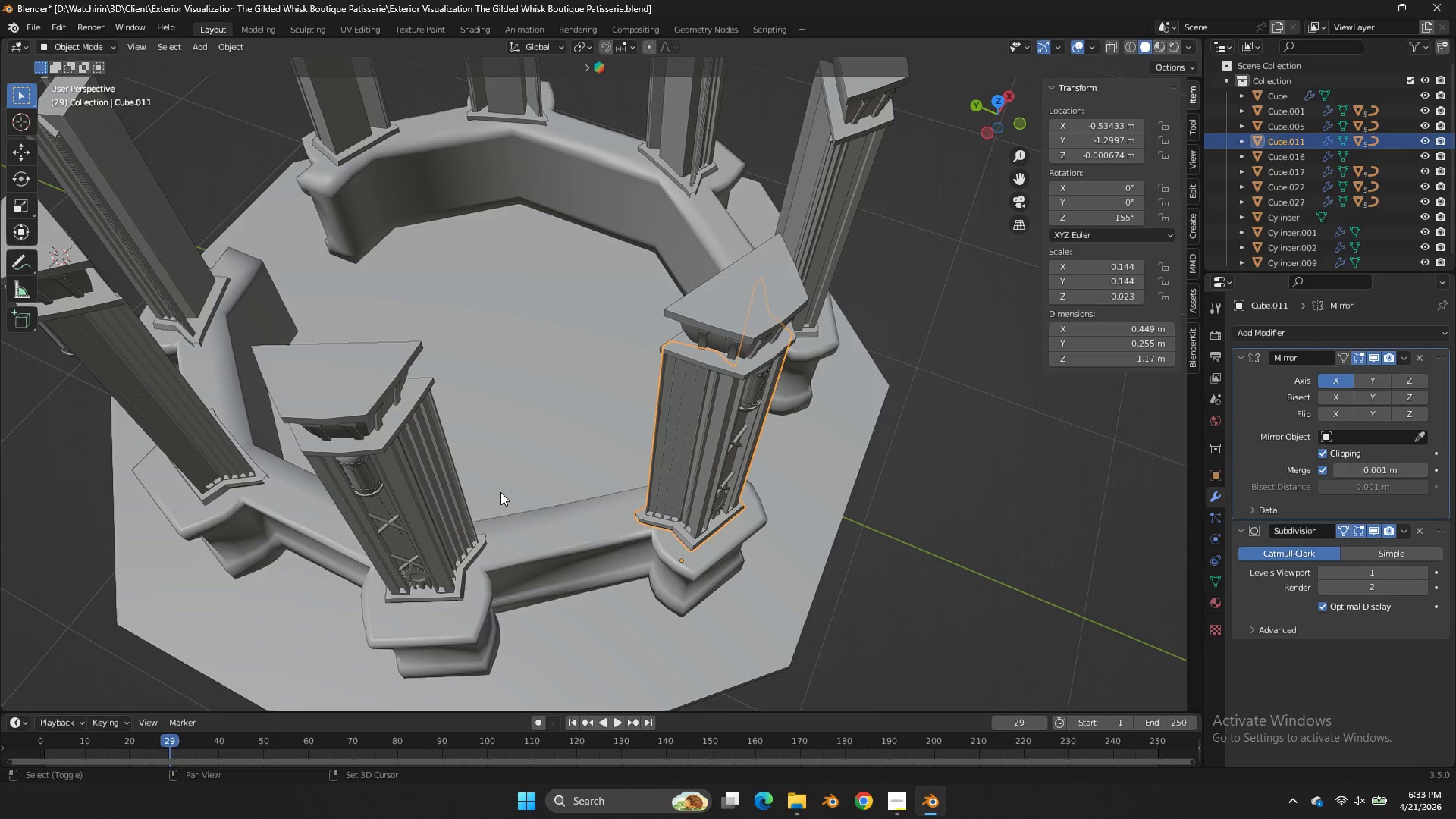 
hold_key(key=ShiftLeft, duration=0.78)
 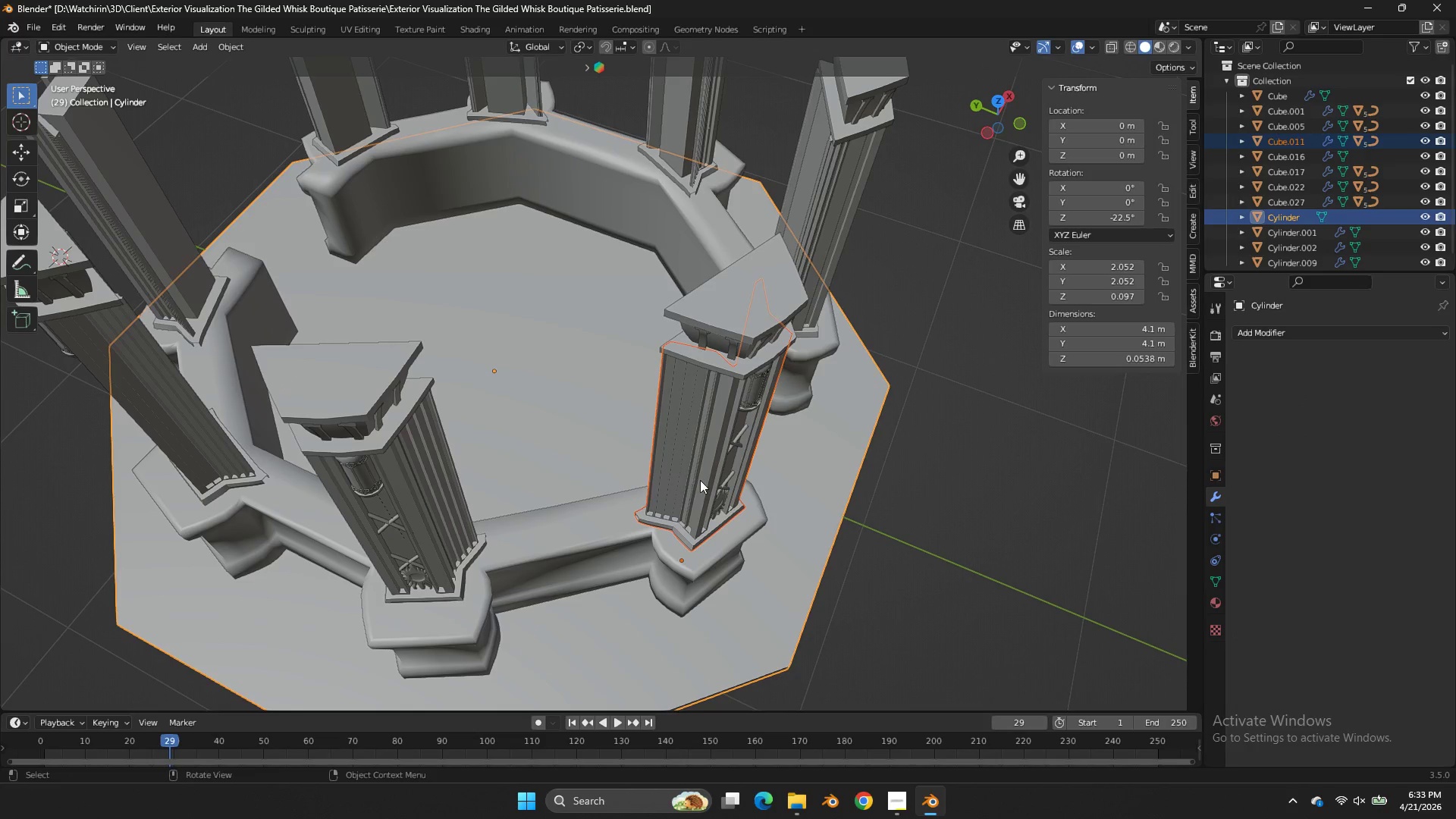 
left_click([700, 480])
 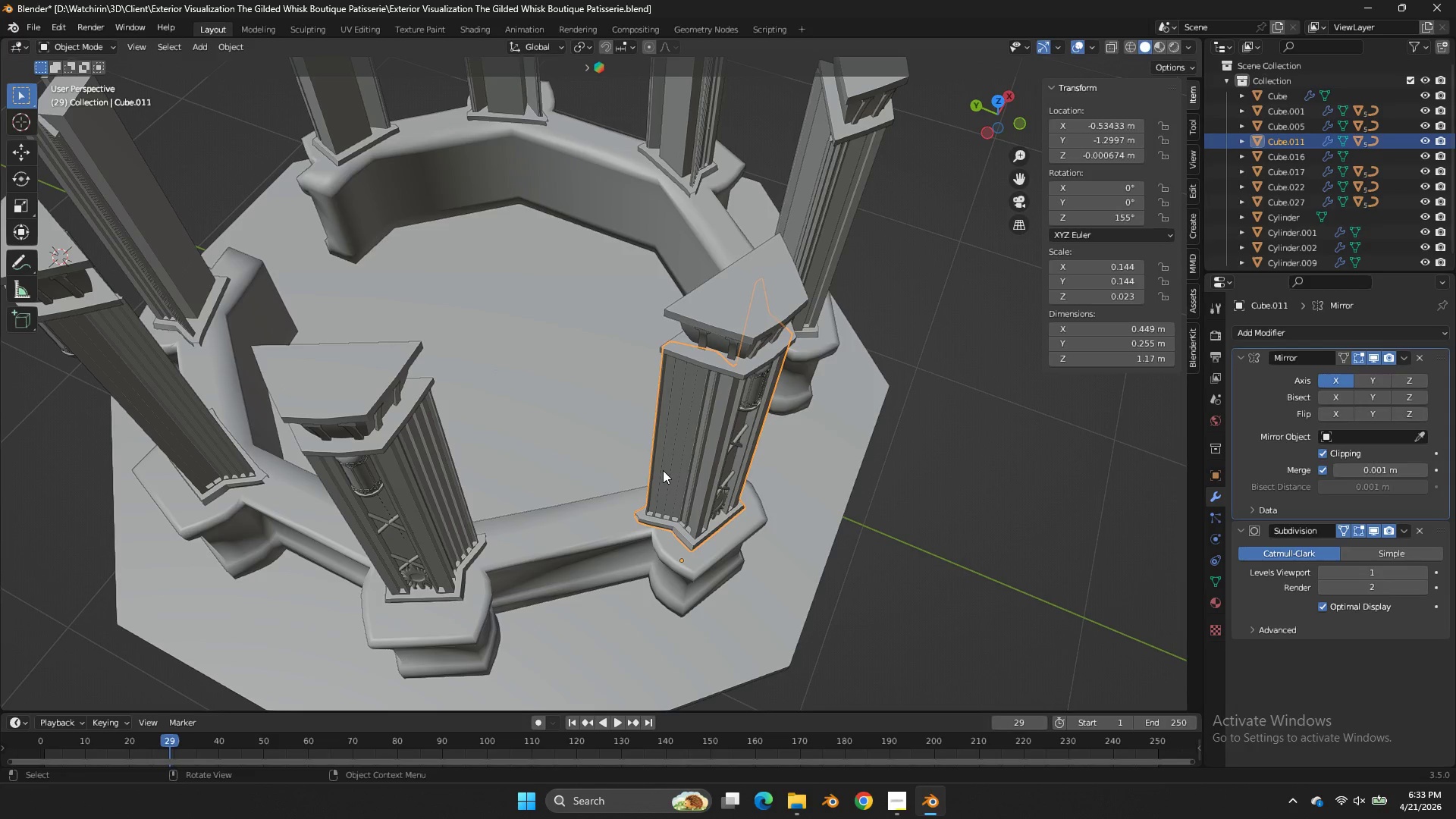 
left_click([663, 470])
 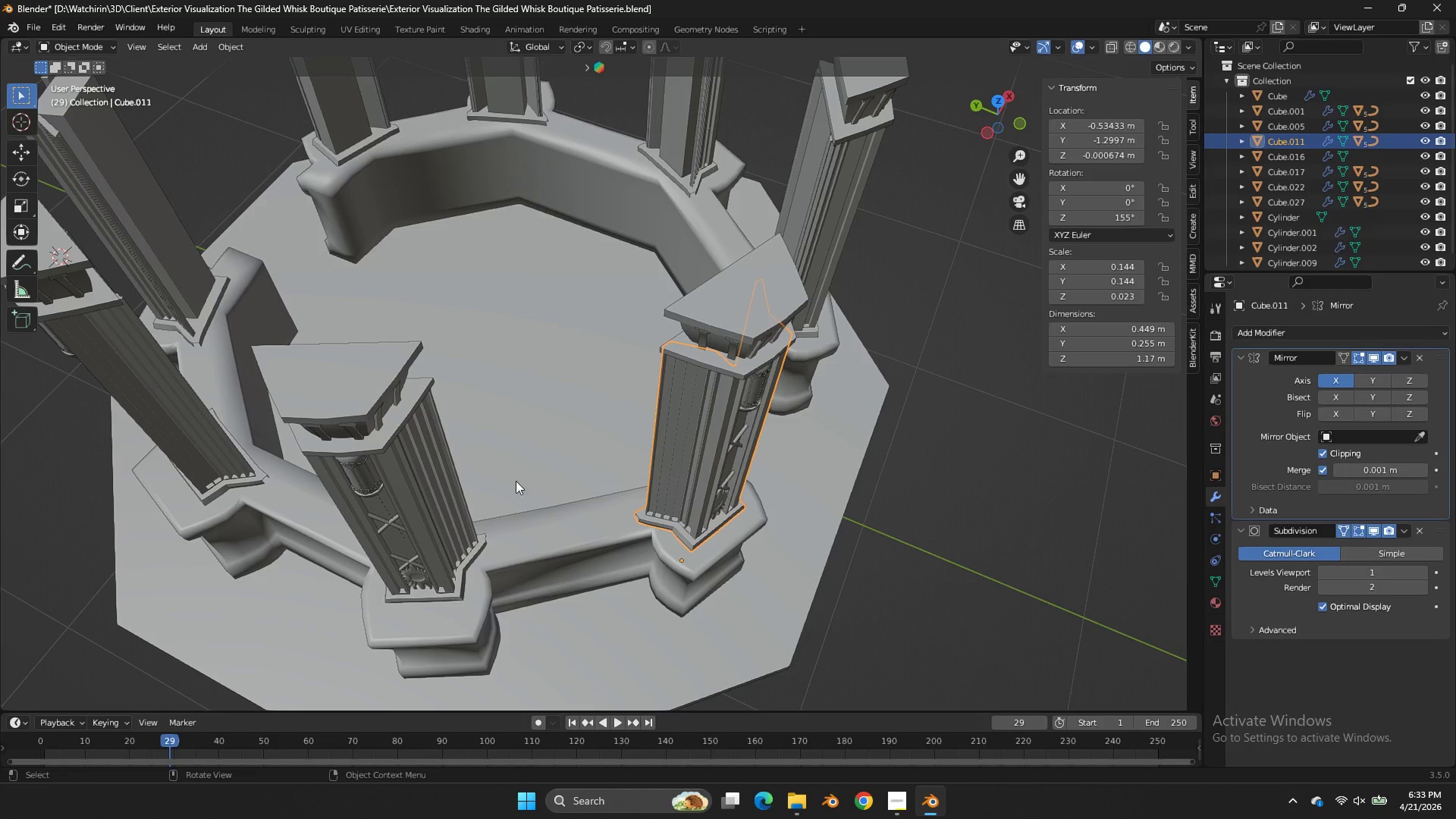 
hold_key(key=ShiftLeft, duration=0.45)
left_click([437, 473])
 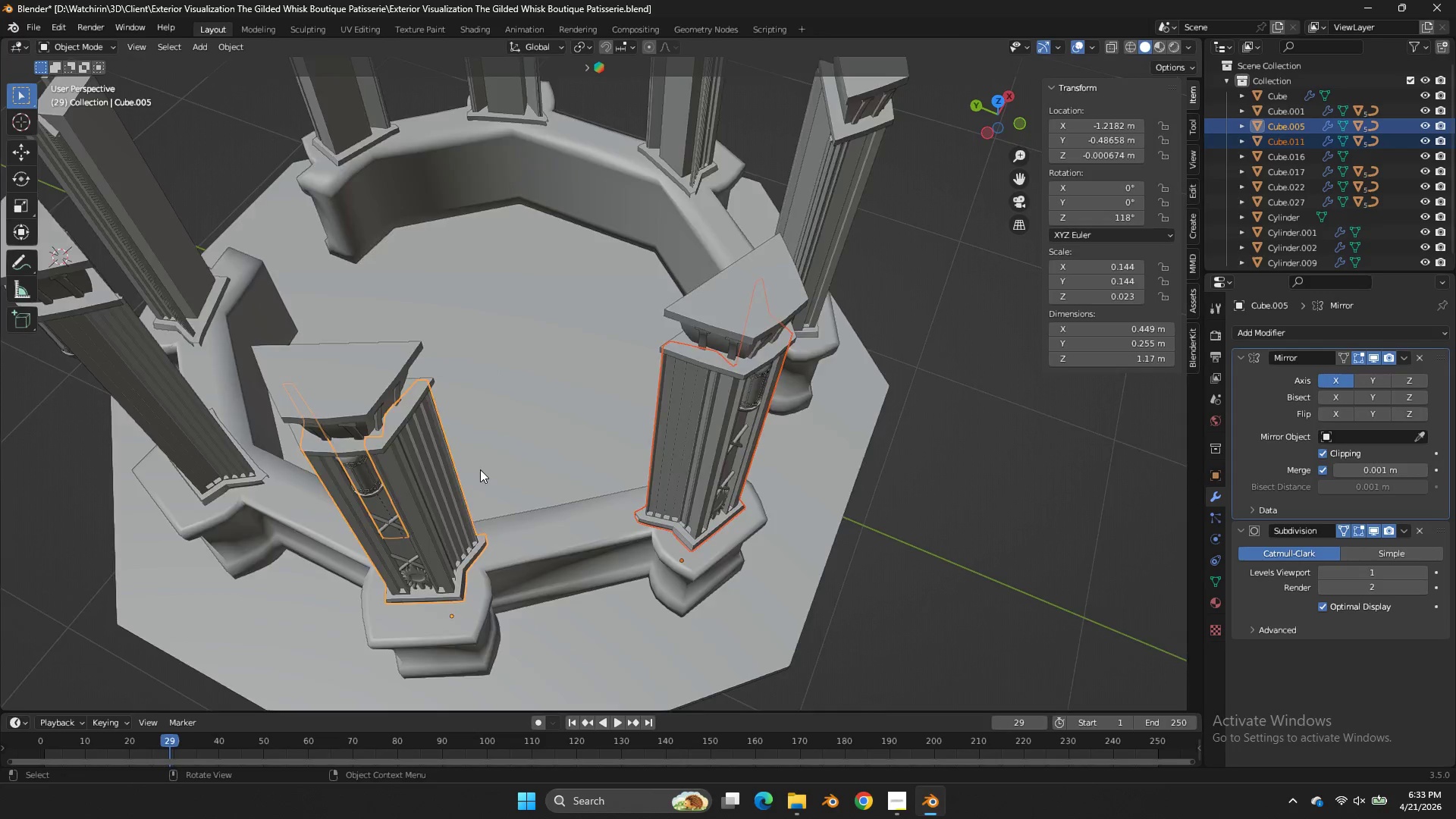 
scroll: coordinate [491, 469], scroll_direction: down, amount: 3.0
 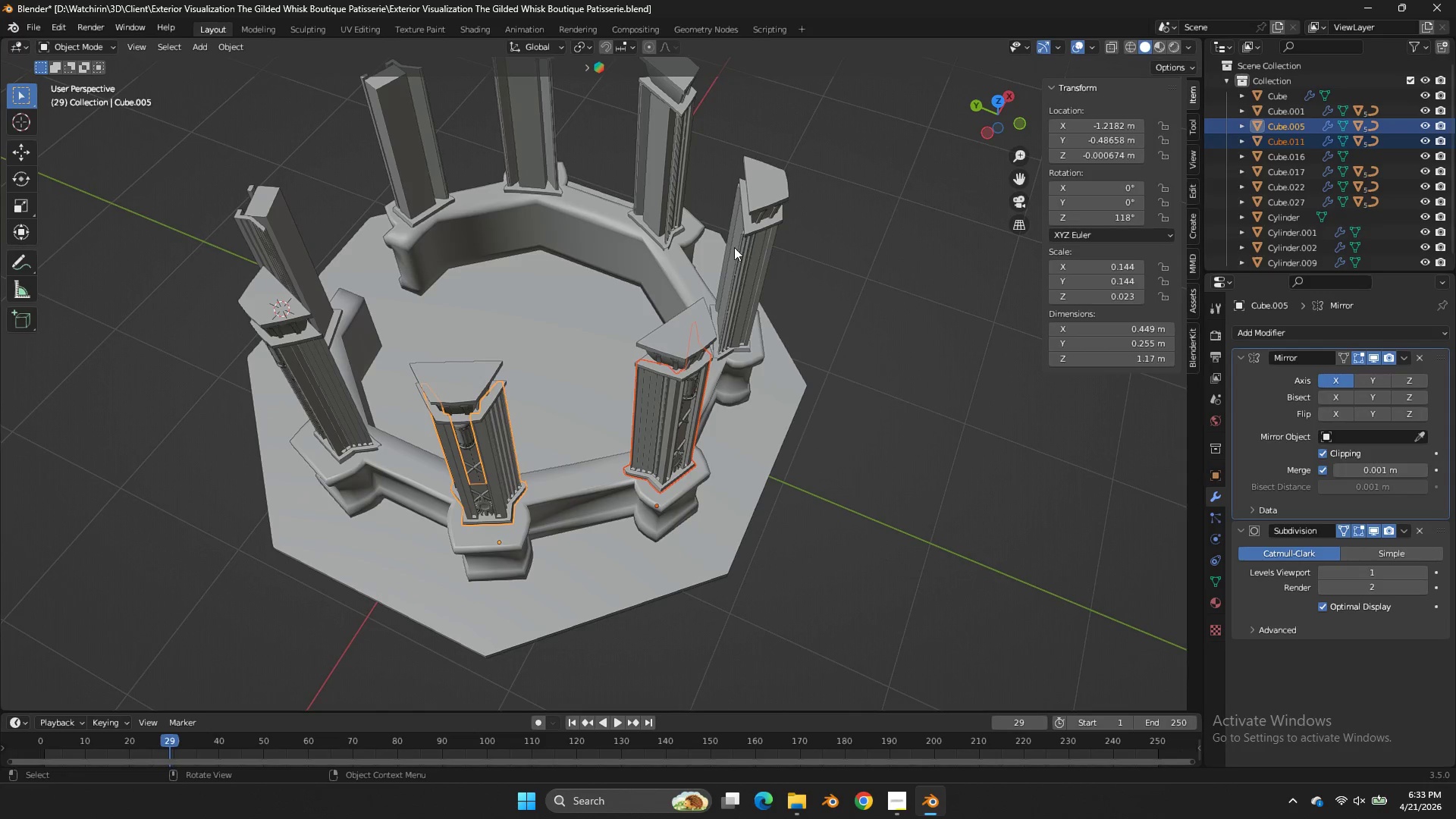 
left_click([739, 253])
 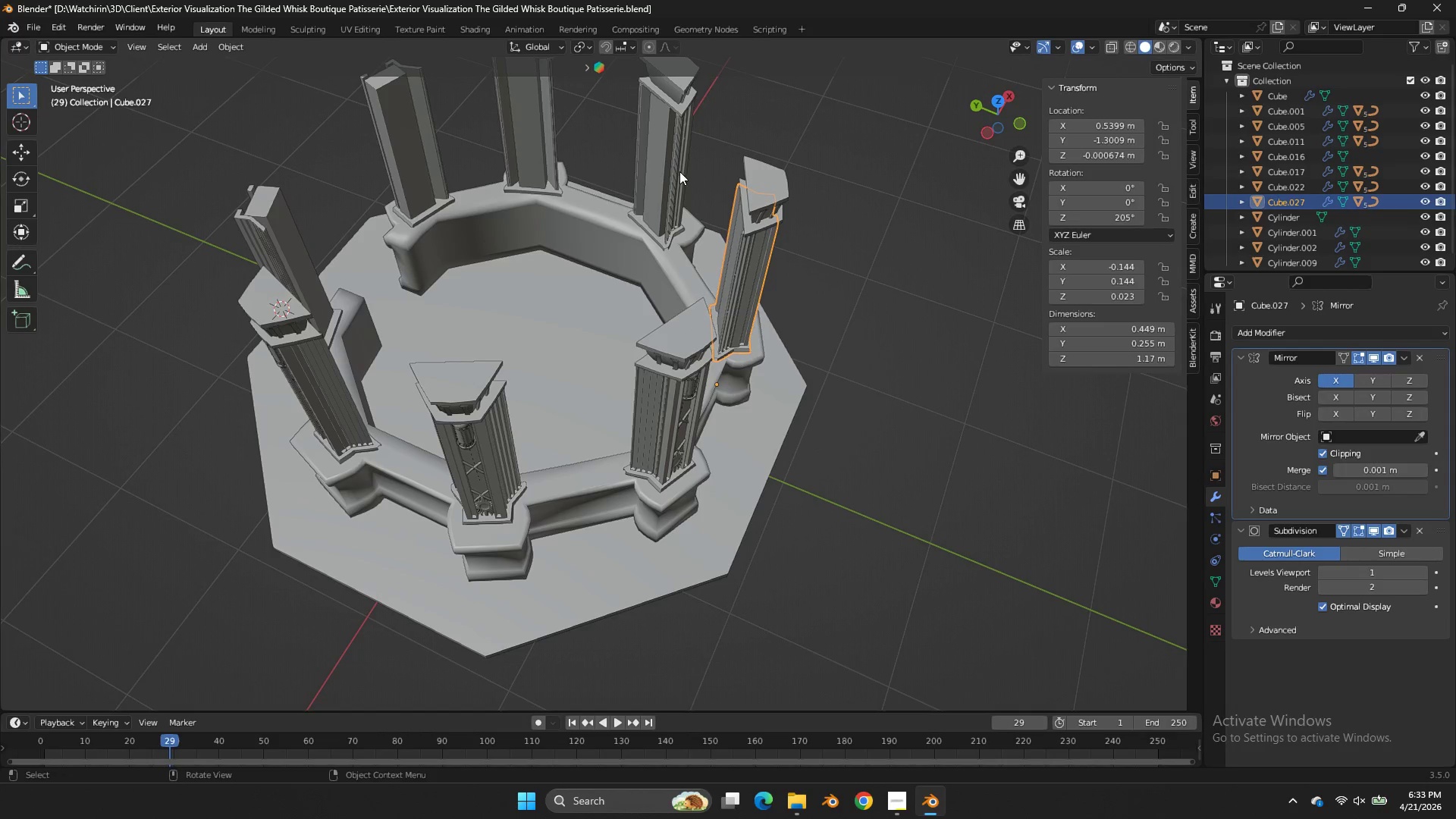 
left_click([679, 171])
 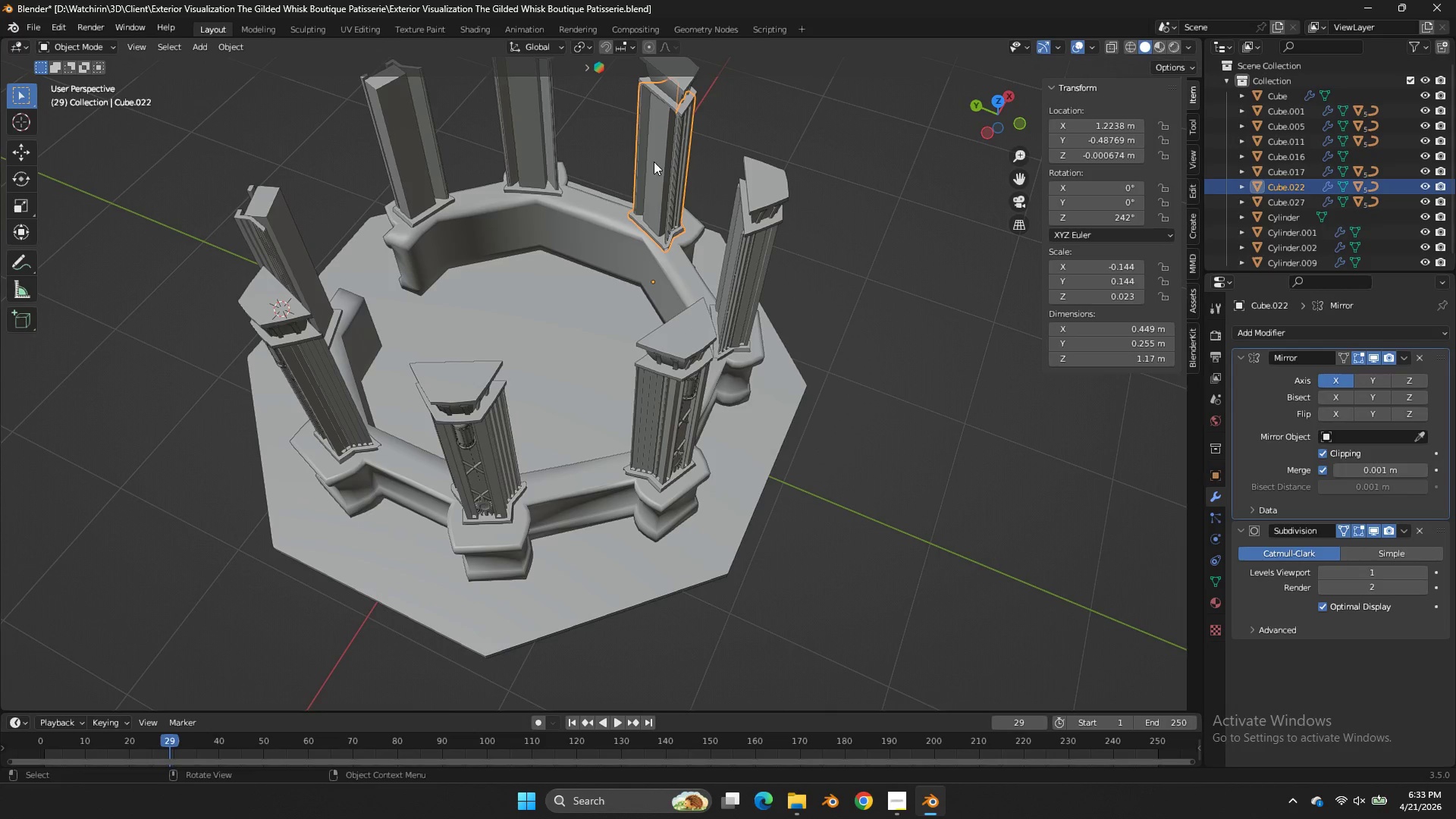 
hold_key(key=ShiftLeft, duration=0.42)
 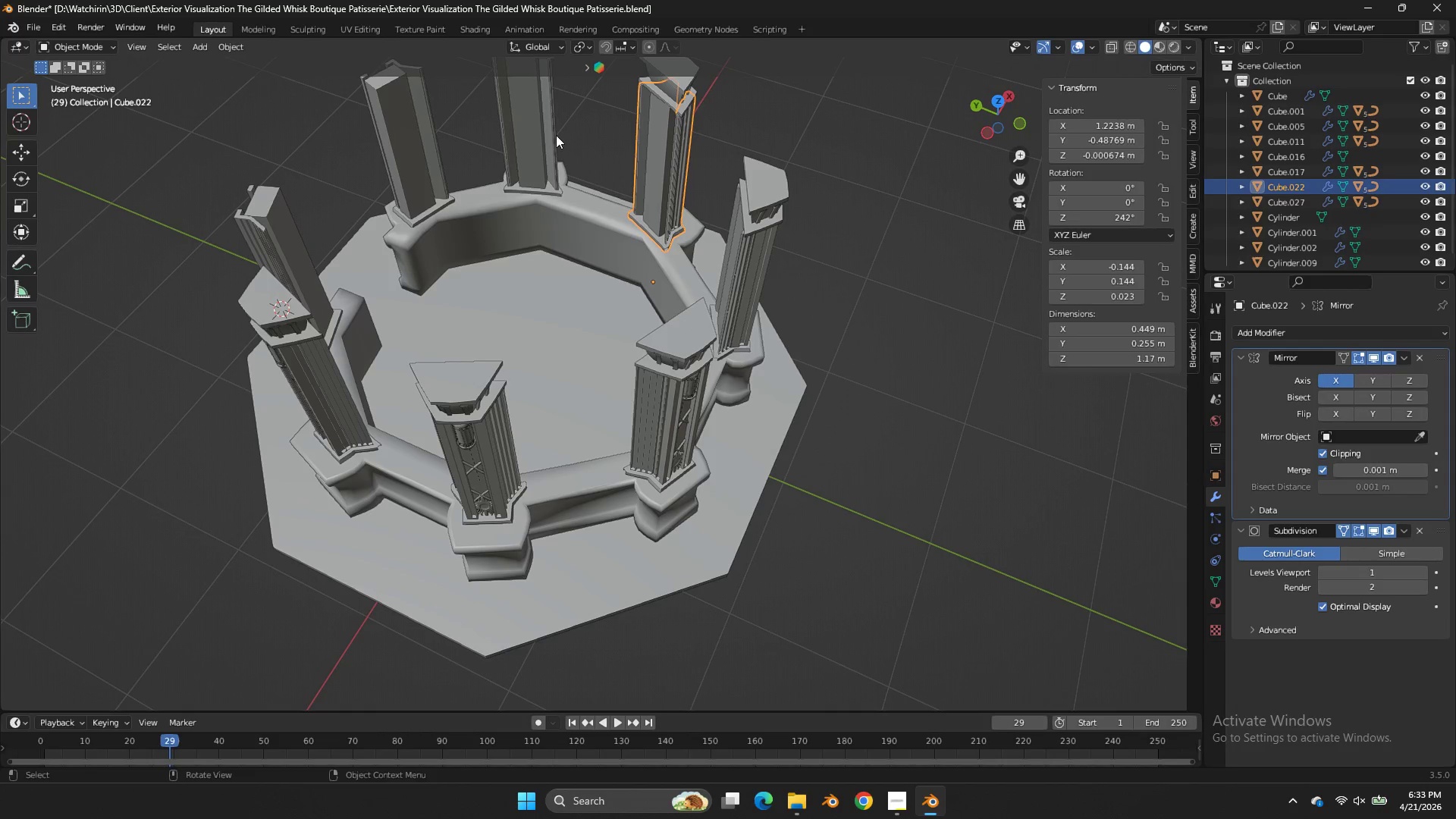 
left_click([556, 135])
 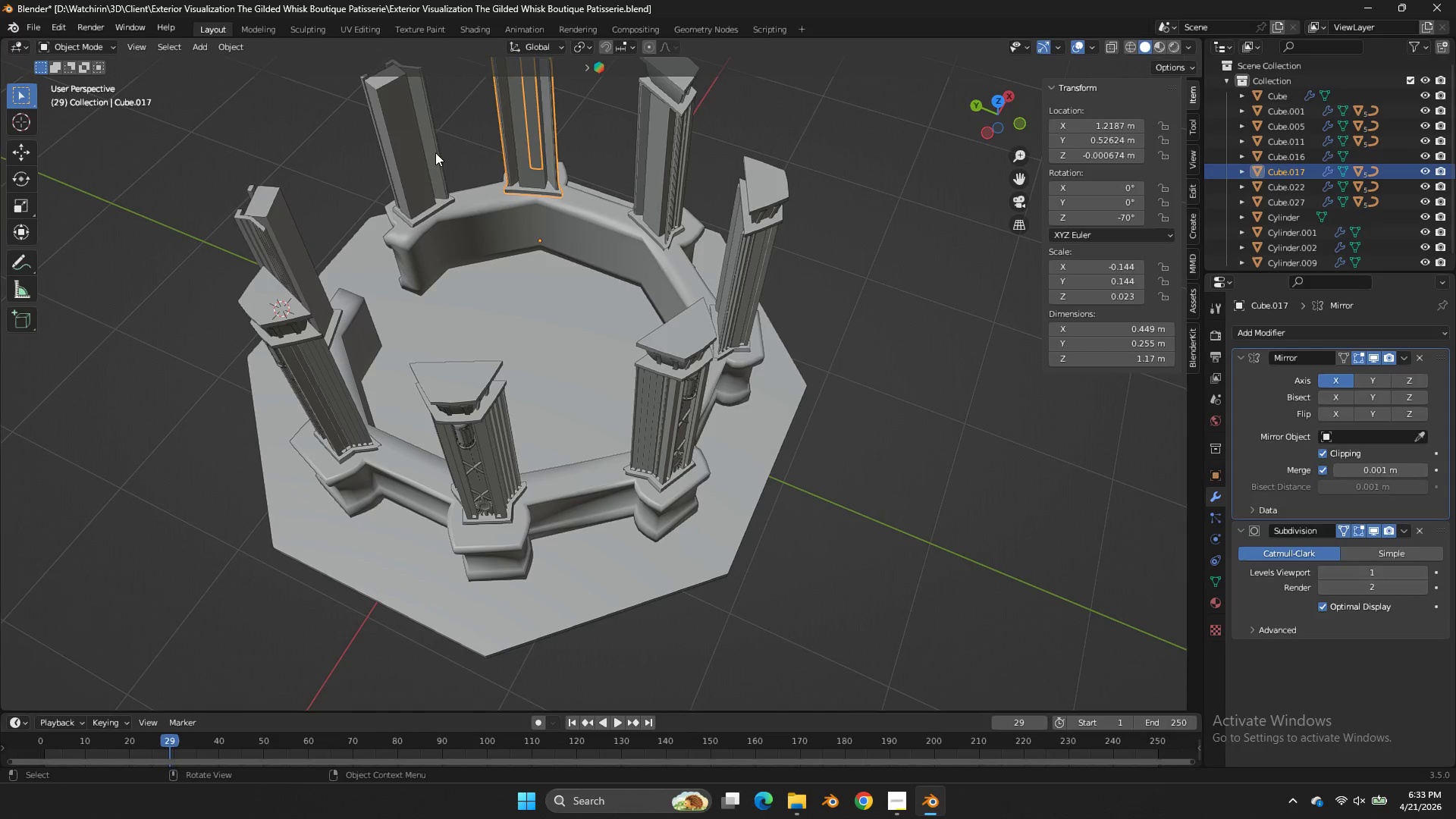 
left_click([435, 152])
 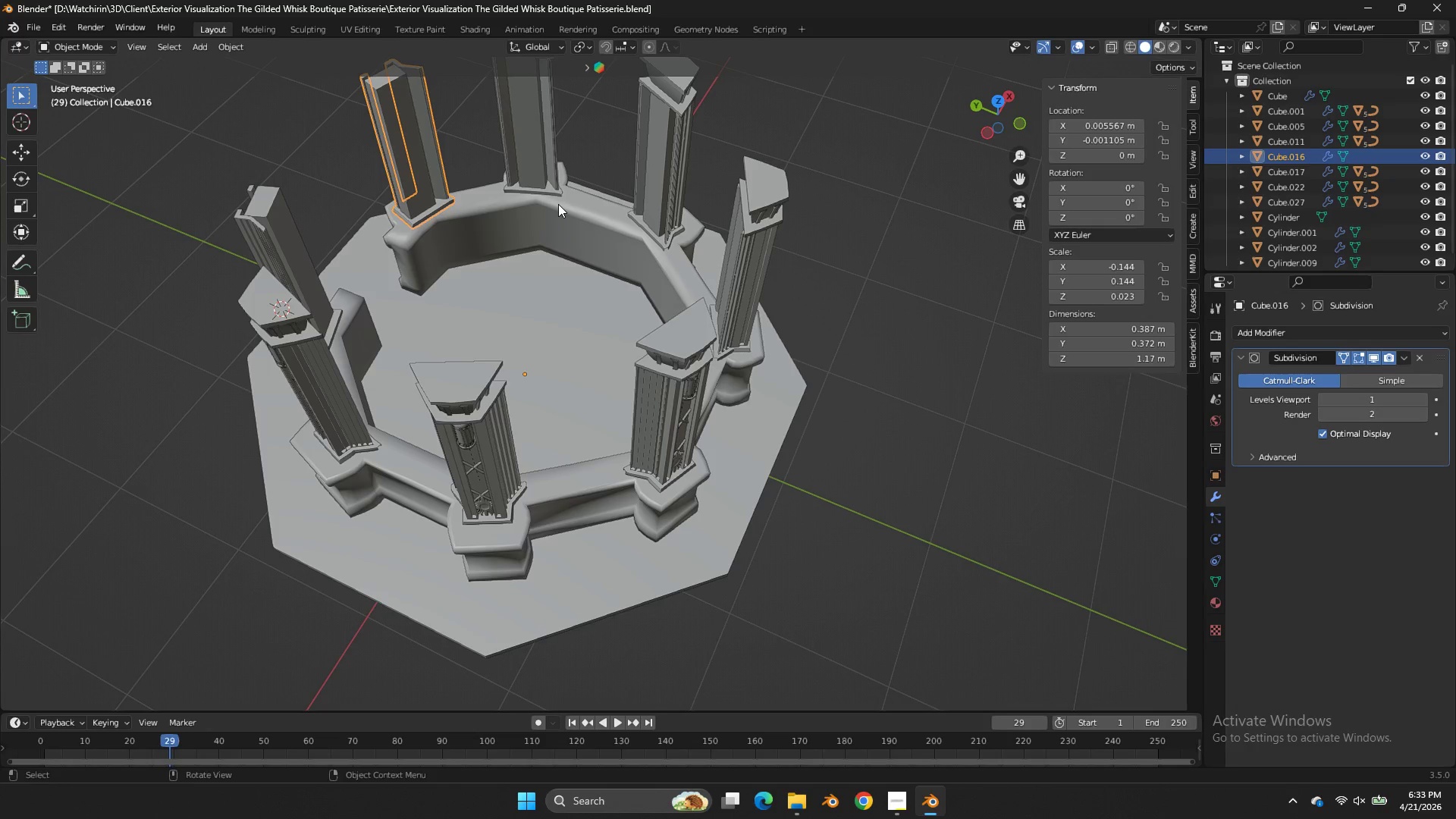 
wait(11.08)
 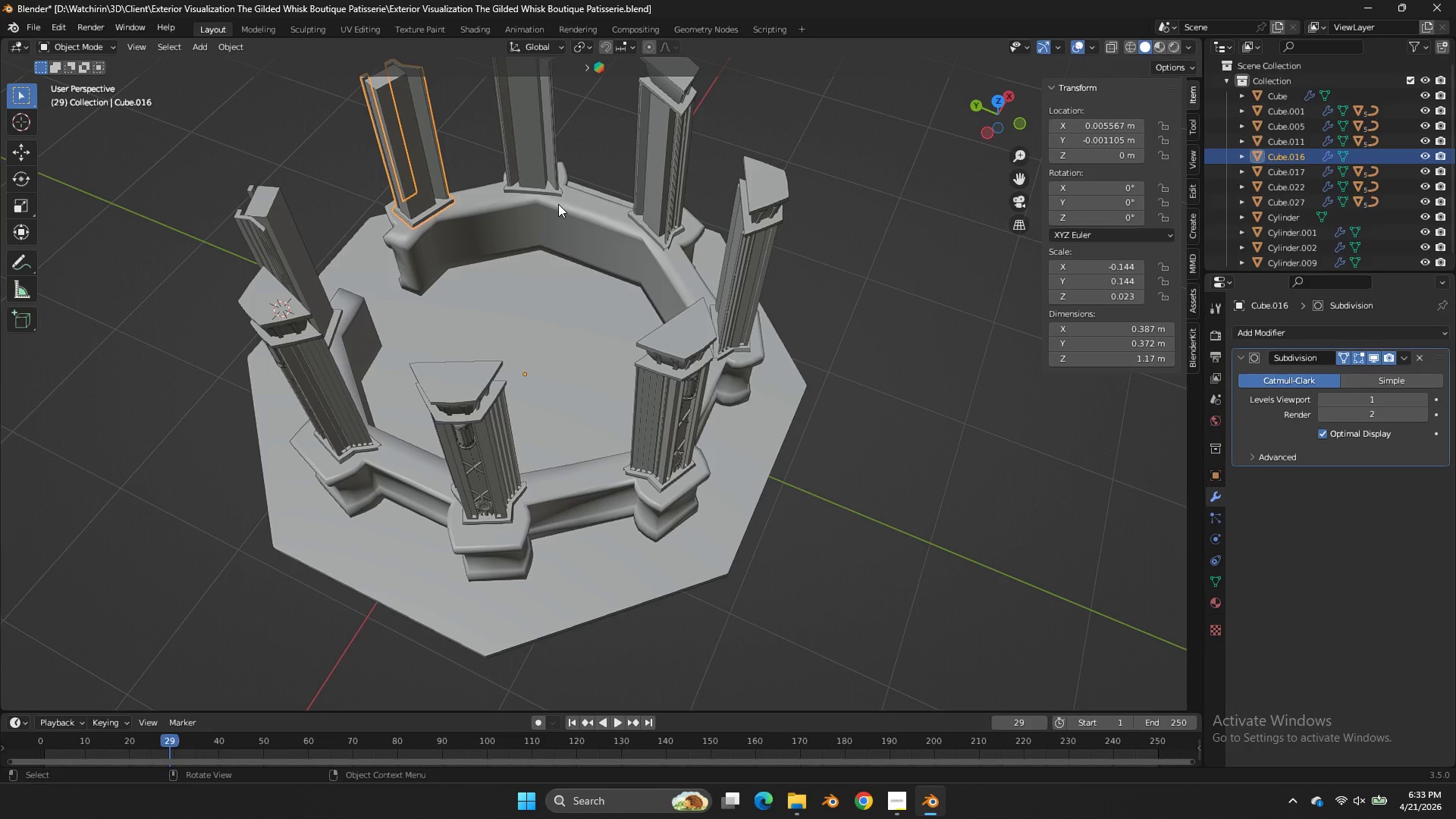 
scroll: coordinate [559, 204], scroll_direction: up, amount: 3.0
 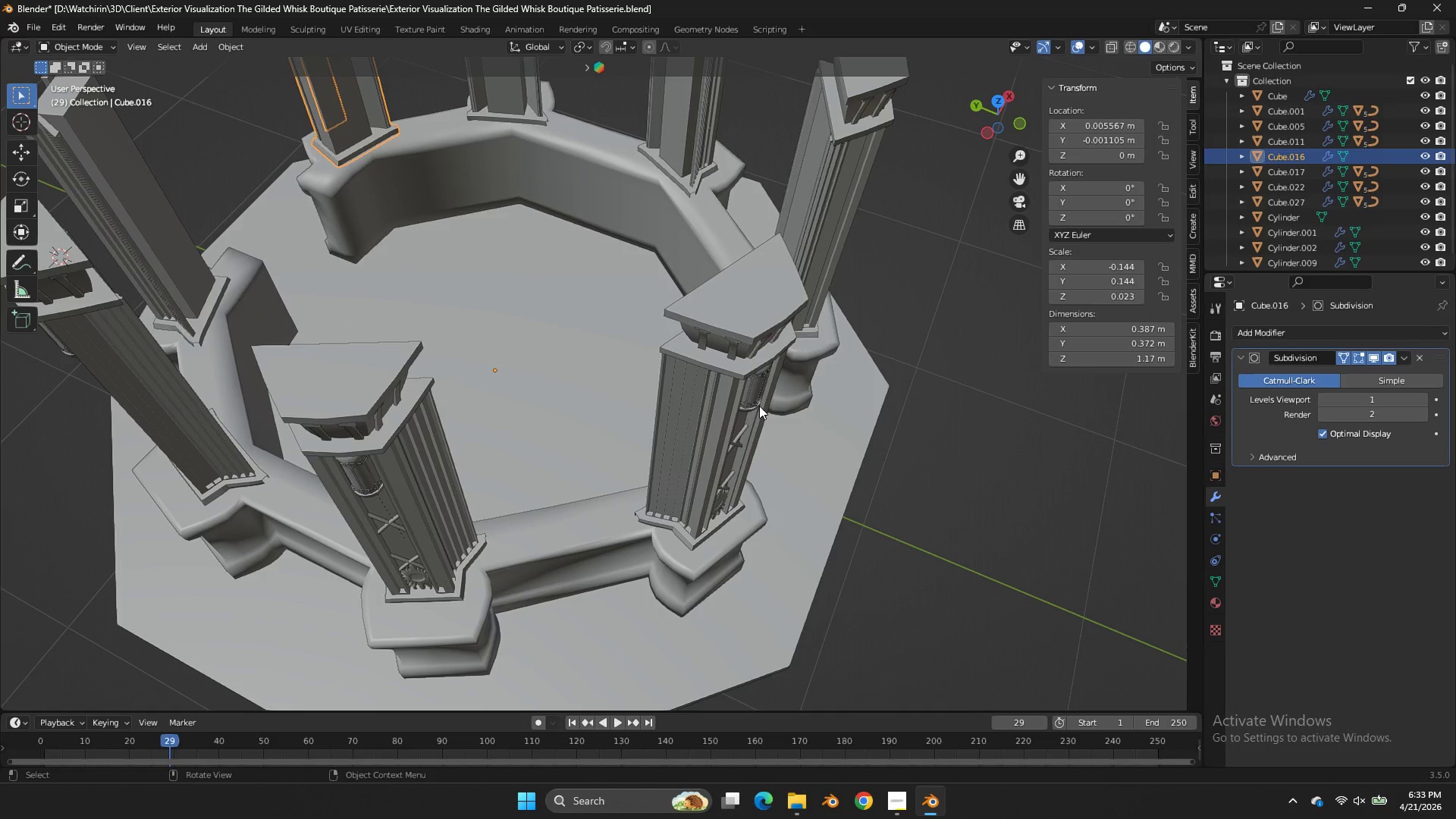 
left_click([706, 381])
 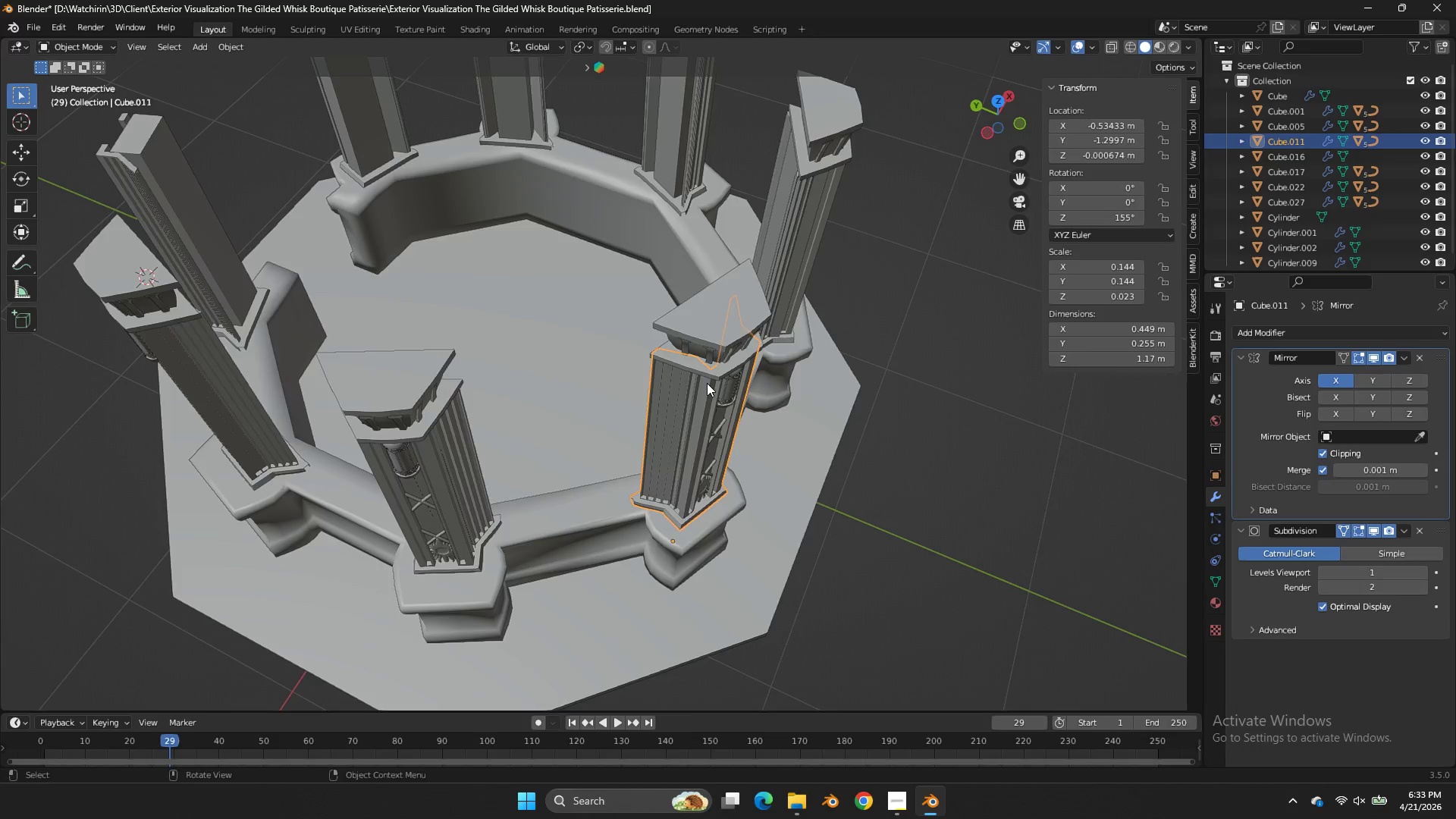 
scroll: coordinate [708, 384], scroll_direction: down, amount: 3.0
 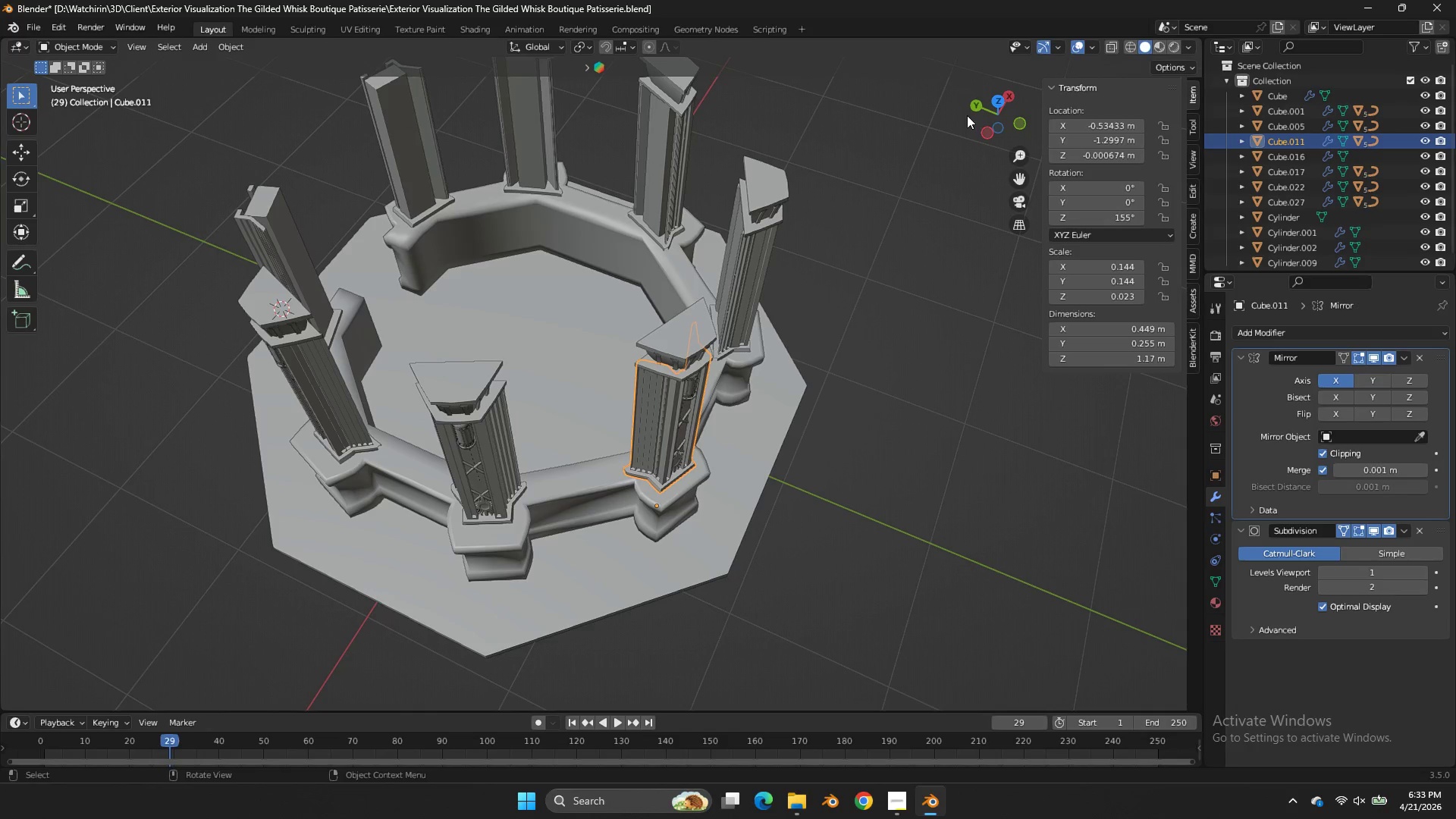 
left_click_drag(start_coordinate=[962, 109], to_coordinate=[943, 103])
 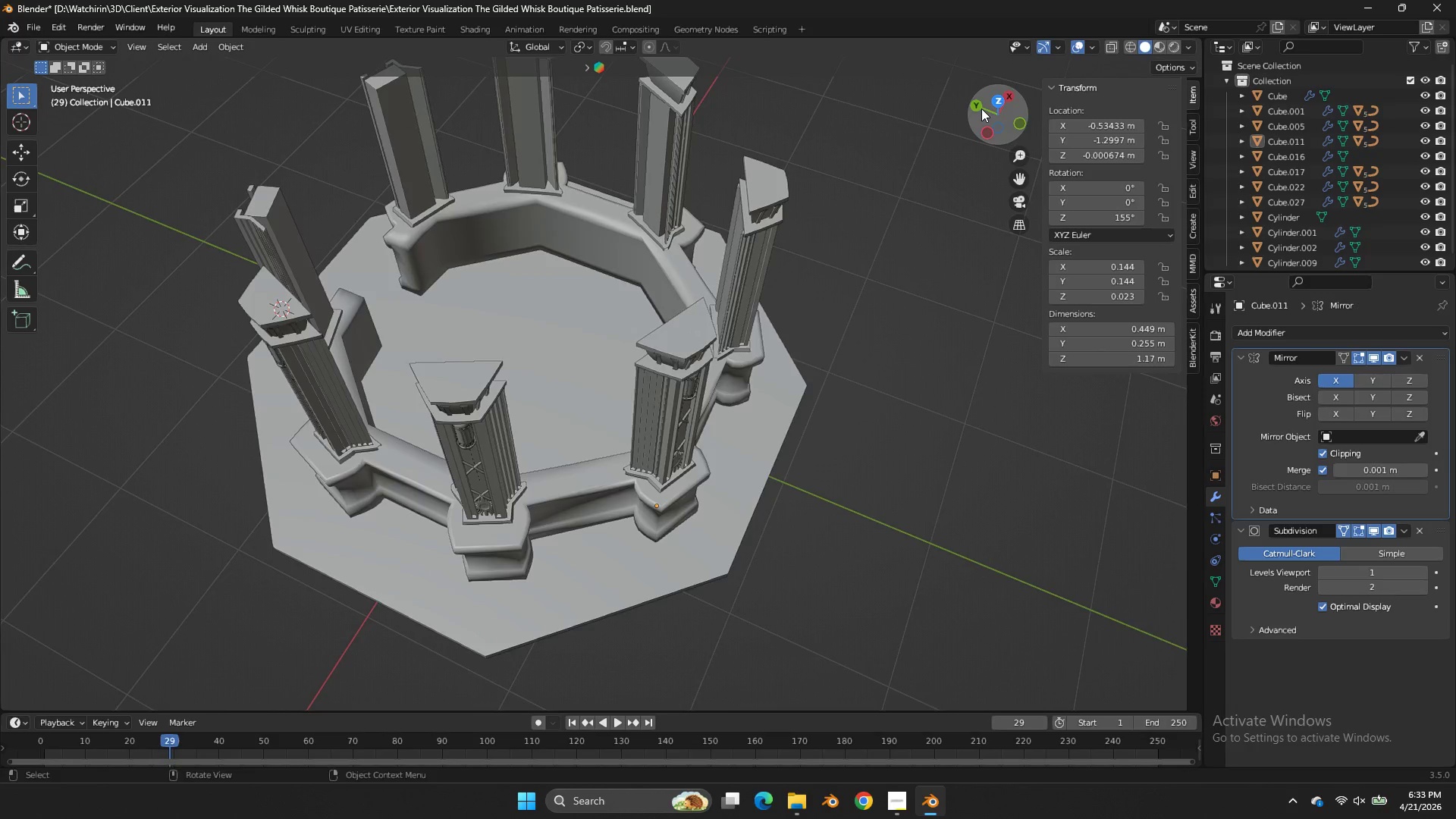 
left_click_drag(start_coordinate=[987, 106], to_coordinate=[988, 613])
 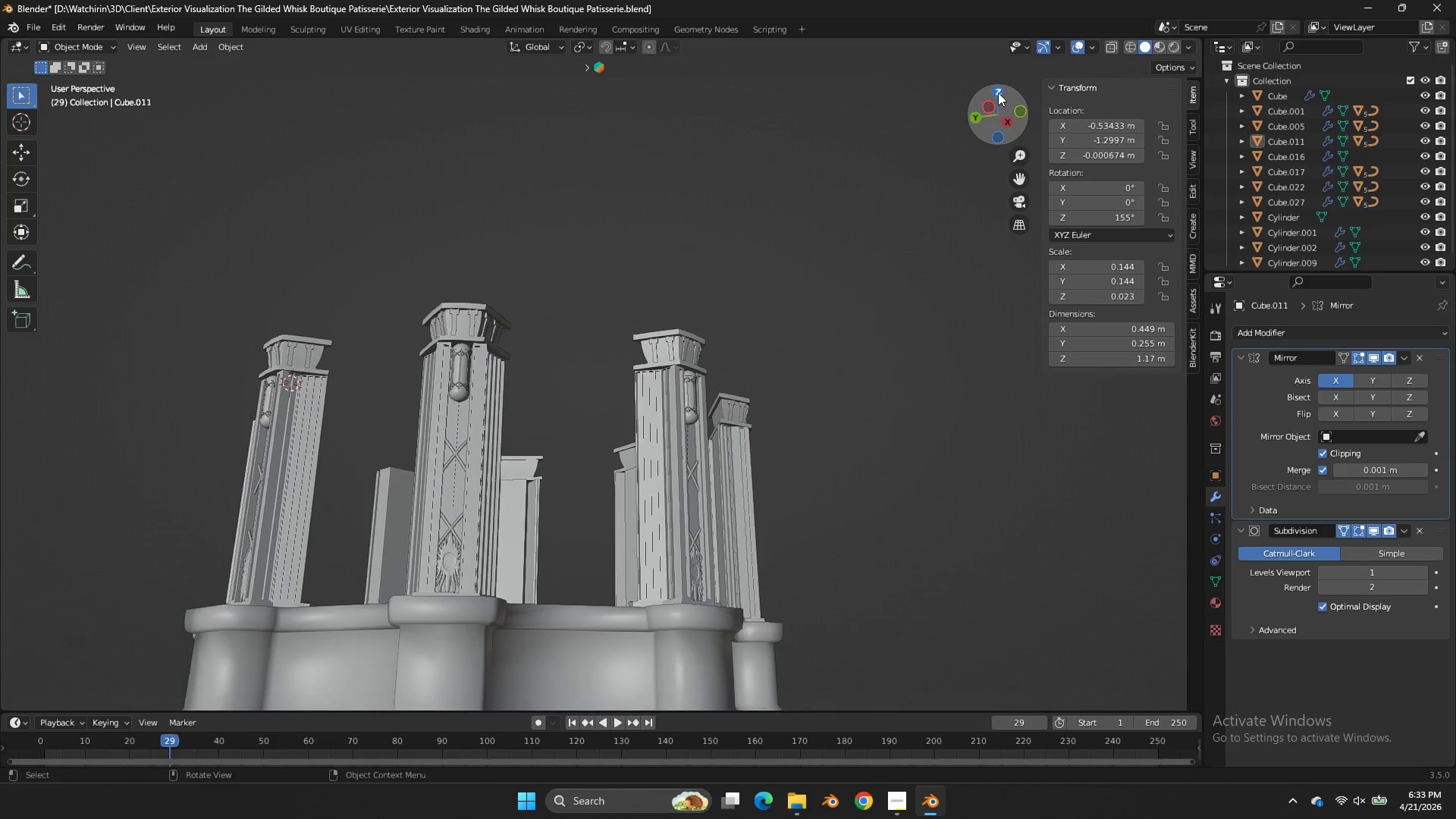 
left_click_drag(start_coordinate=[998, 93], to_coordinate=[1014, 249])
 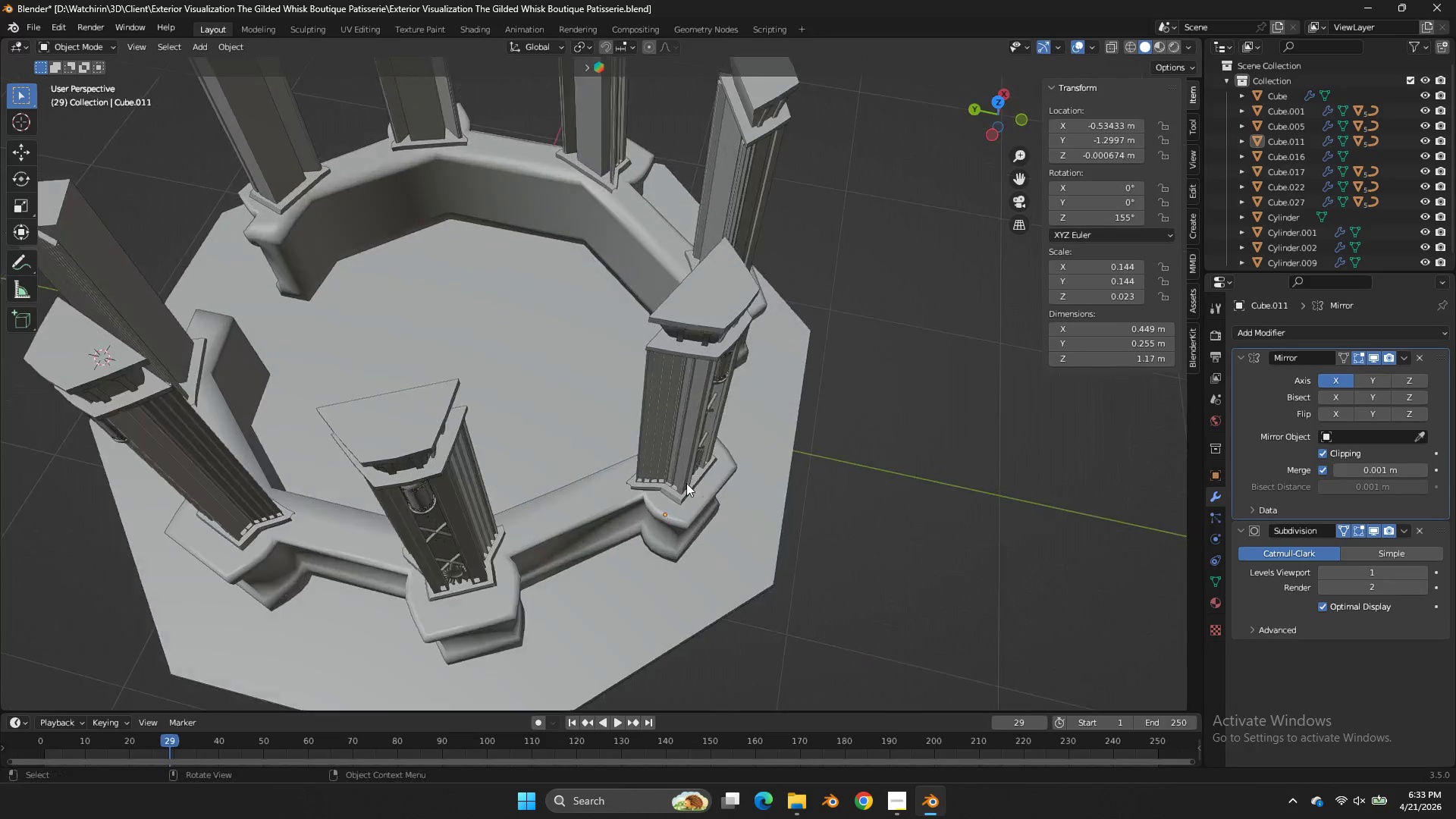 
left_click([642, 482])
 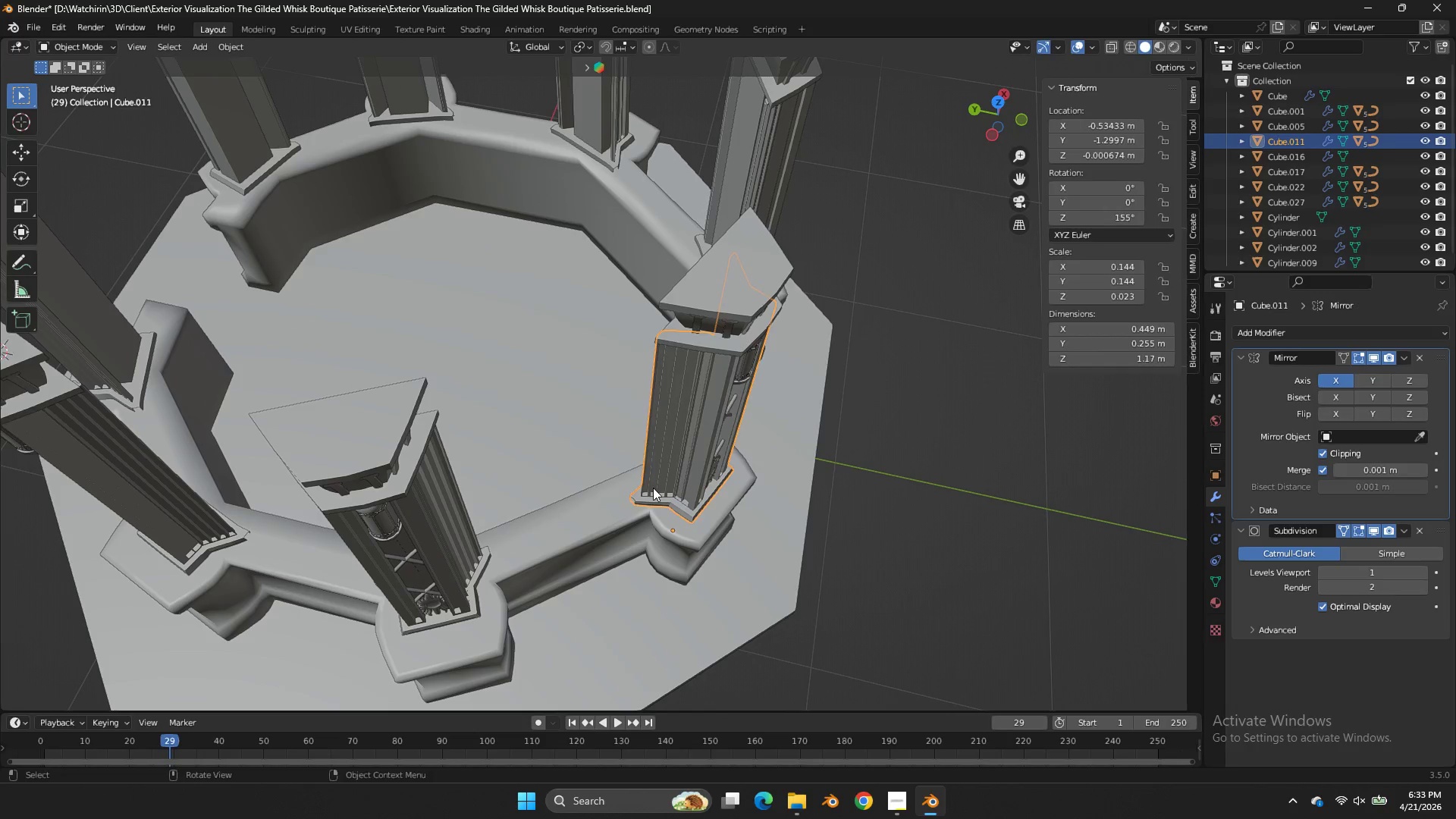 
scroll: coordinate [686, 483], scroll_direction: up, amount: 3.0
 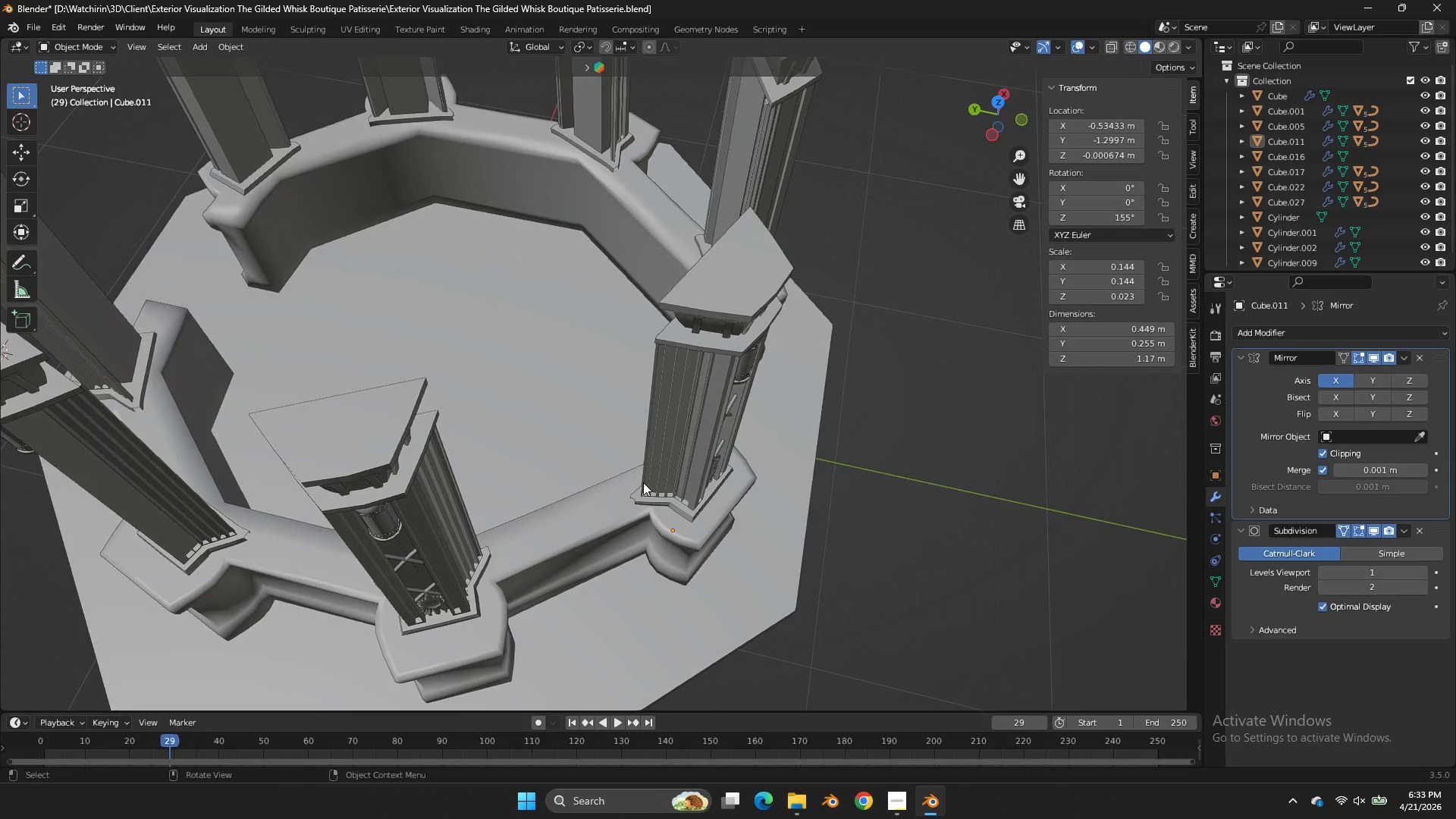 
key(Tab)
 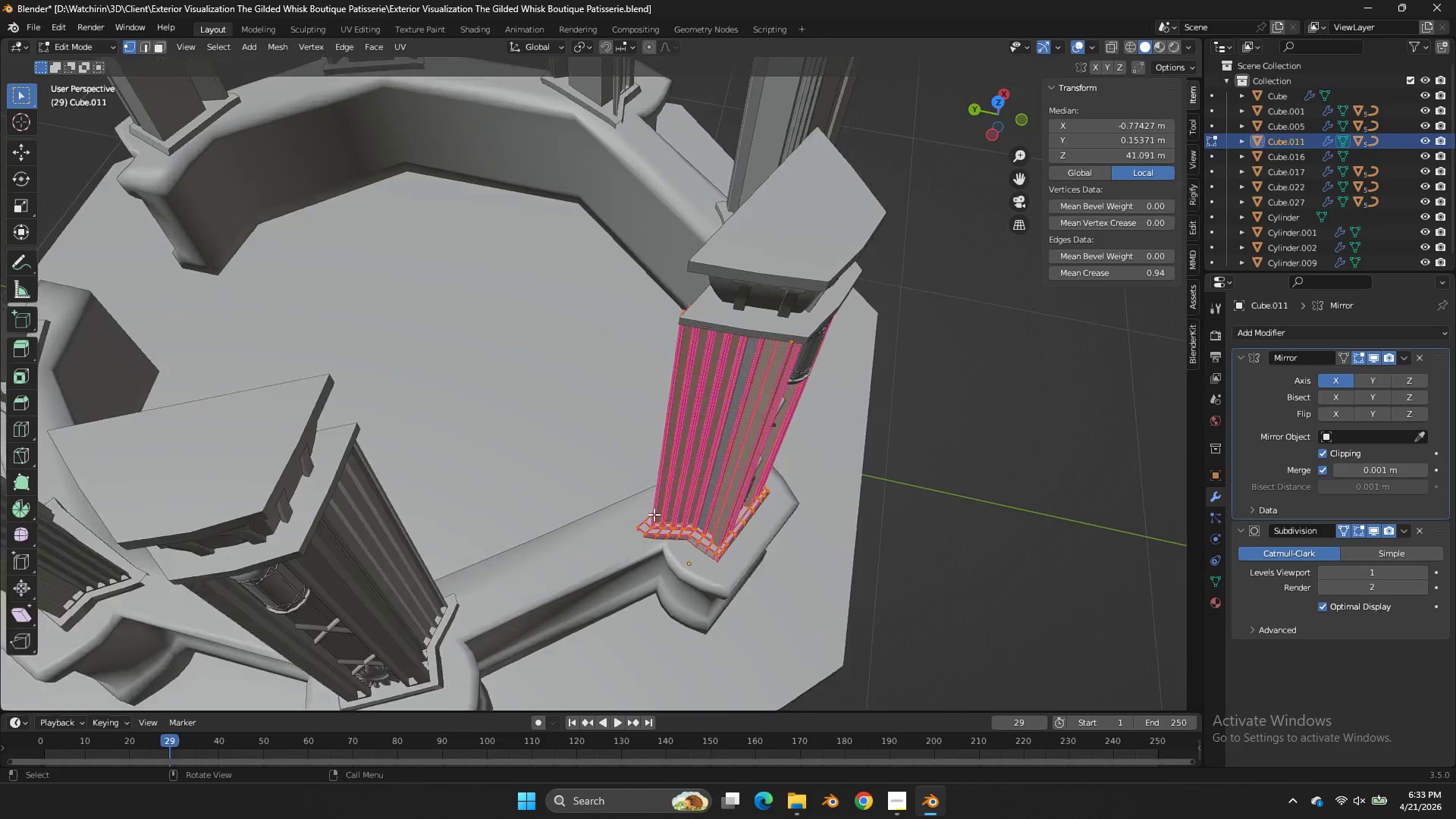 
scroll: coordinate [654, 514], scroll_direction: up, amount: 3.0
 